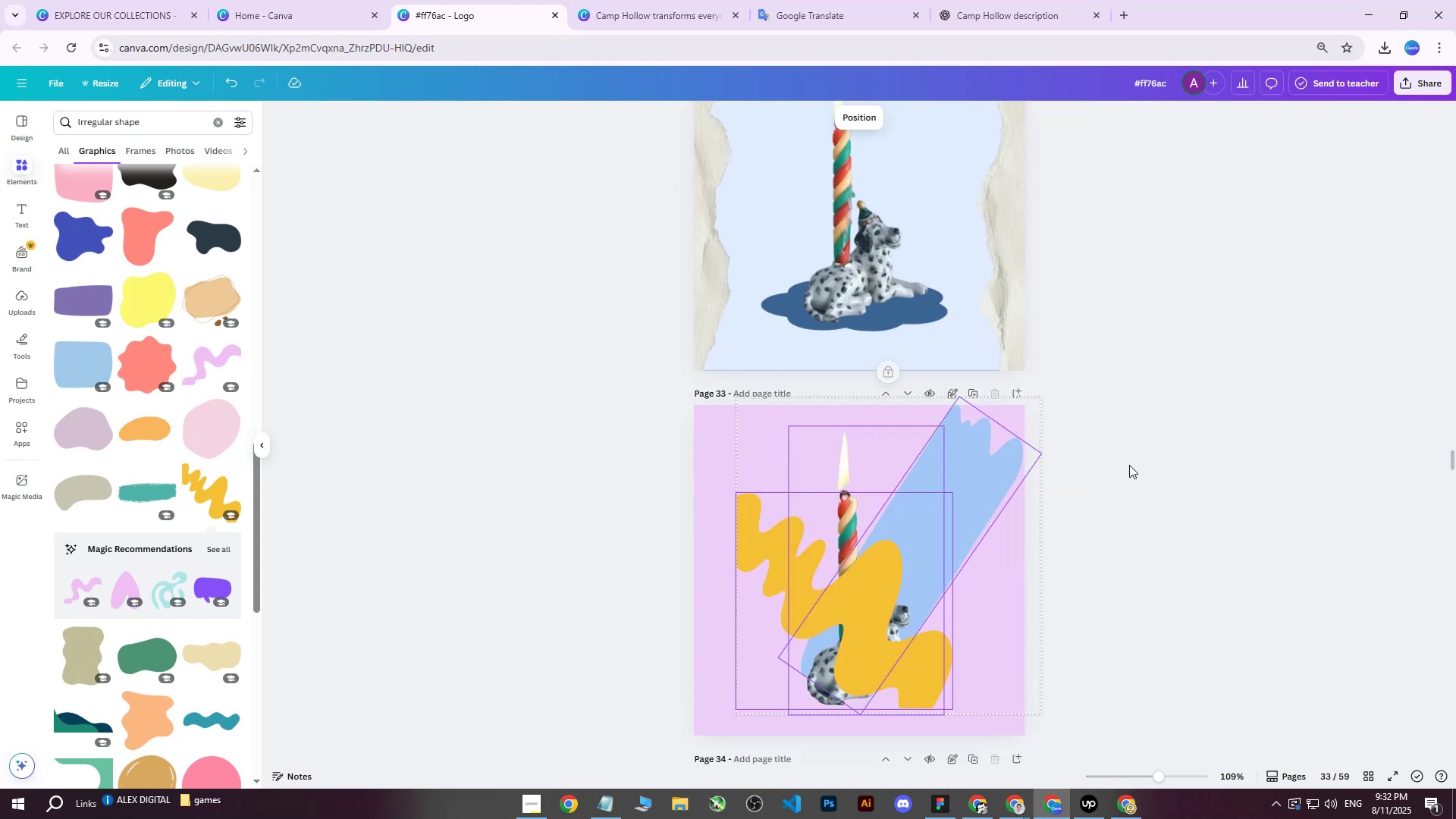 
double_click([1207, 497])
 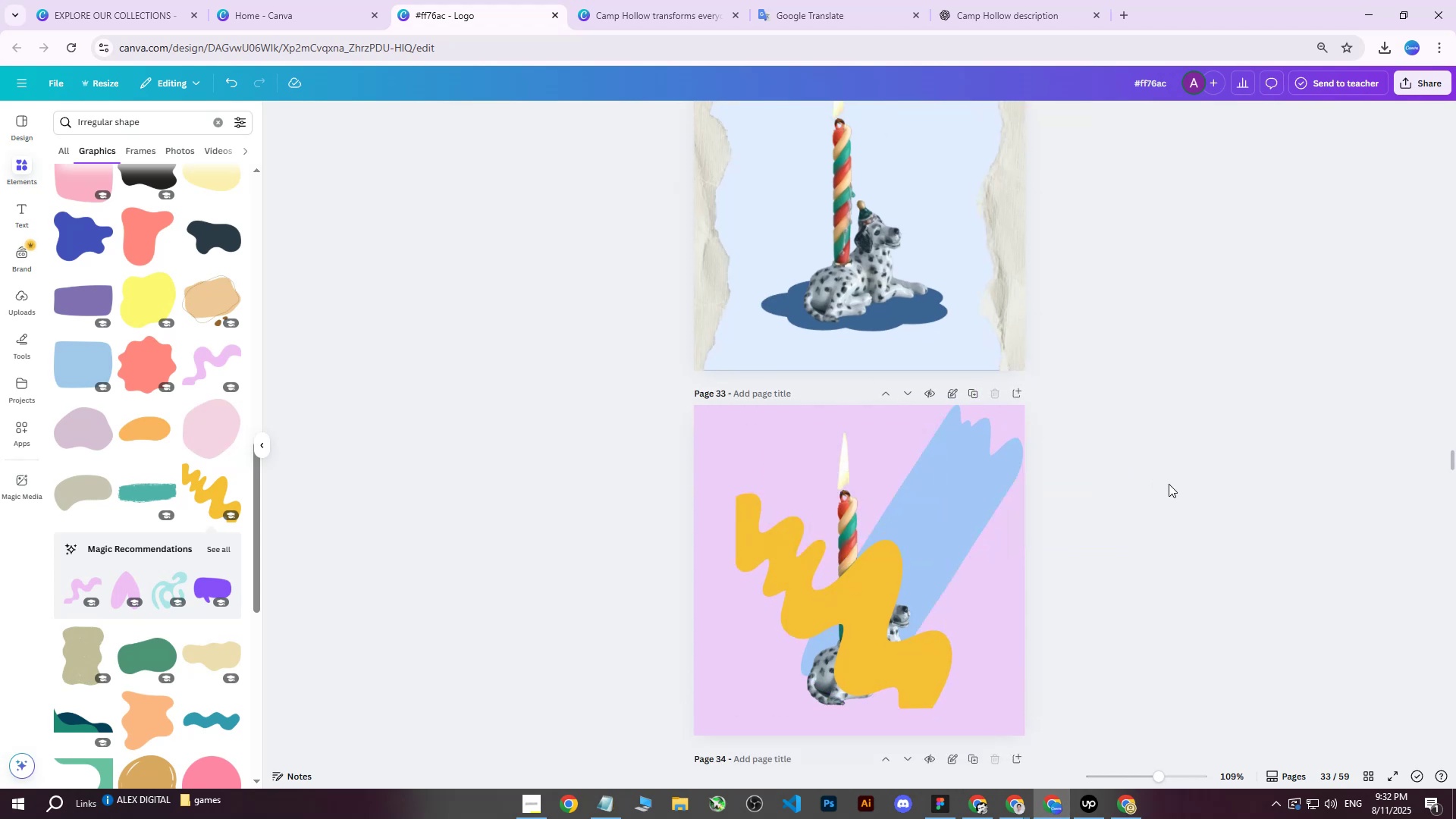 
scroll: coordinate [1168, 484], scroll_direction: up, amount: 1.0
 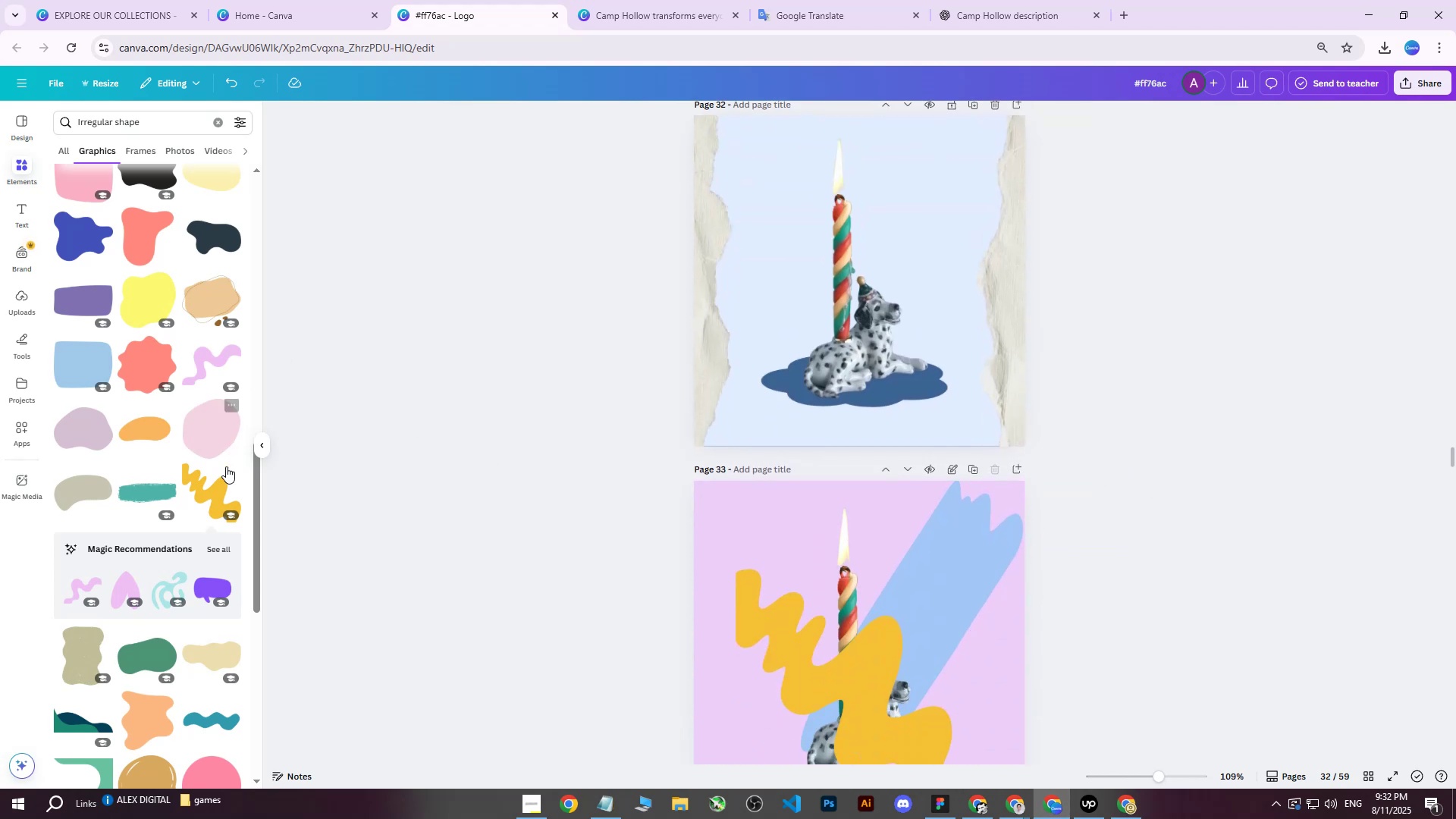 
left_click([220, 492])
 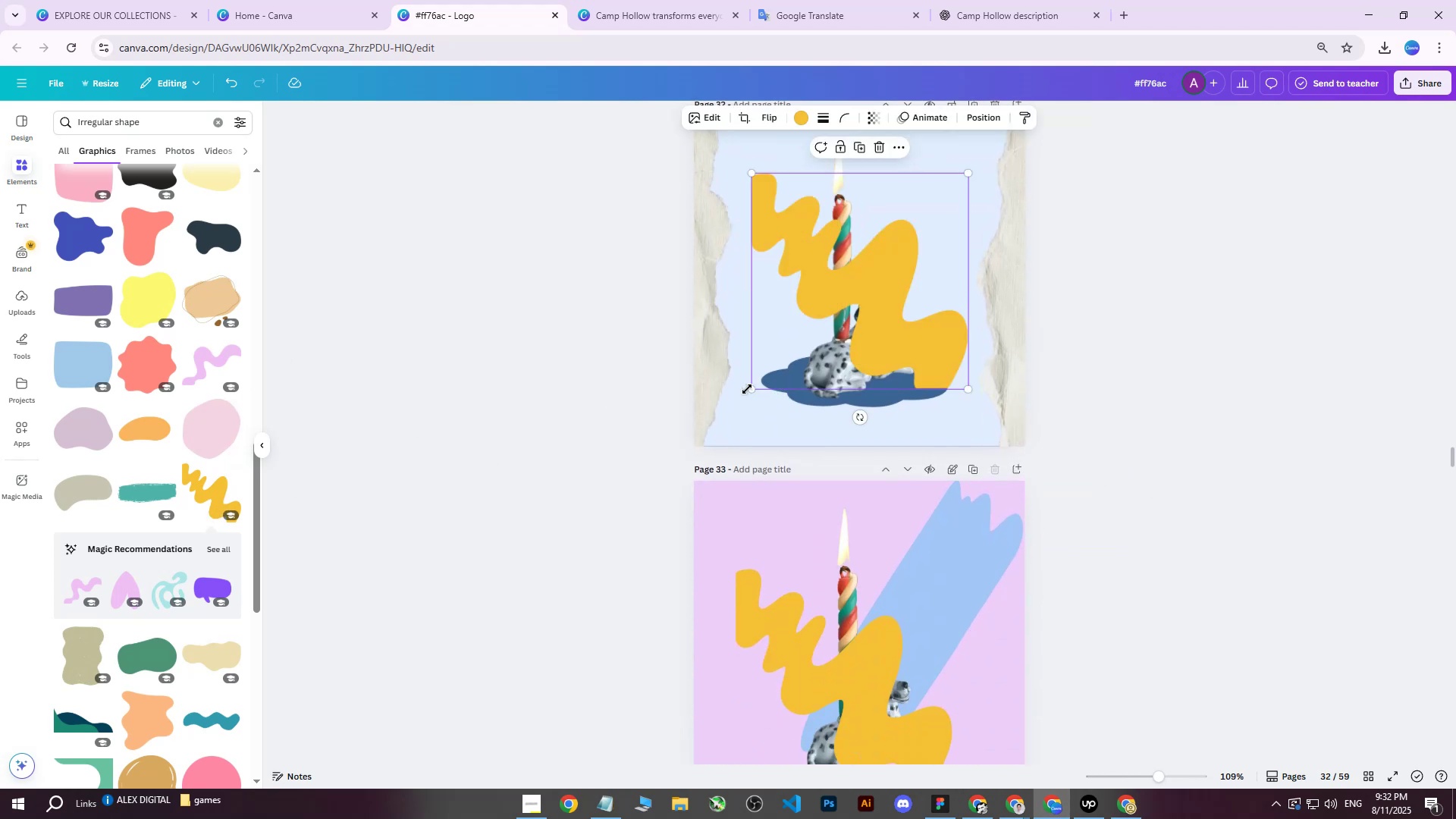 
left_click([716, 395])
 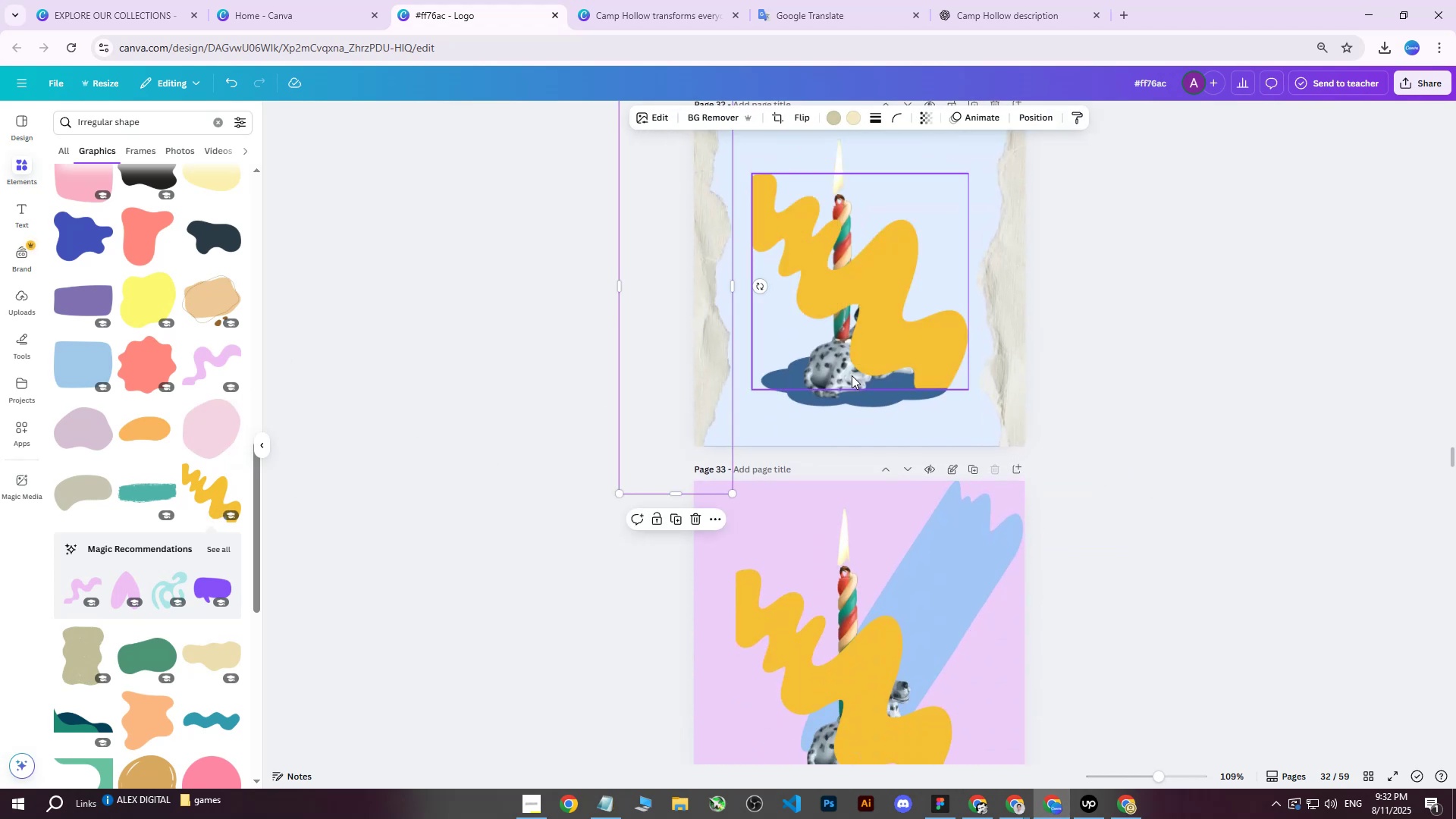 
key(Delete)
 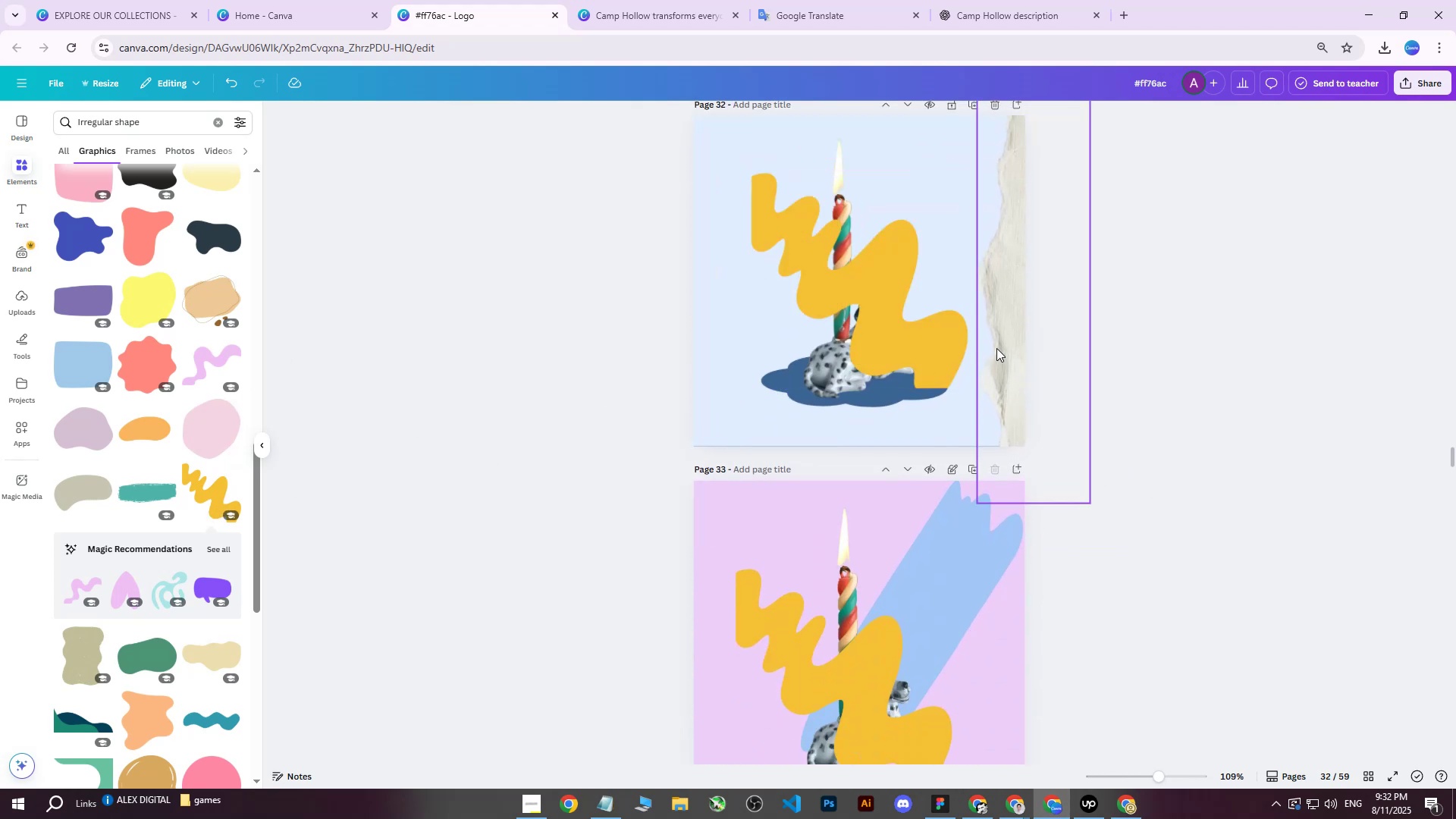 
left_click([996, 348])
 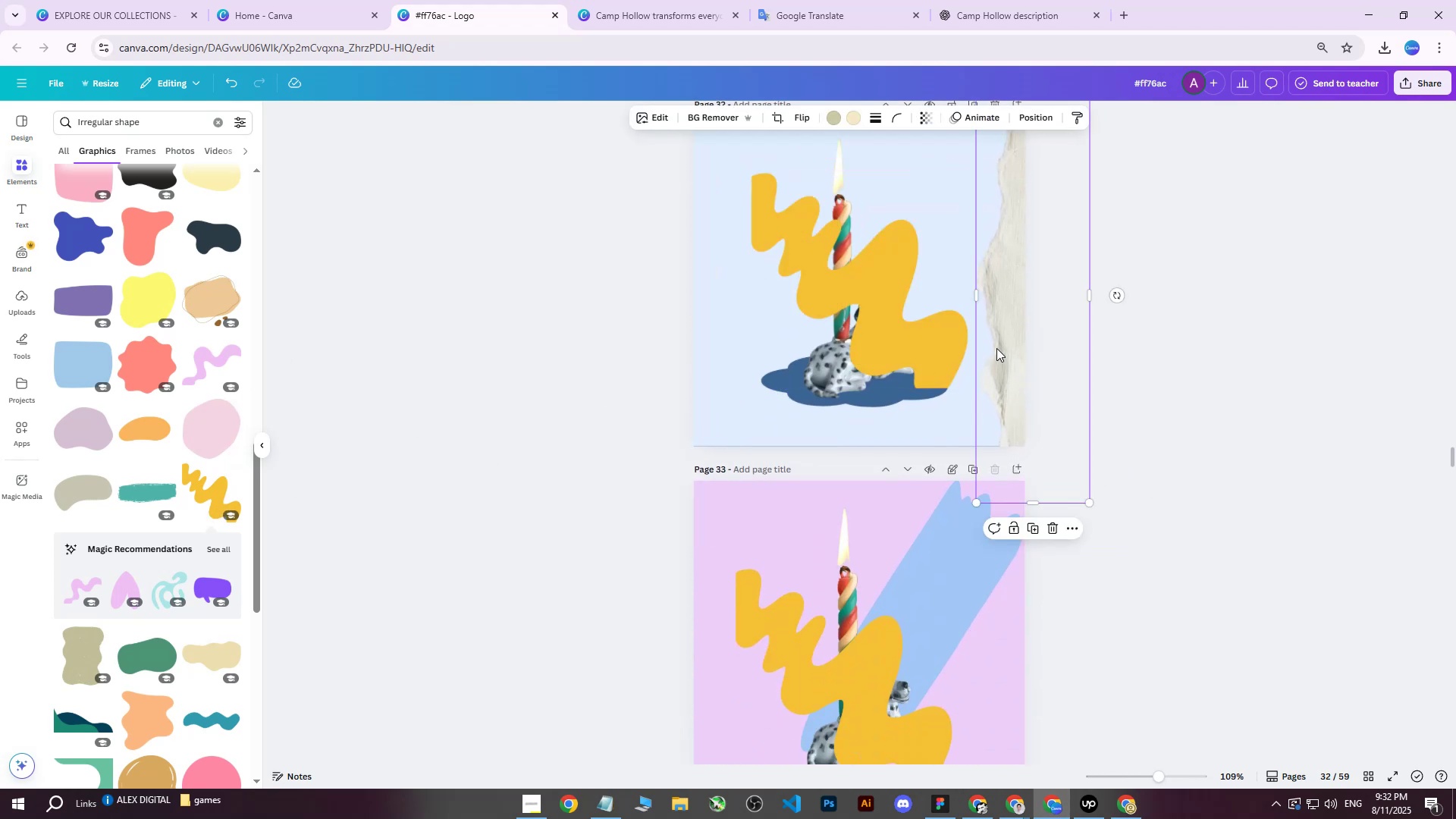 
key(Delete)
 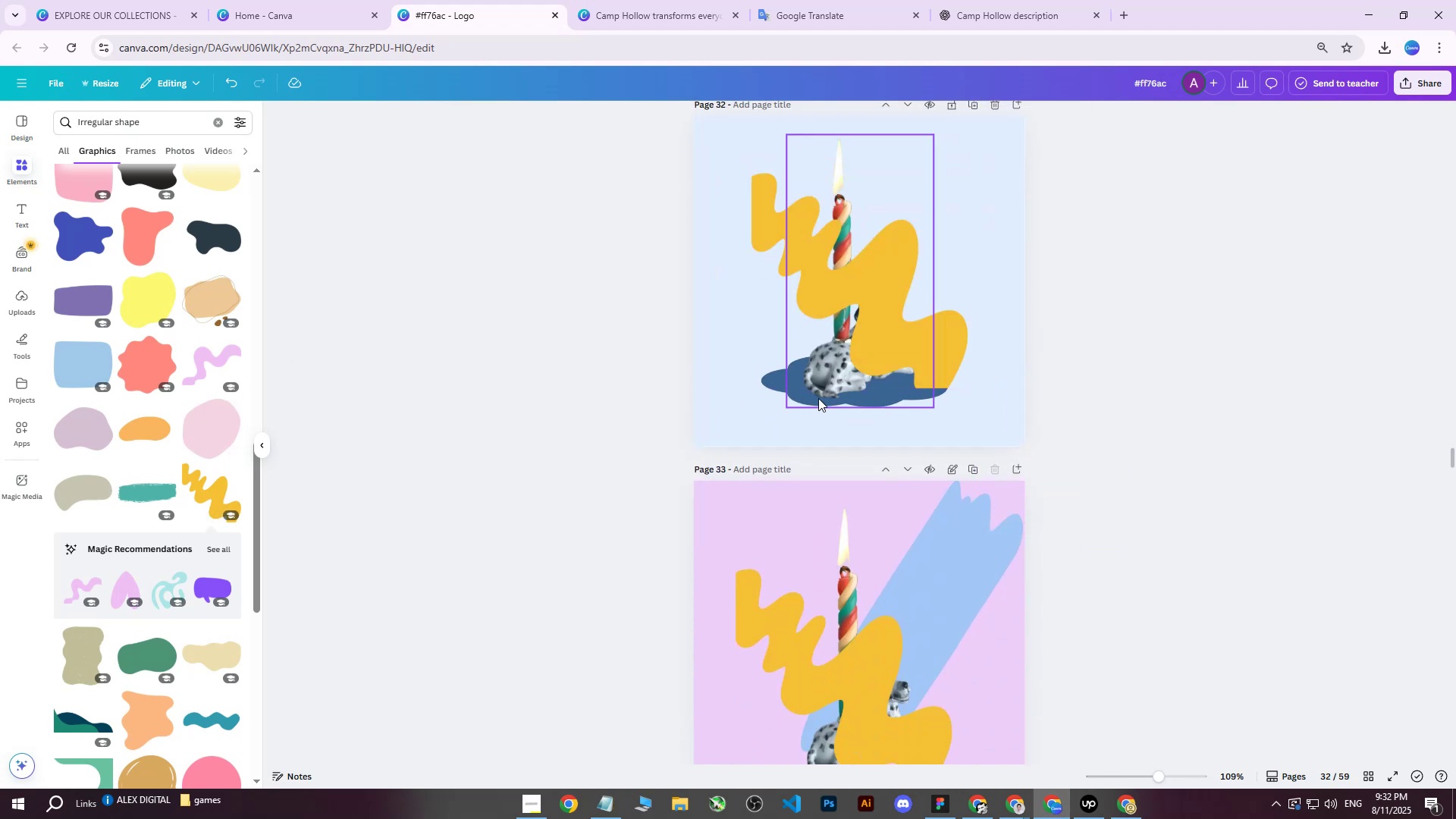 
left_click([818, 398])
 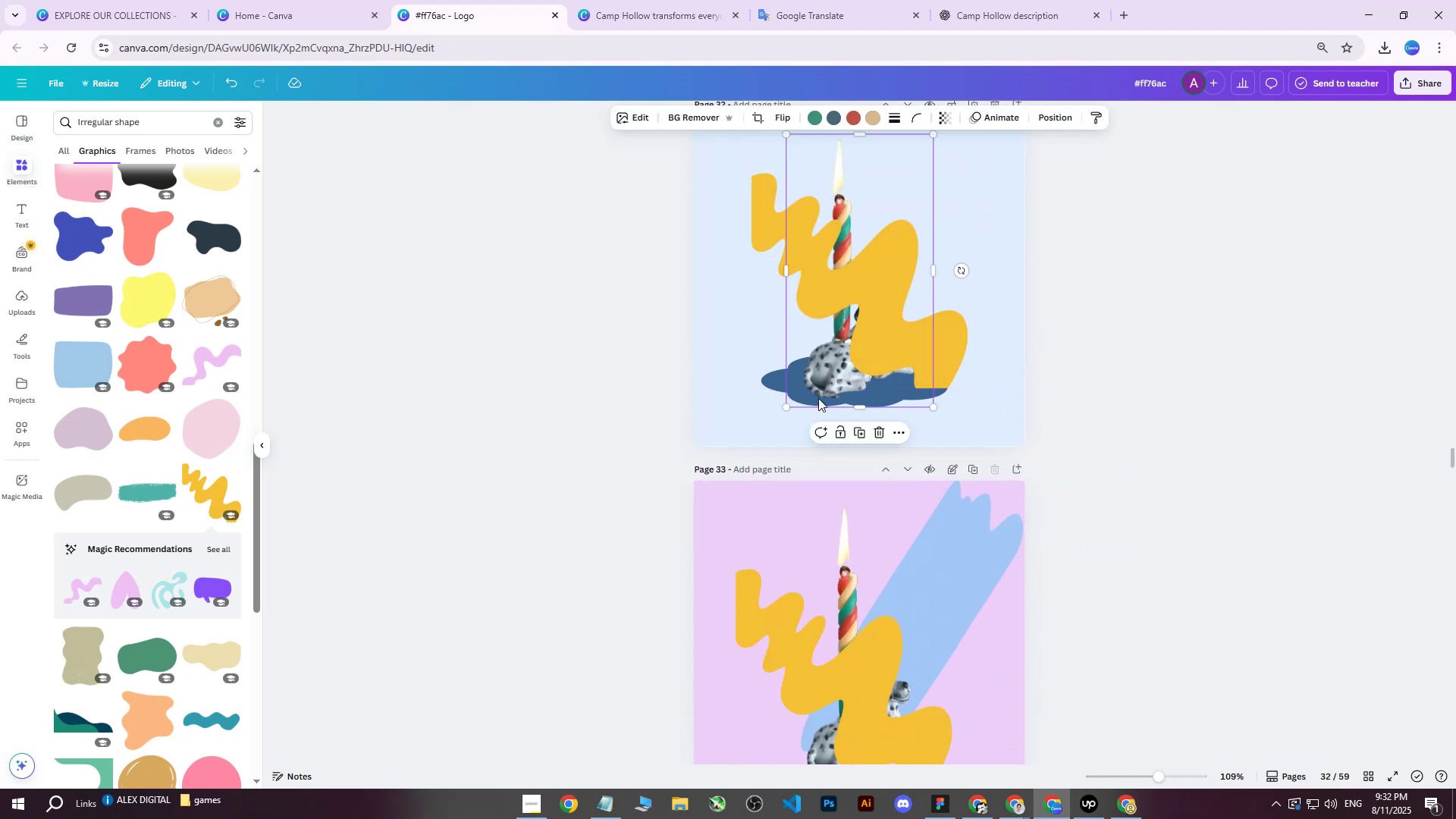 
key(Delete)
 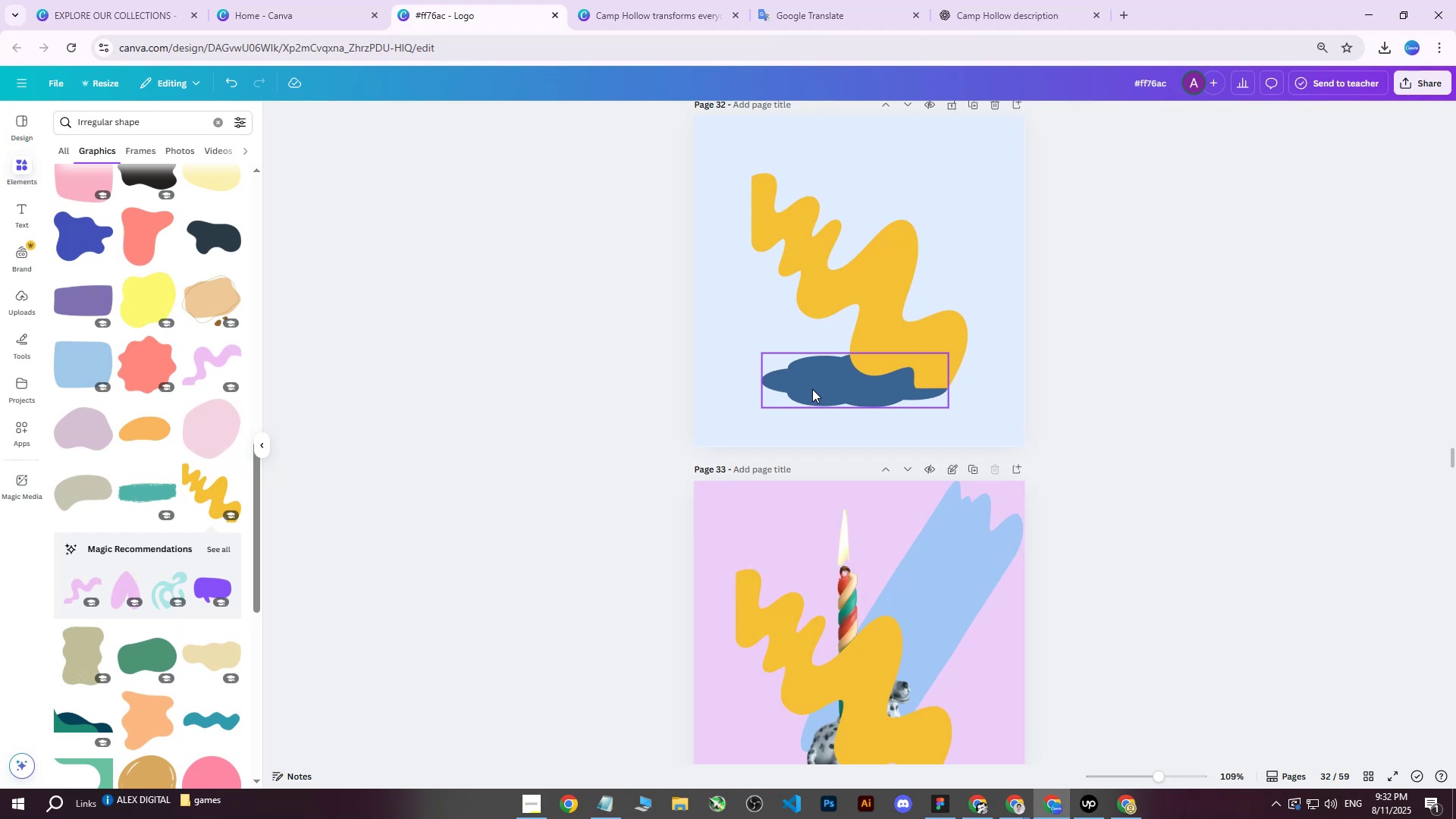 
left_click([810, 388])
 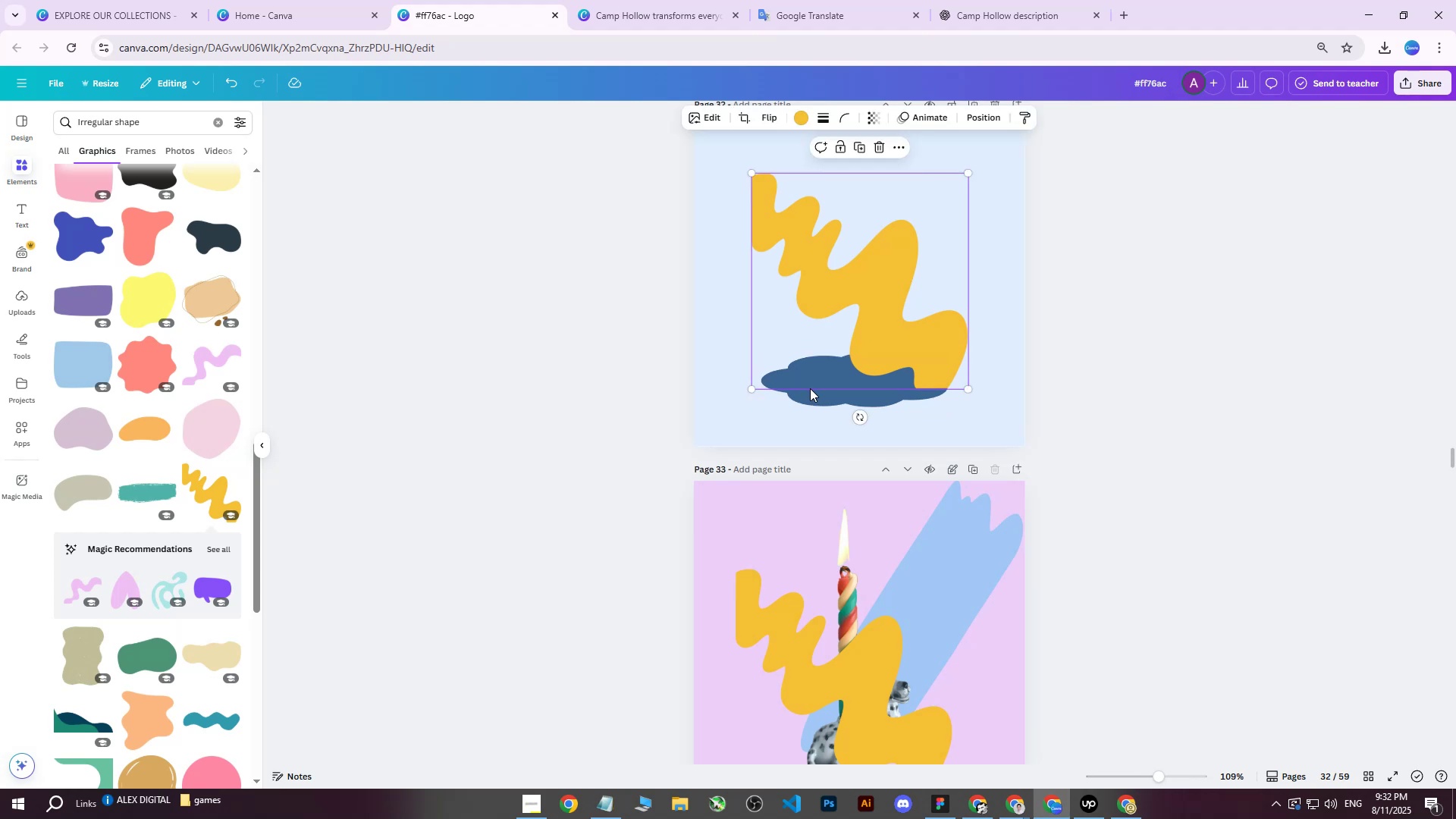 
key(Delete)
 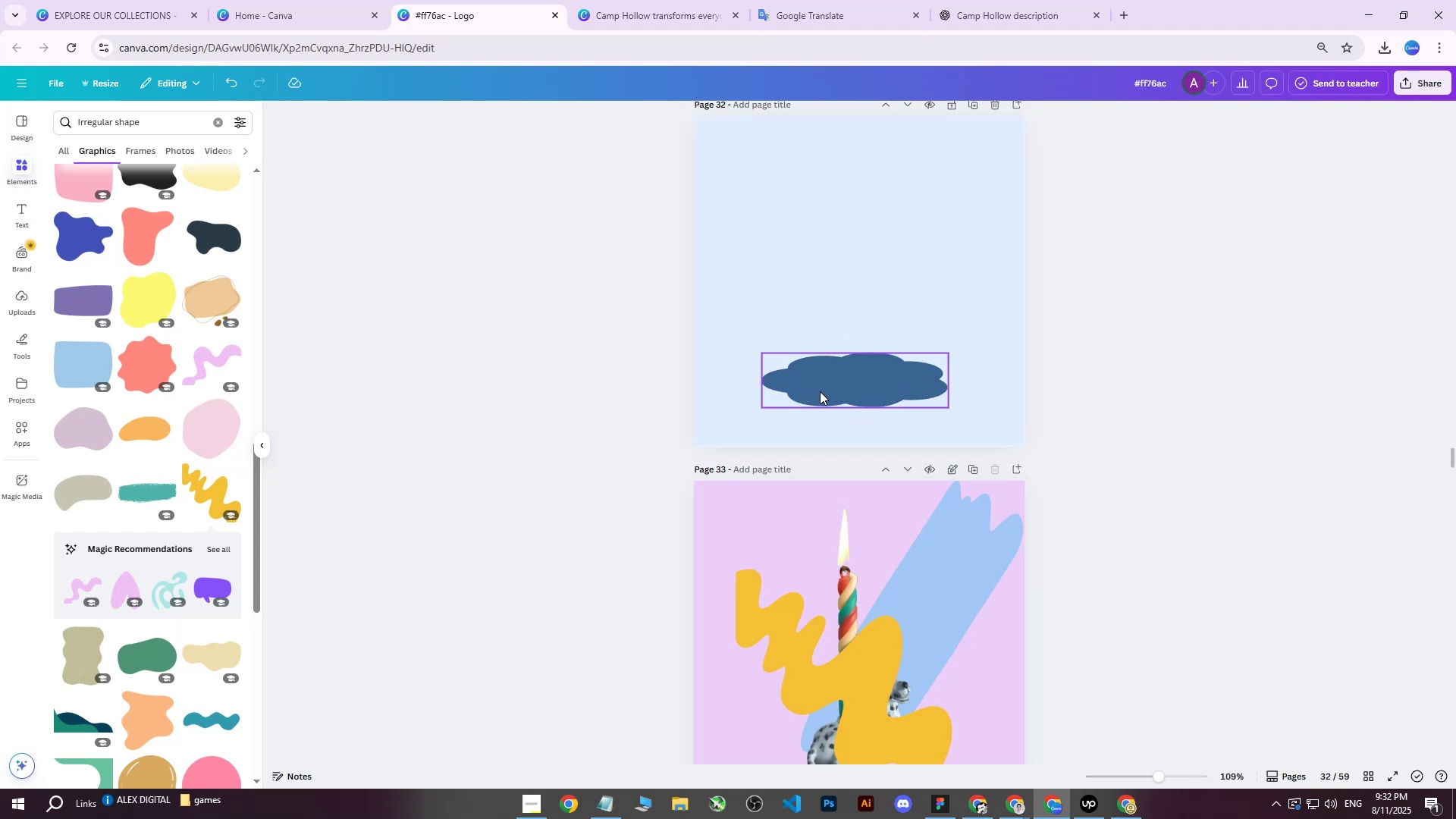 
key(Control+Z)
 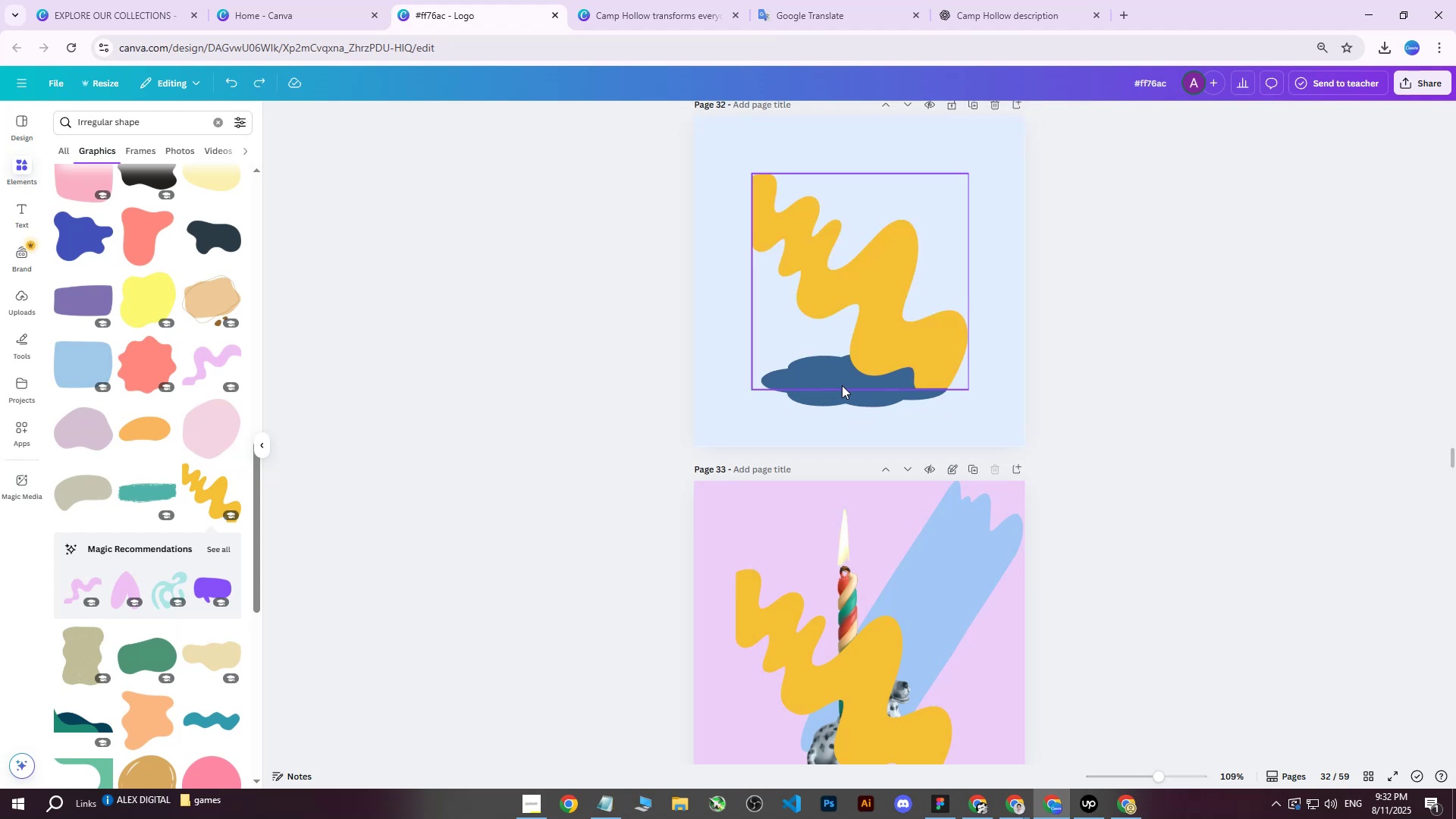 
key(Control+Z)
 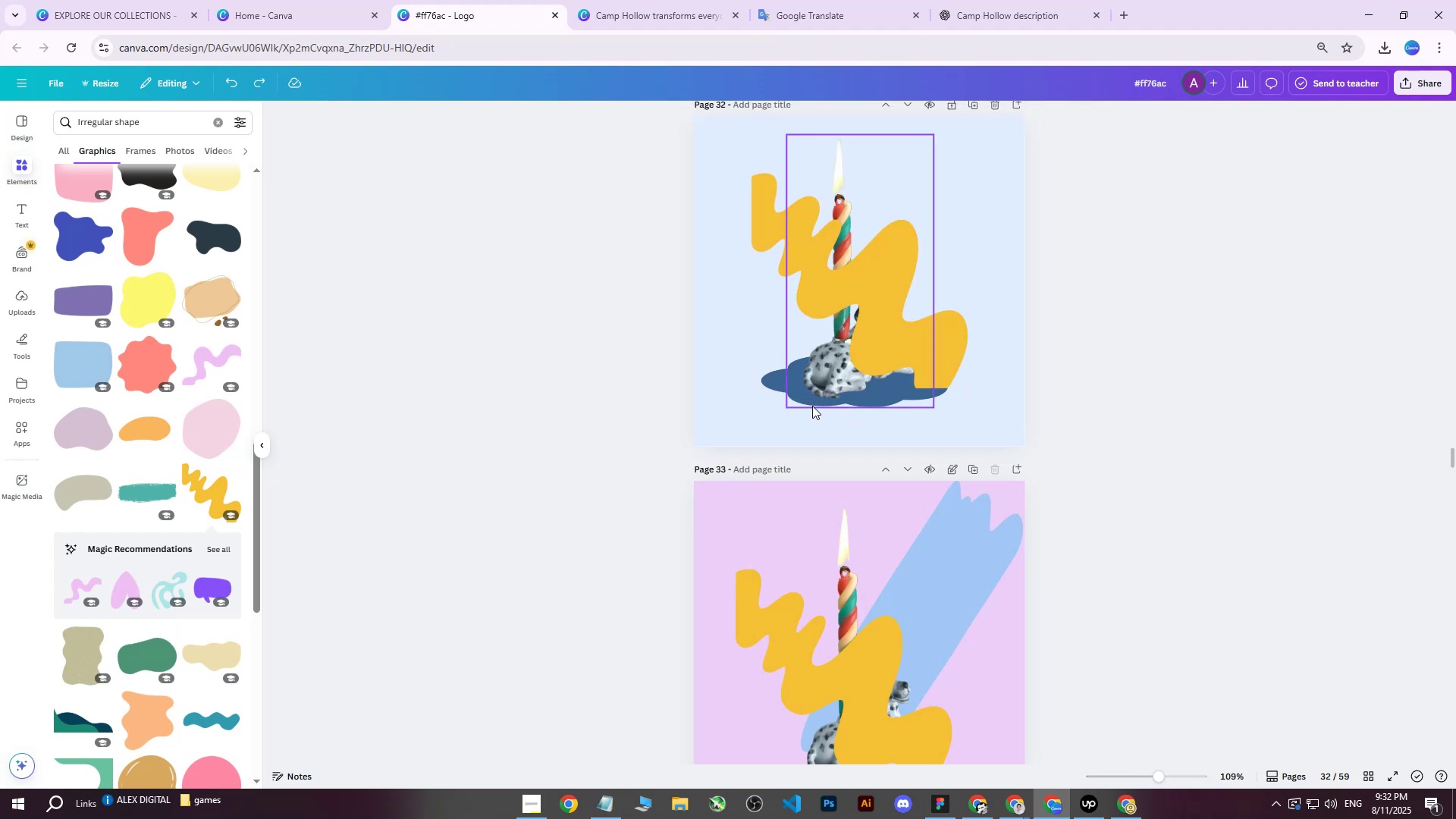 
left_click([812, 406])
 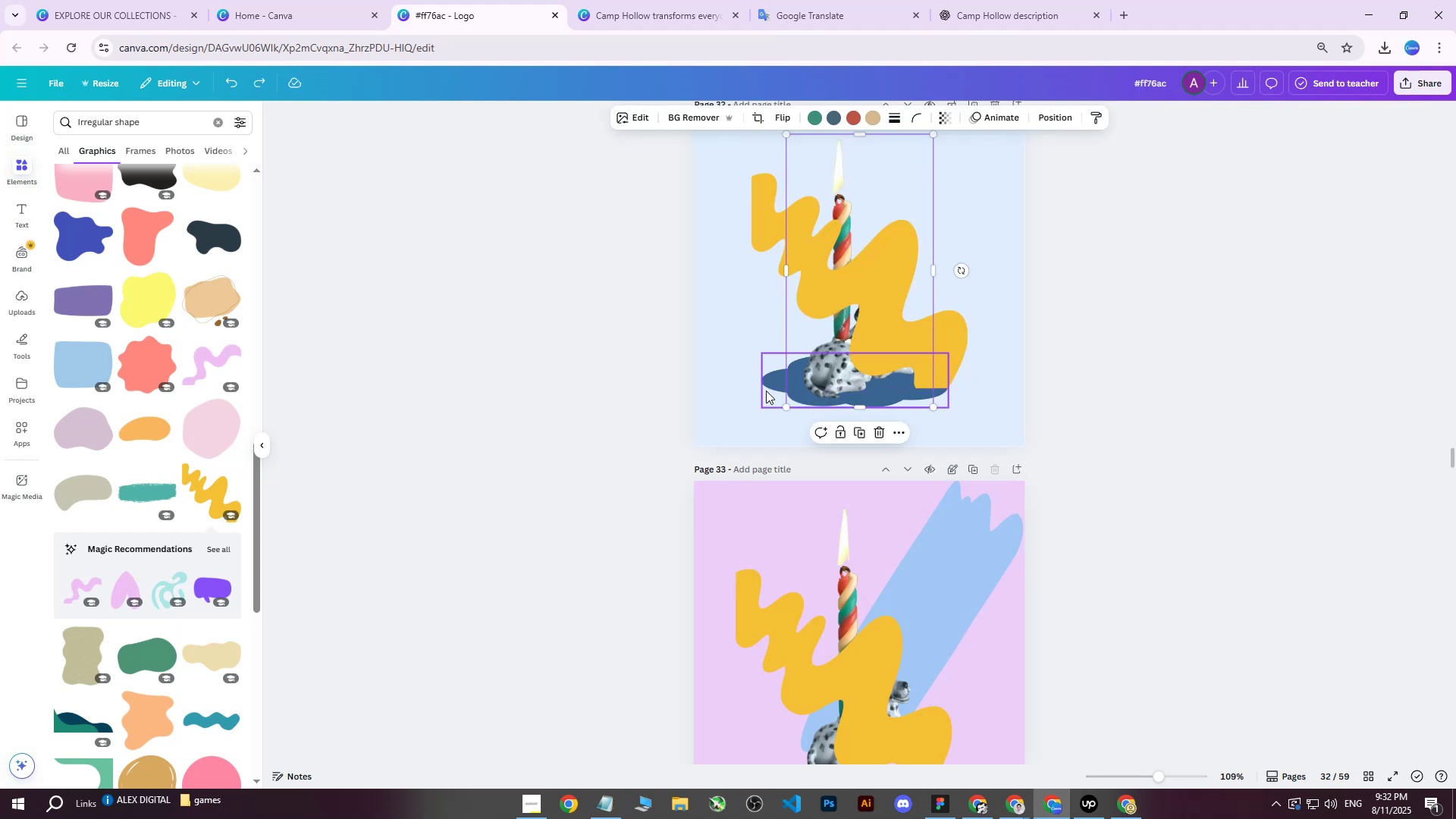 
left_click([766, 392])
 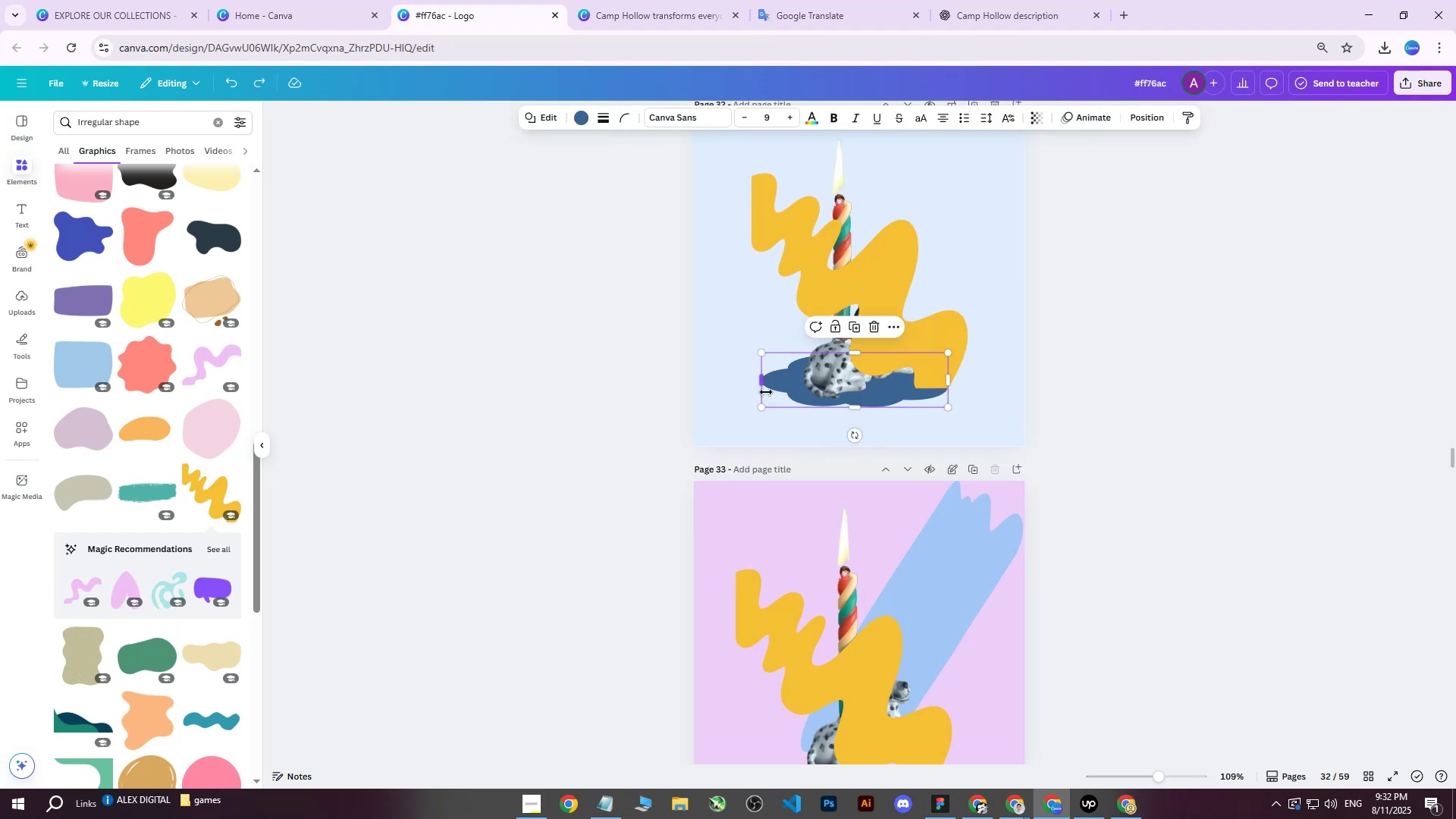 
key(Delete)
 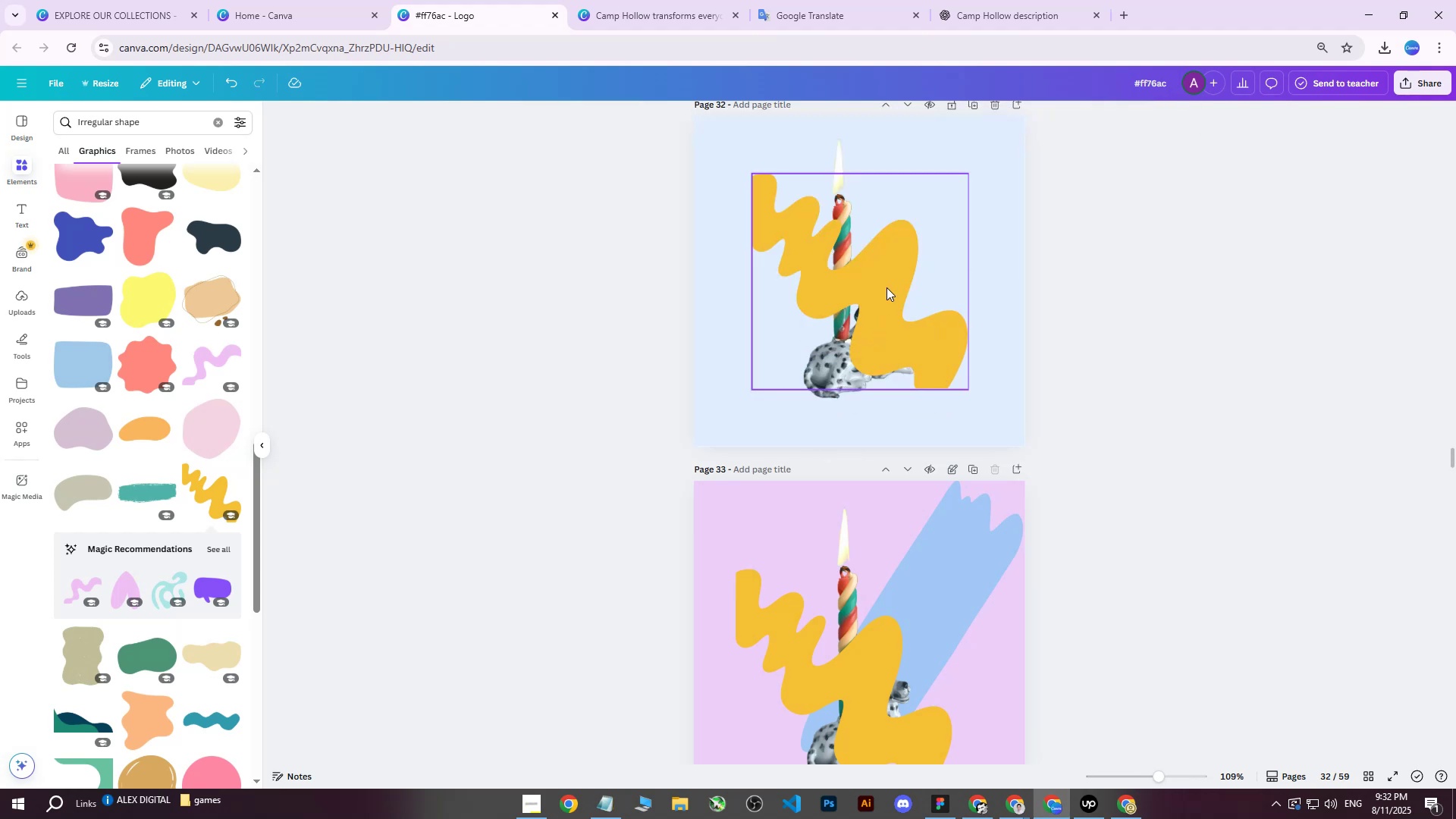 
left_click([894, 284])
 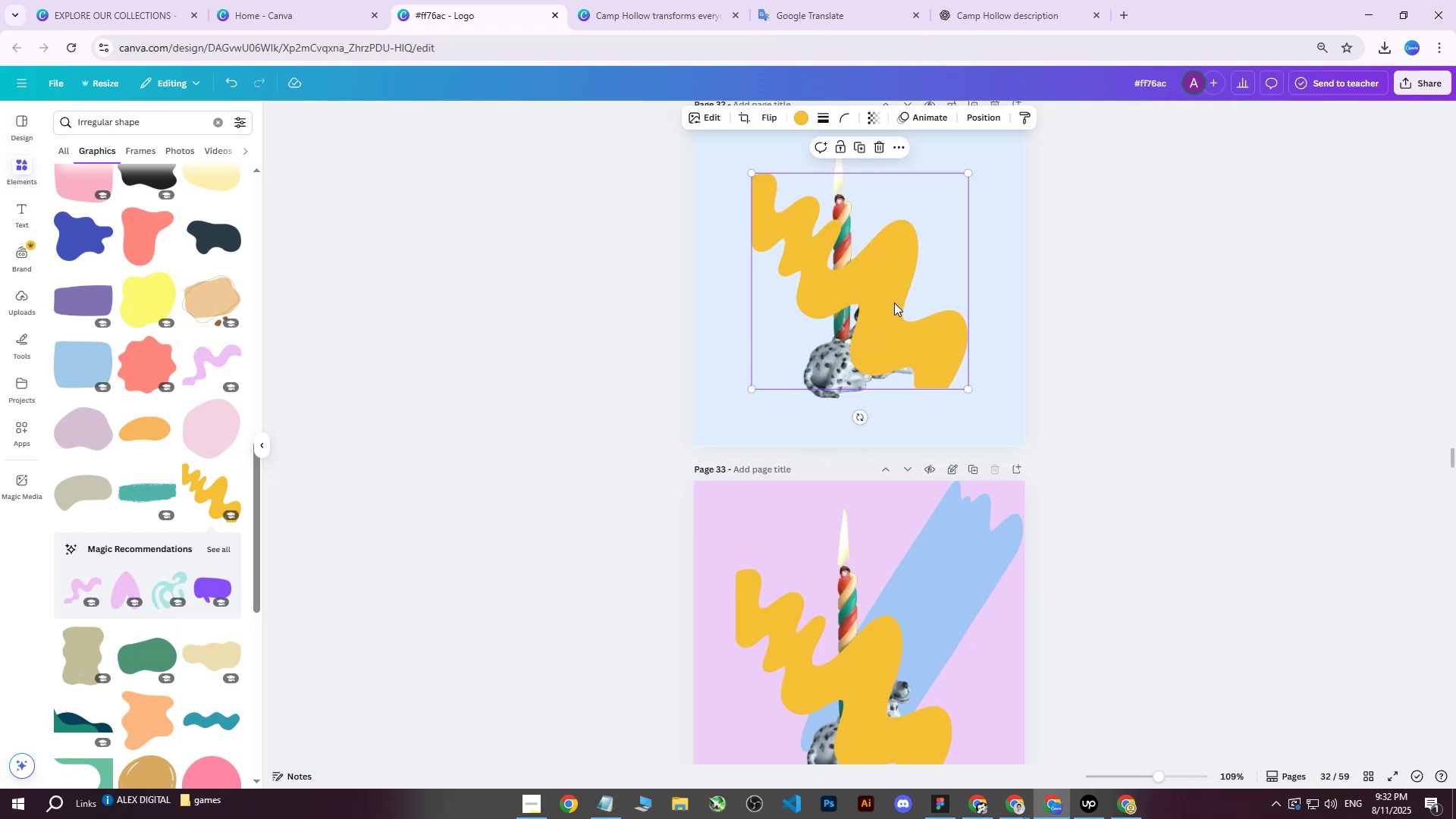 
left_click_drag(start_coordinate=[894, 303], to_coordinate=[864, 303])
 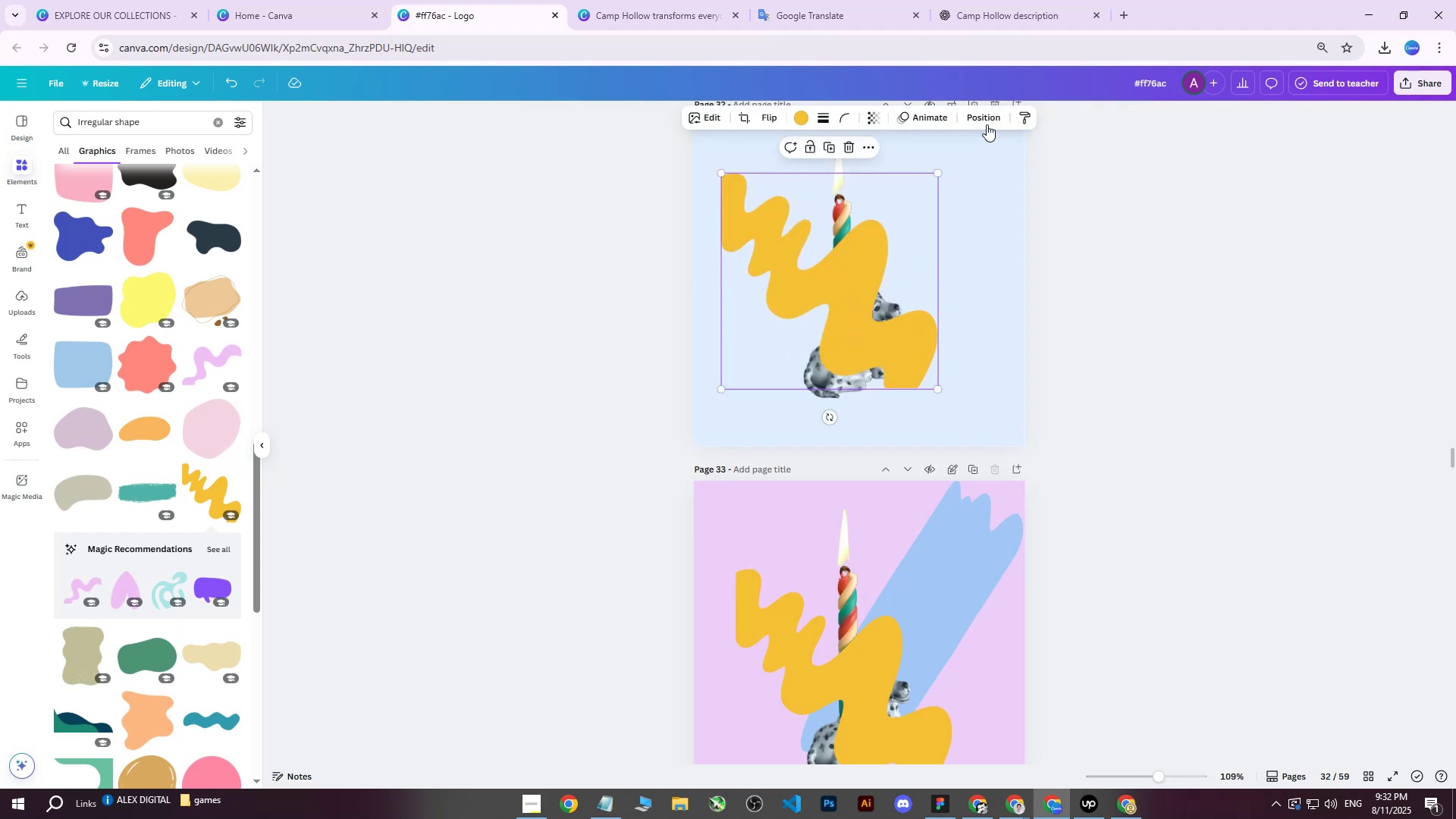 
left_click([984, 122])
 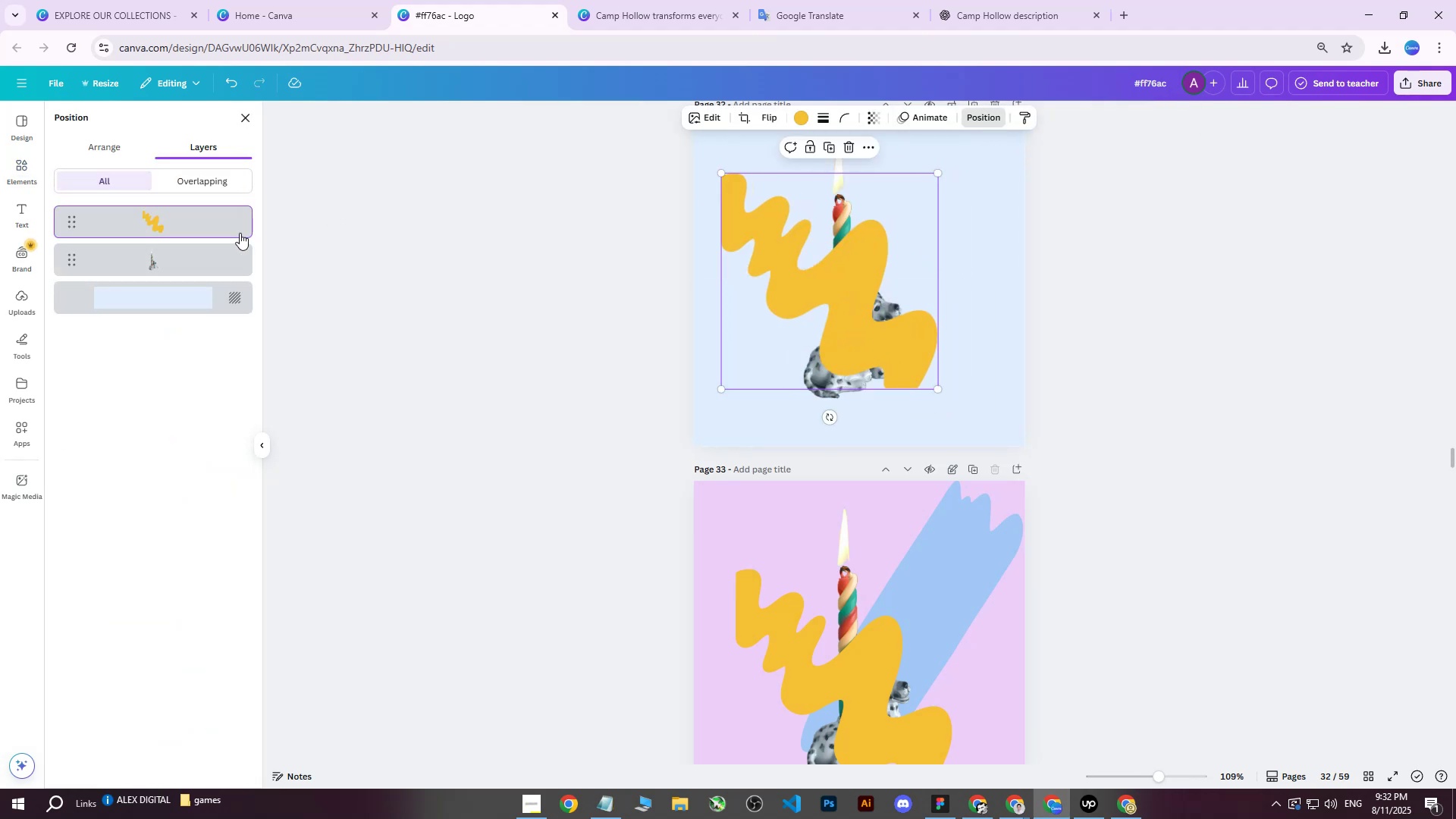 
left_click_drag(start_coordinate=[184, 221], to_coordinate=[183, 270])
 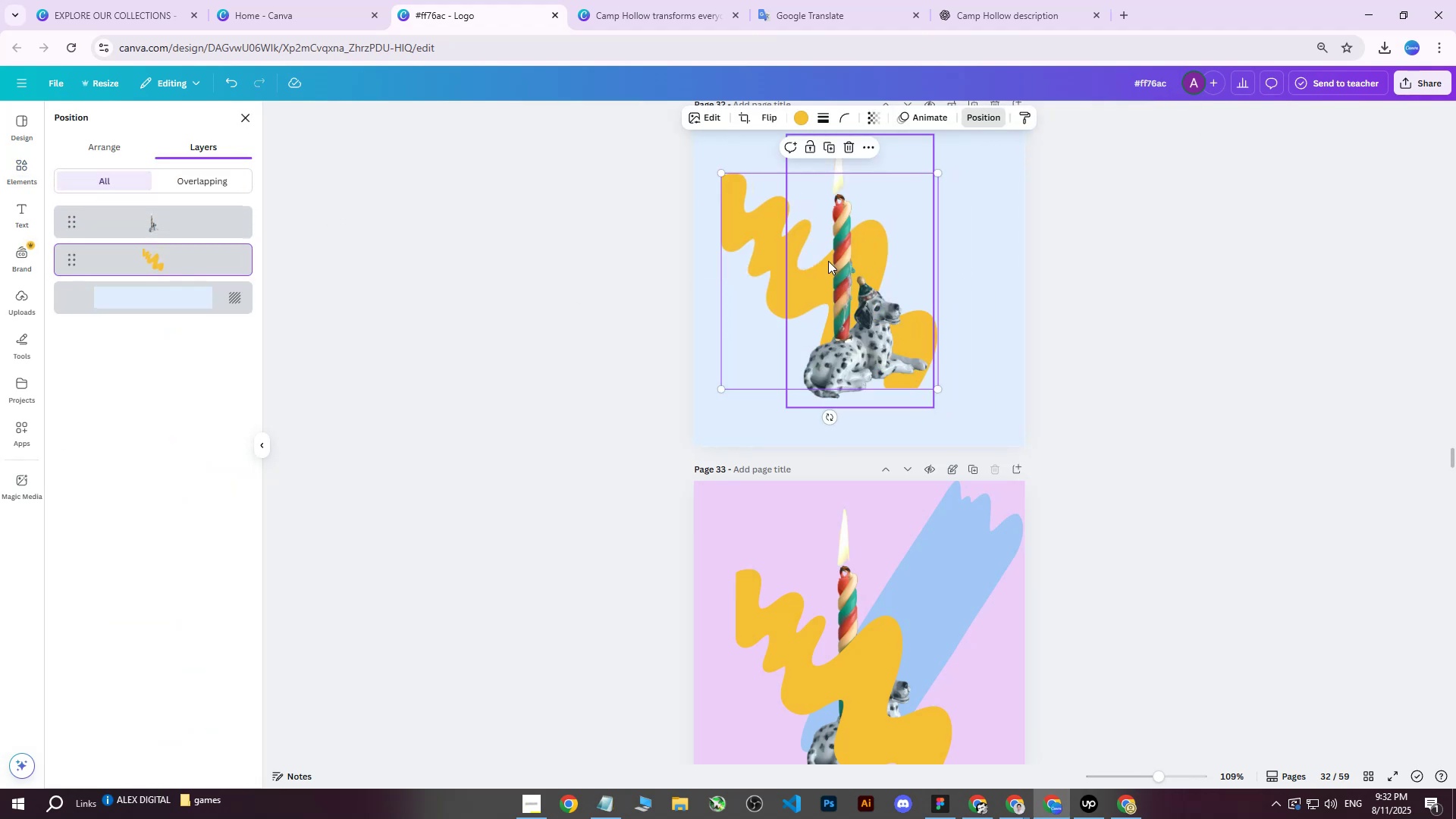 
left_click_drag(start_coordinate=[794, 259], to_coordinate=[815, 280])
 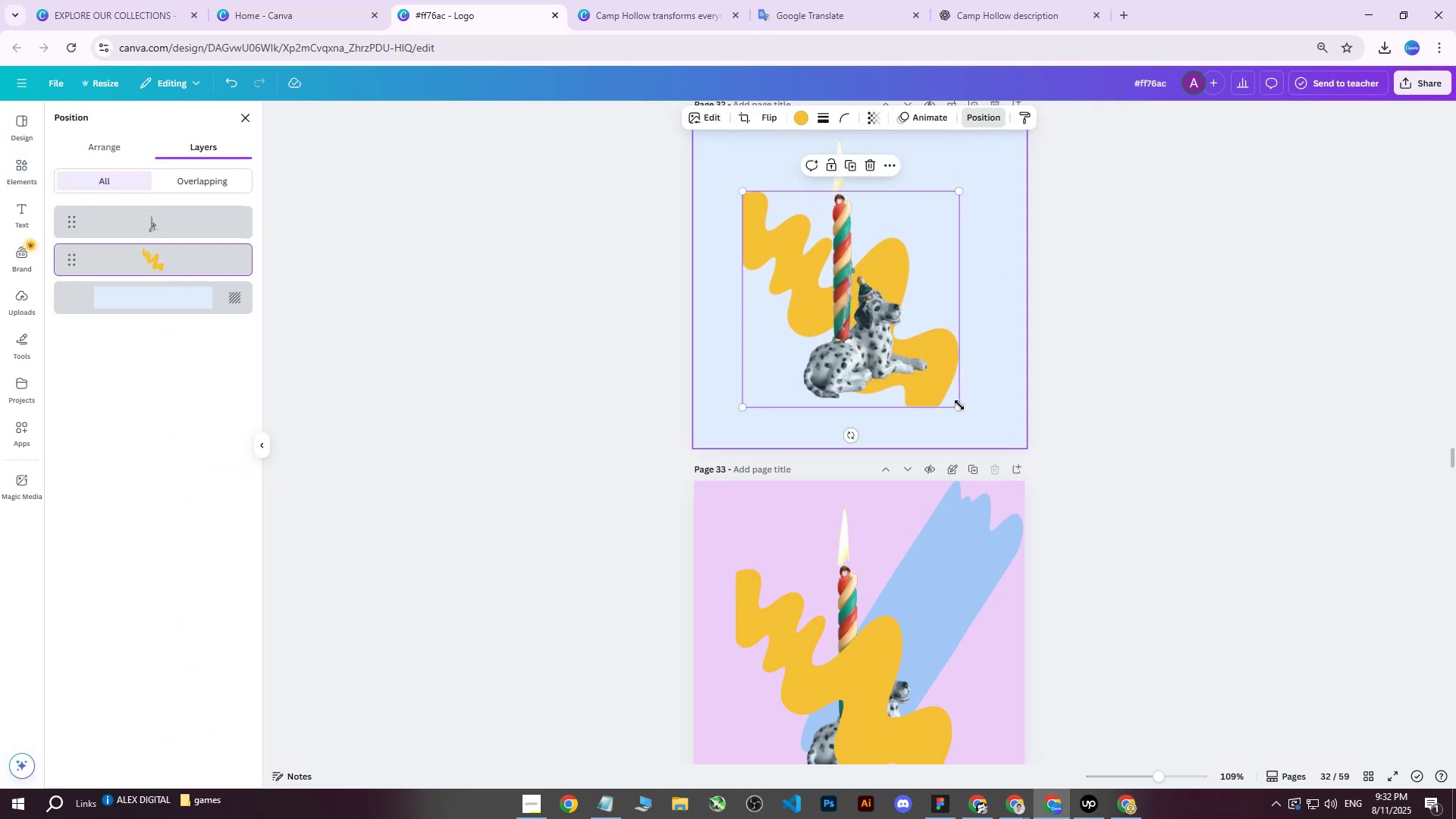 
left_click_drag(start_coordinate=[958, 411], to_coordinate=[980, 438])
 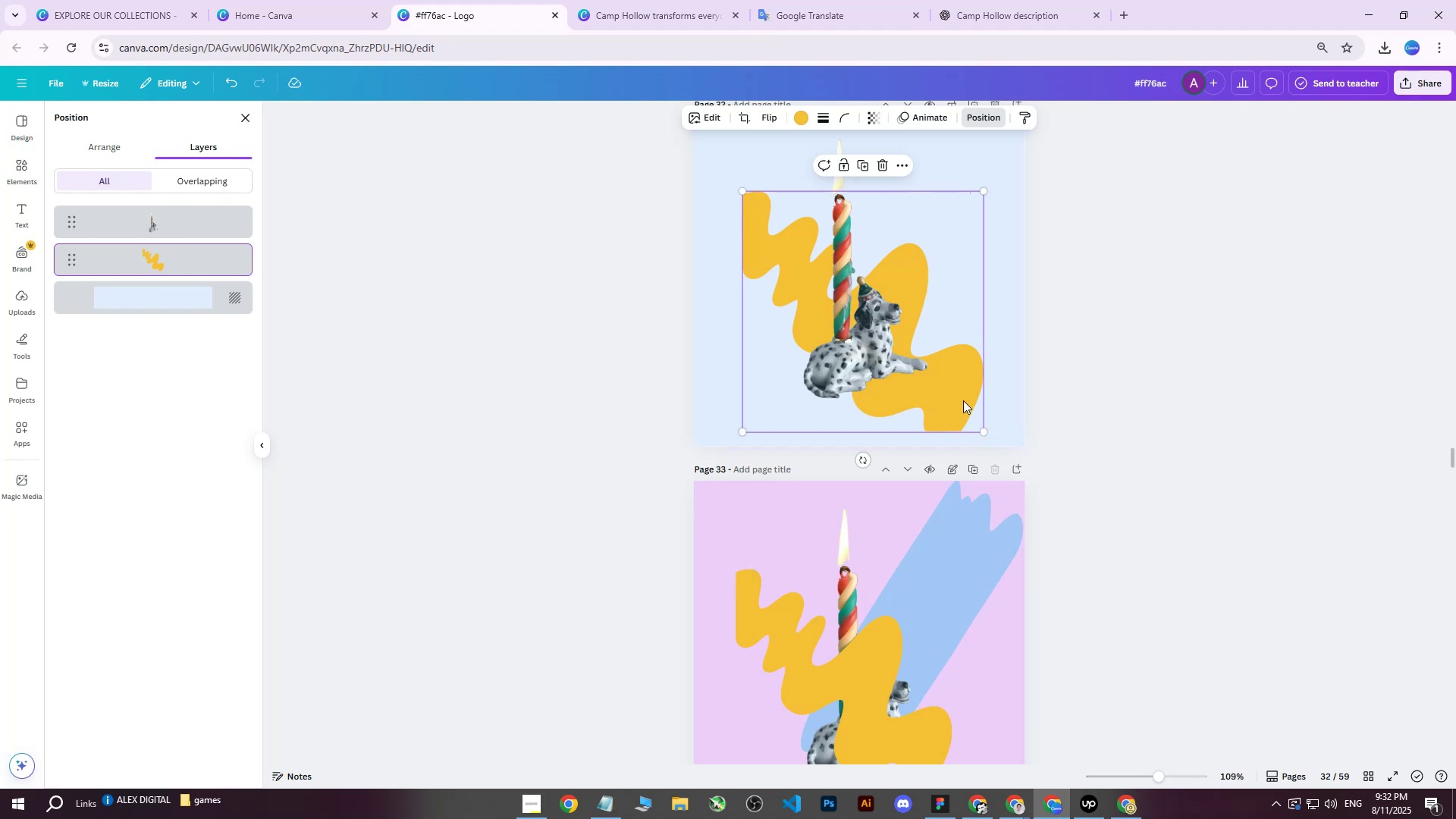 
left_click_drag(start_coordinate=[963, 400], to_coordinate=[948, 398])
 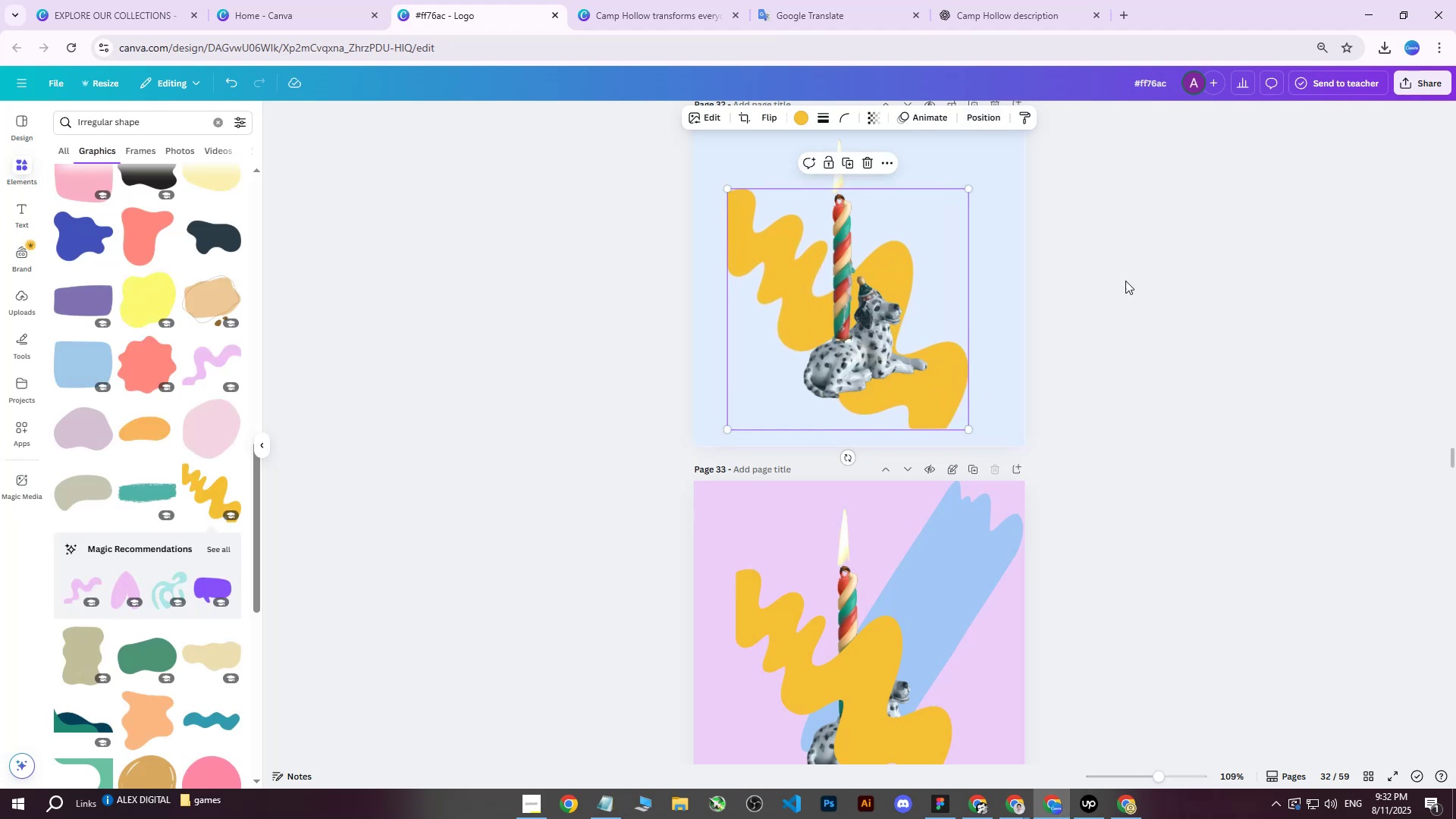 
double_click([1125, 278])
 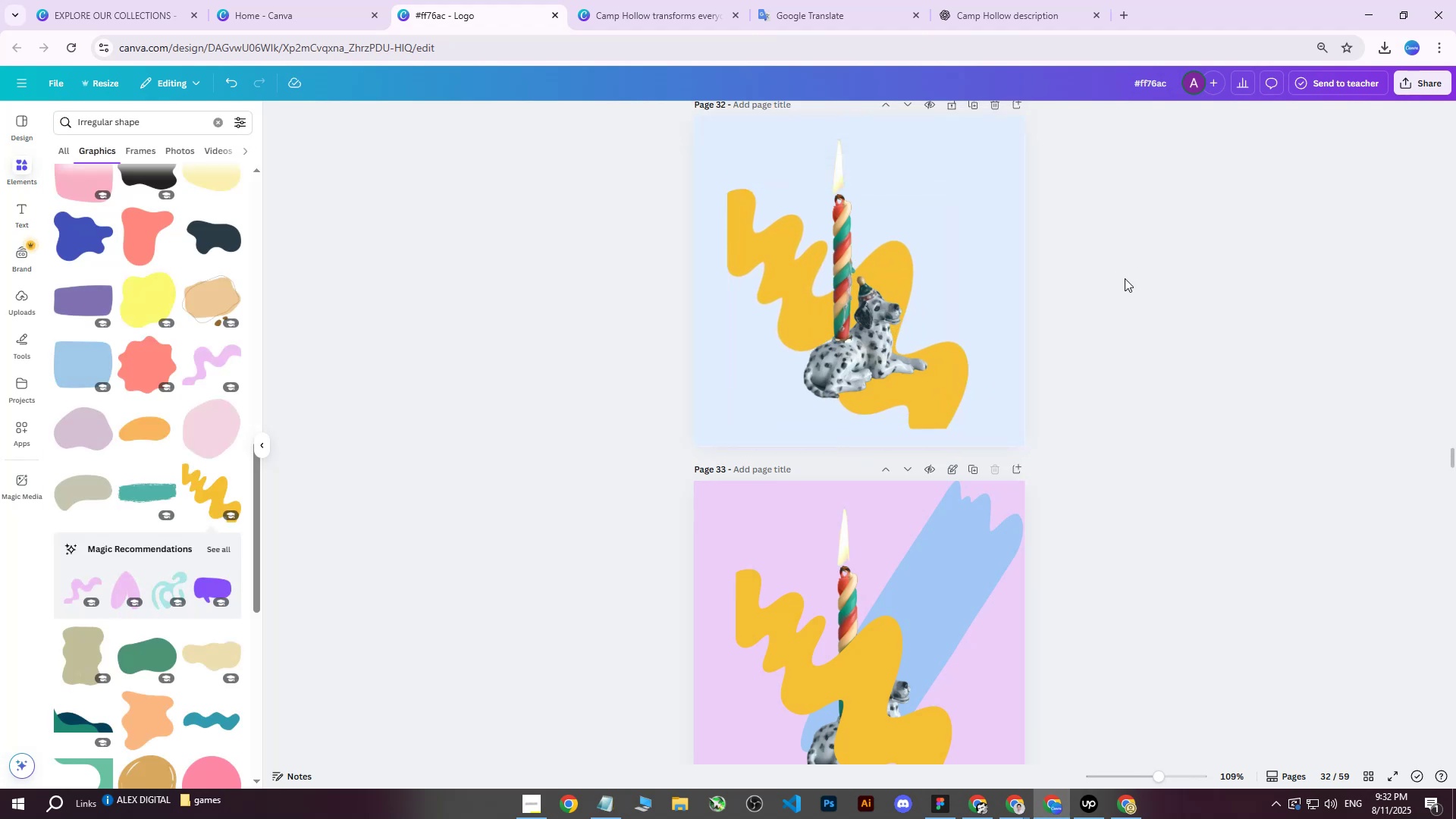 
scroll: coordinate [1125, 278], scroll_direction: up, amount: 5.0
 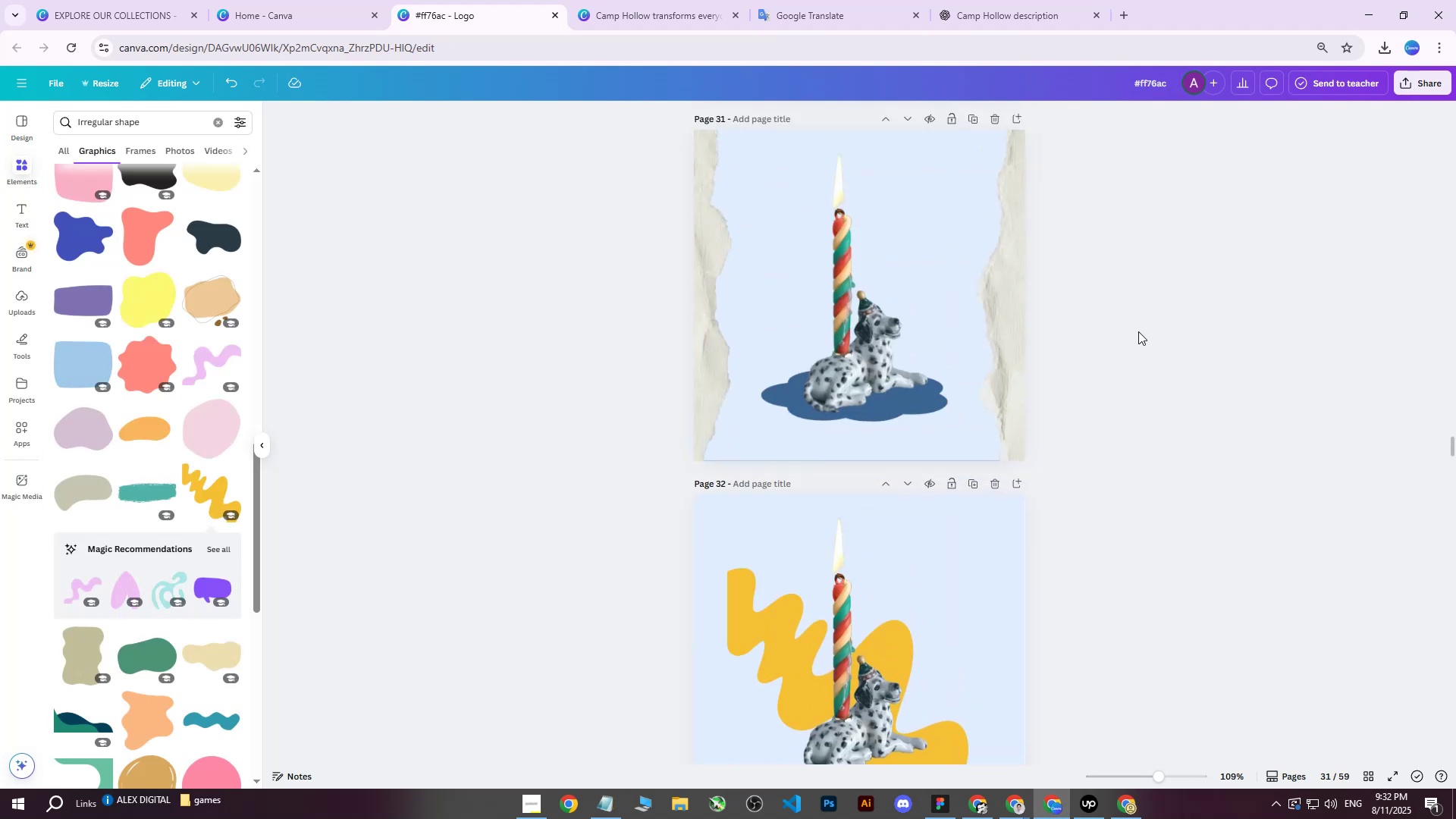 
scroll: coordinate [1149, 350], scroll_direction: down, amount: 4.0
 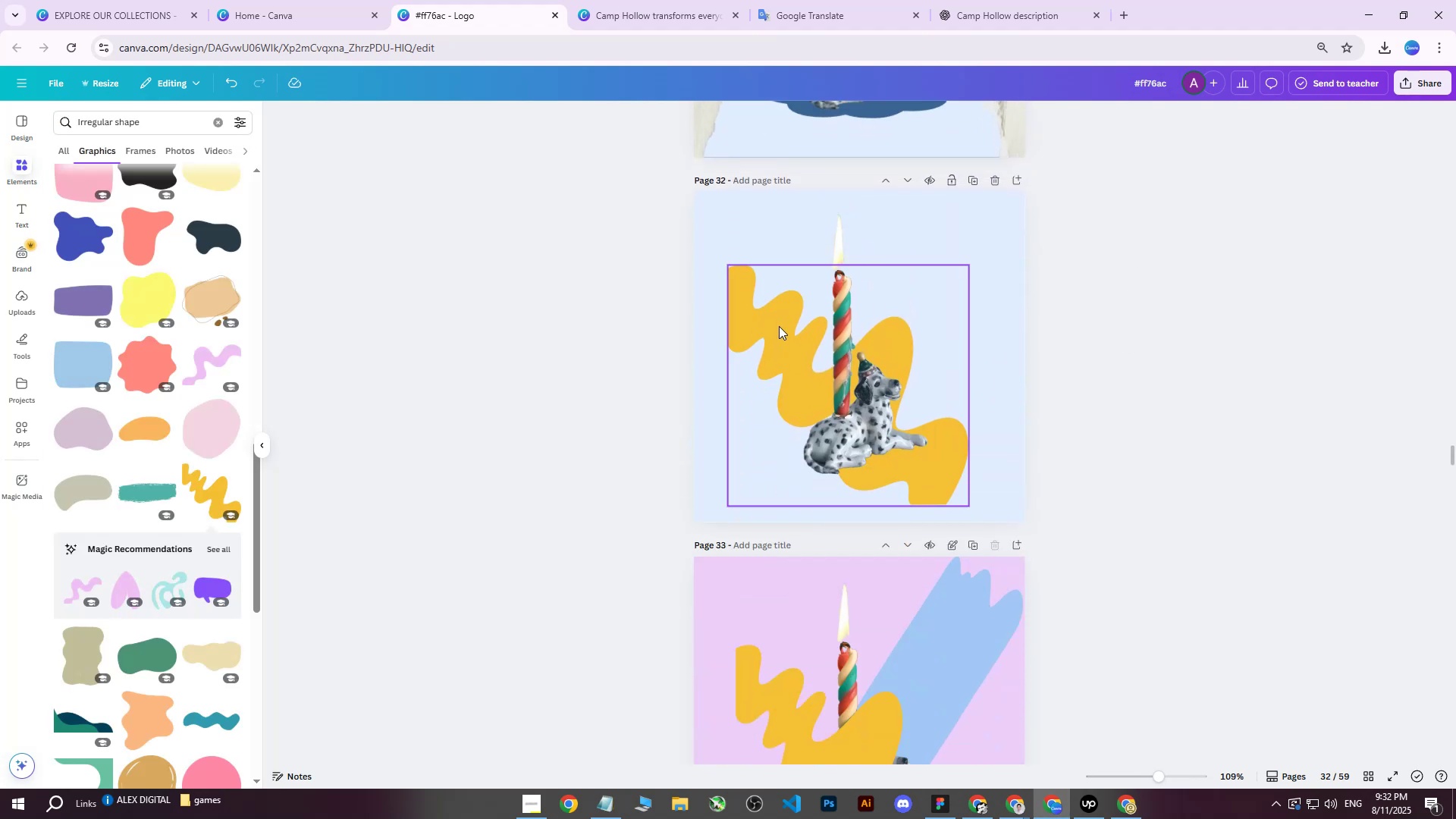 
left_click([760, 325])
 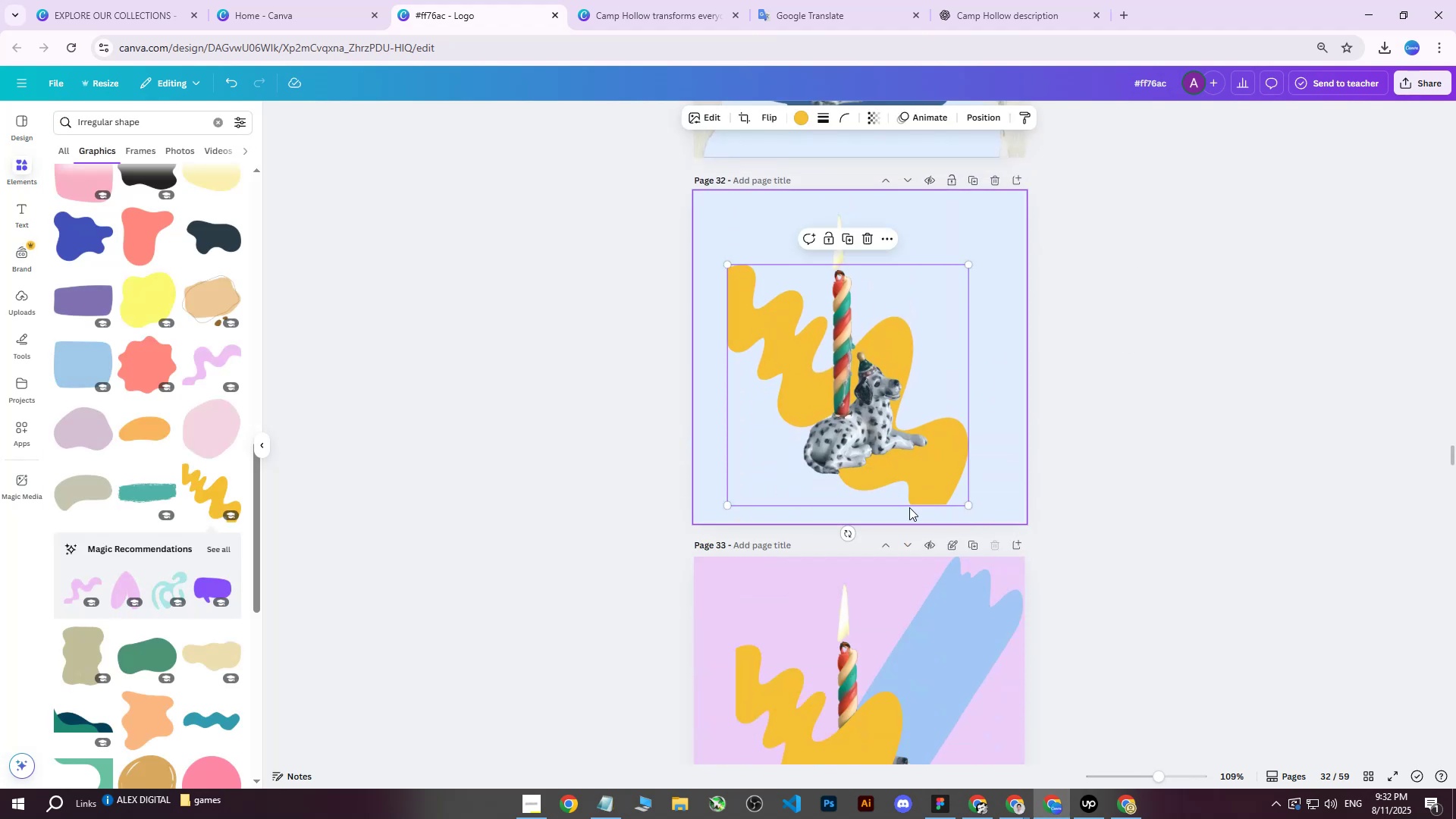 
left_click_drag(start_coordinate=[849, 532], to_coordinate=[827, 531])
 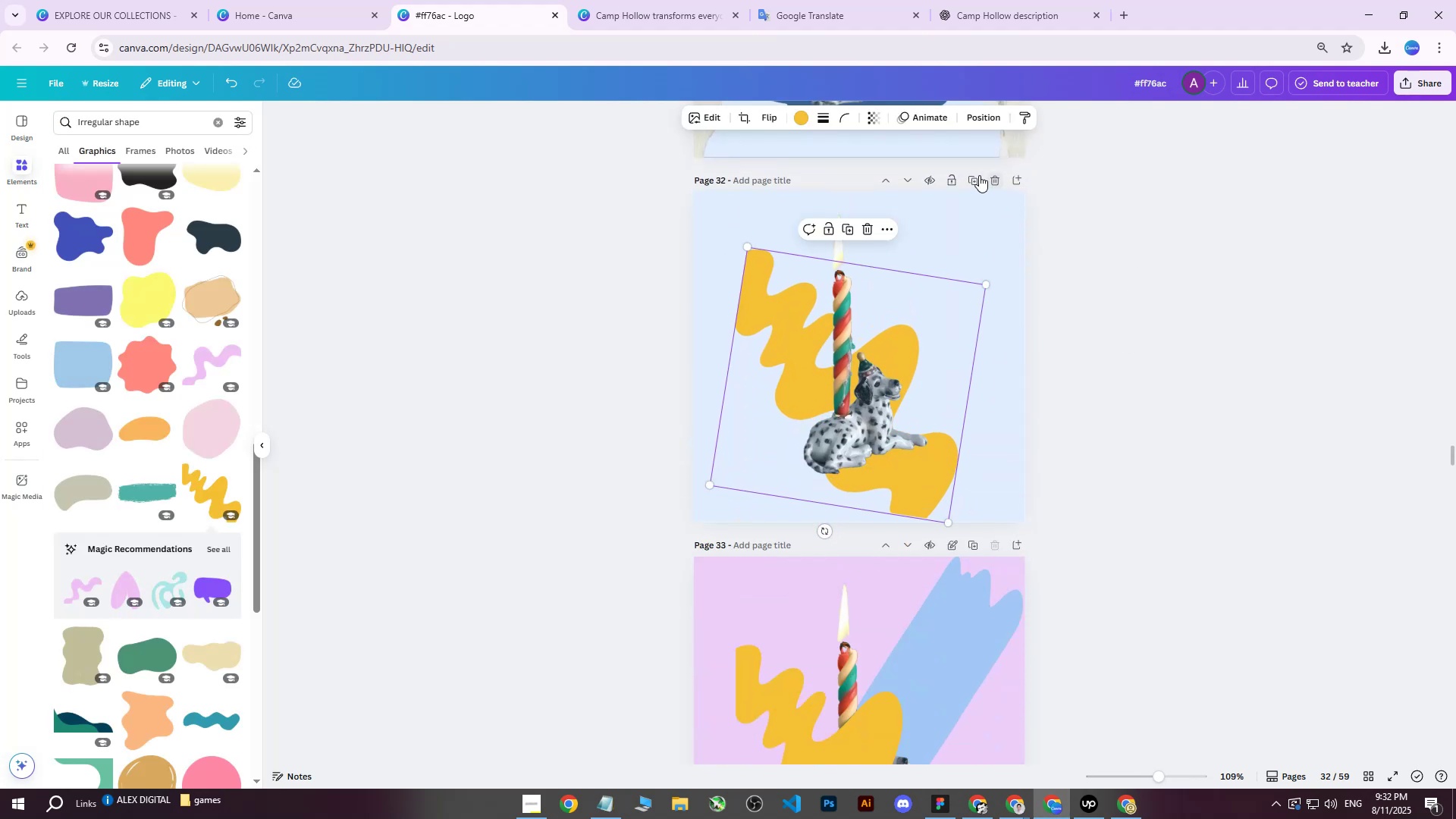 
left_click([976, 175])
 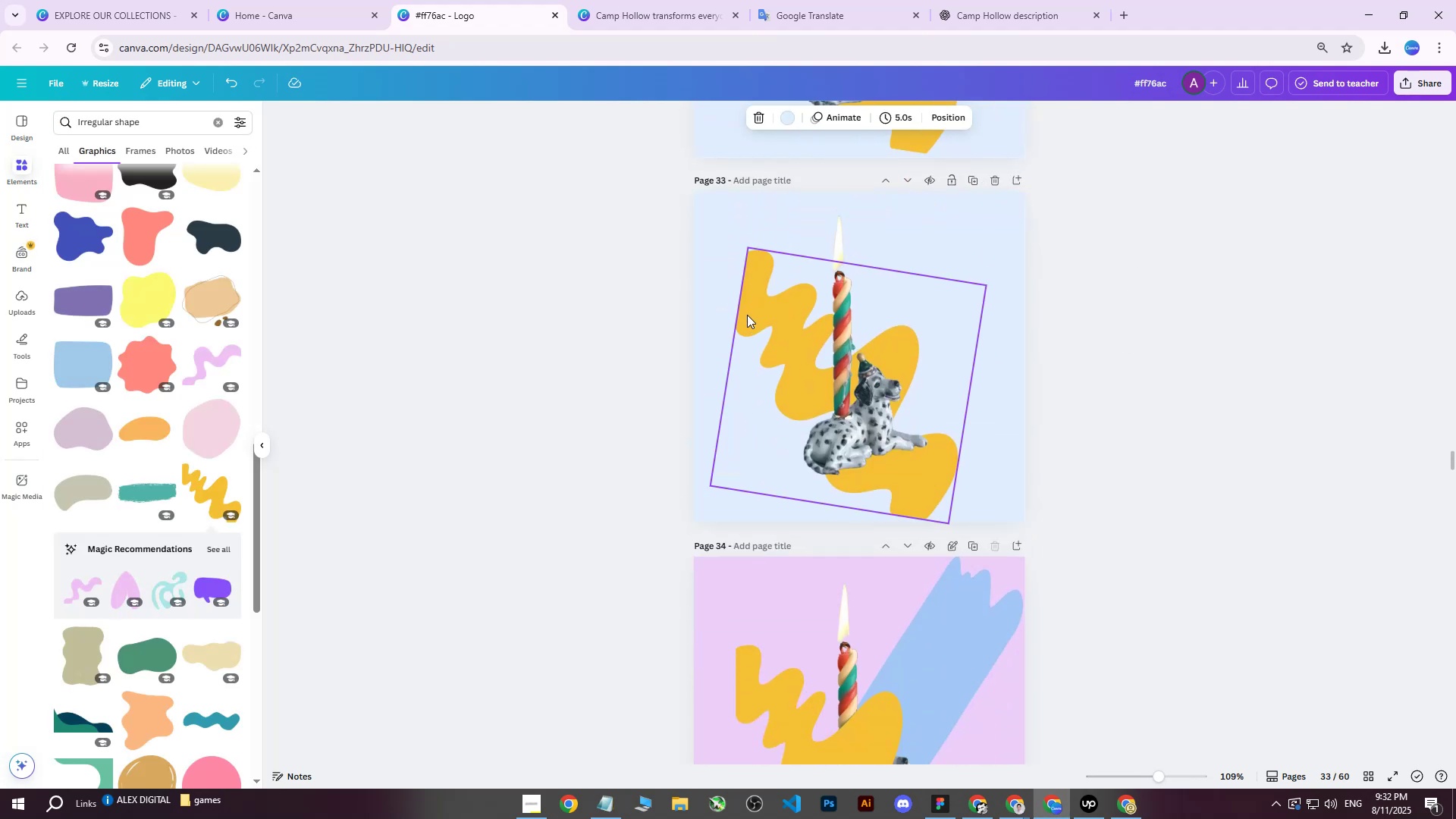 
left_click([752, 311])
 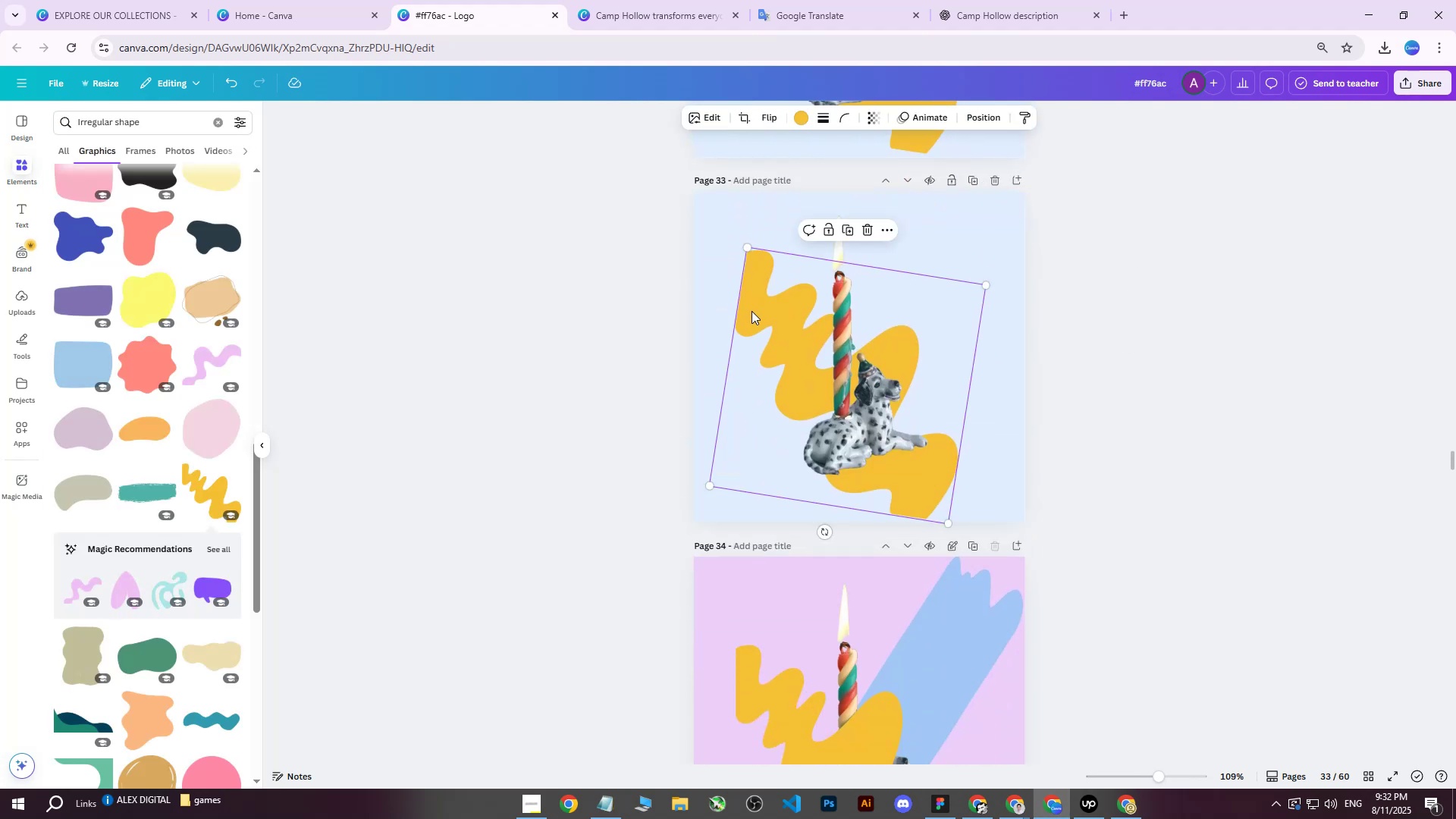 
key(Delete)
 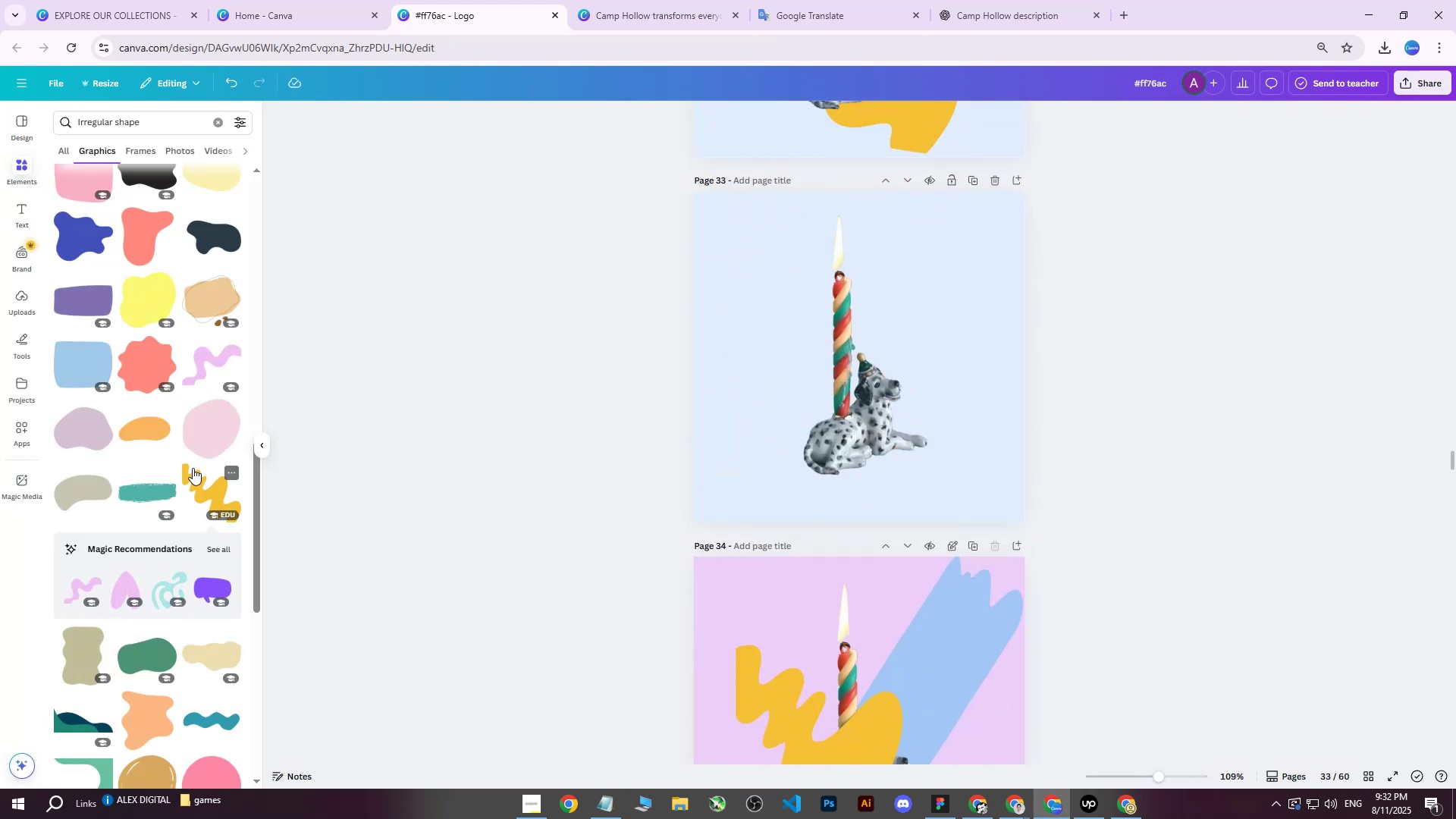 
scroll: coordinate [182, 471], scroll_direction: down, amount: 4.0
 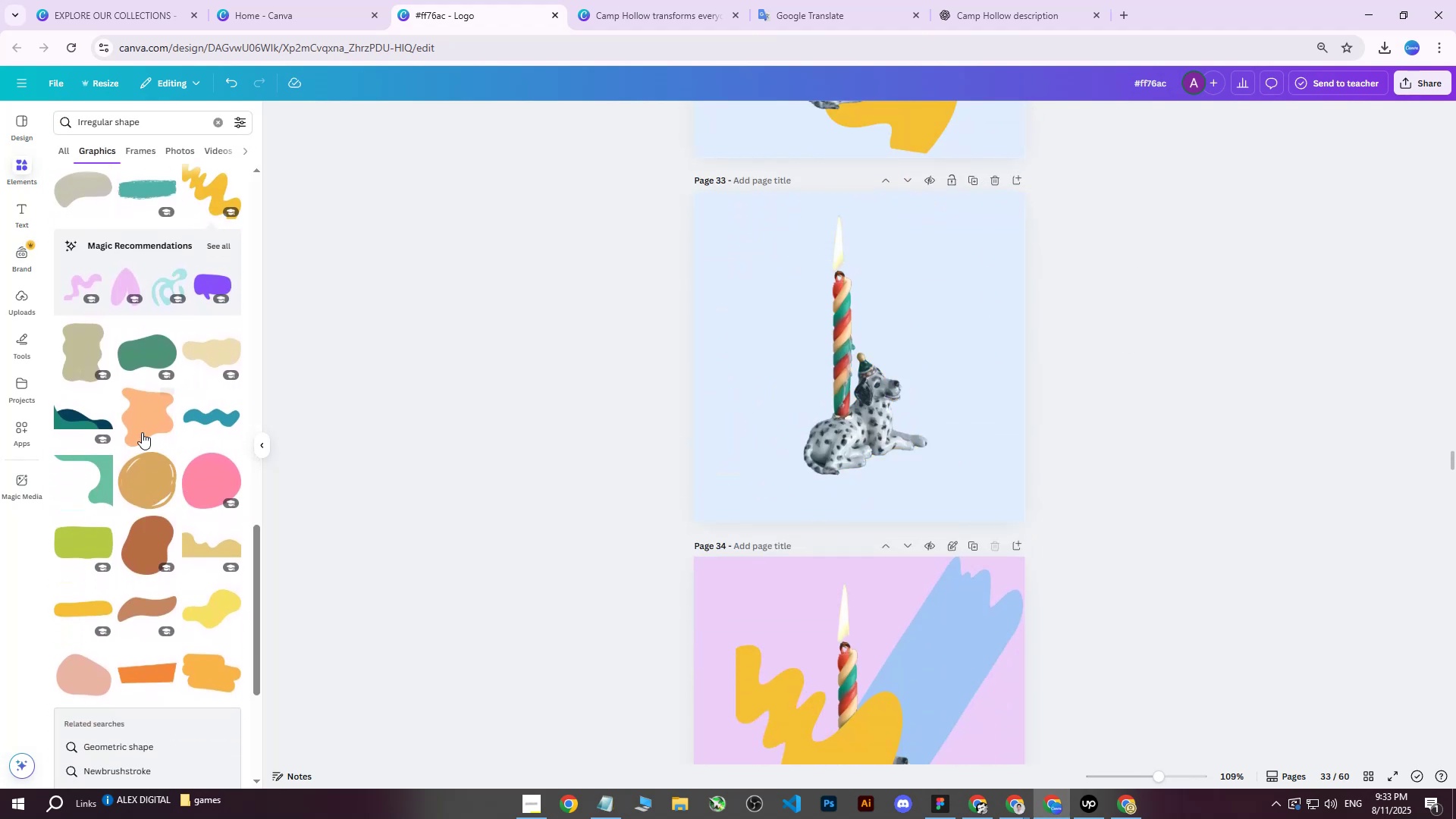 
left_click([142, 431])
 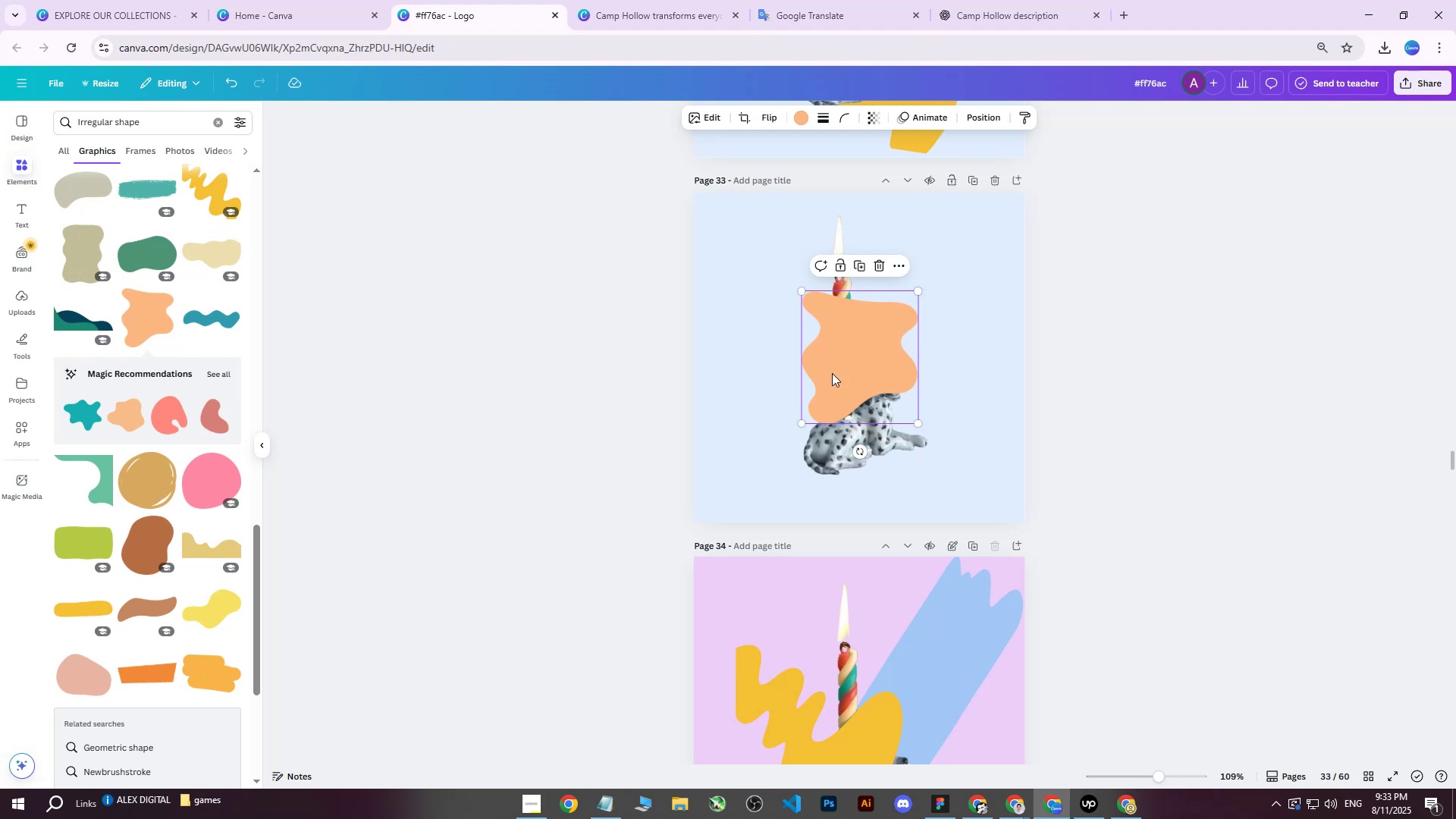 
left_click_drag(start_coordinate=[840, 347], to_coordinate=[839, 372])
 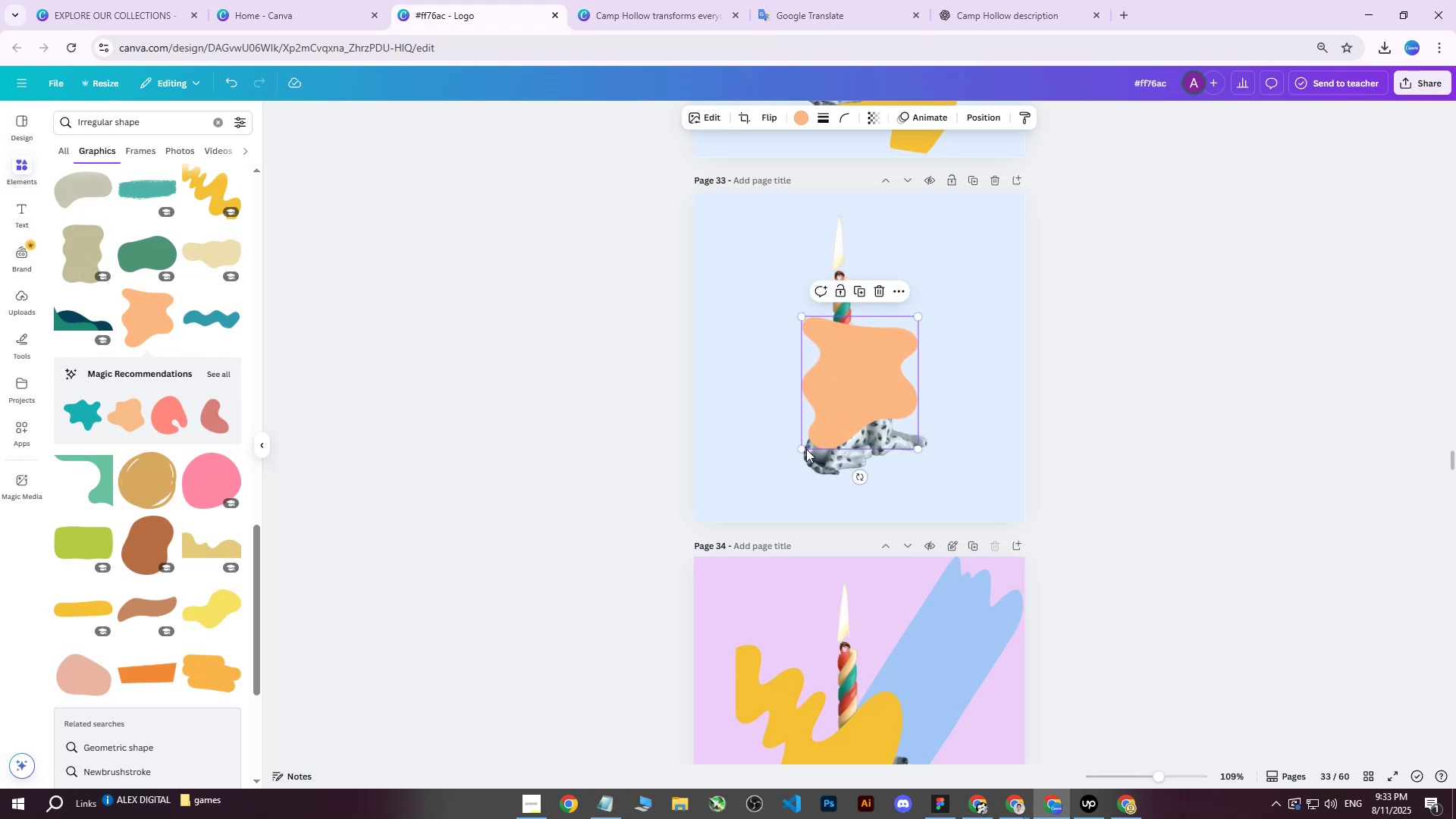 
left_click_drag(start_coordinate=[803, 448], to_coordinate=[711, 492])
 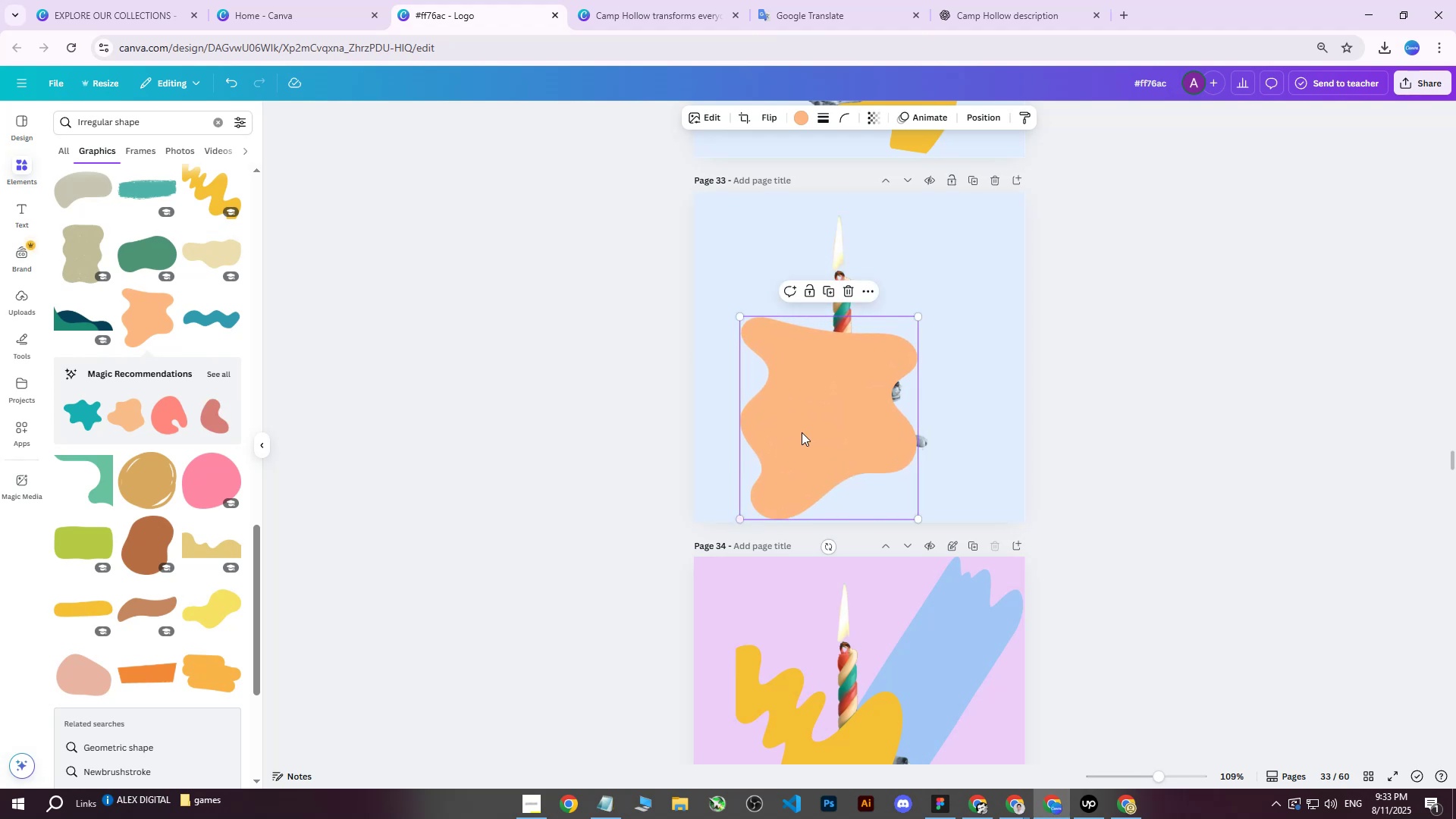 
left_click_drag(start_coordinate=[810, 427], to_coordinate=[839, 406])
 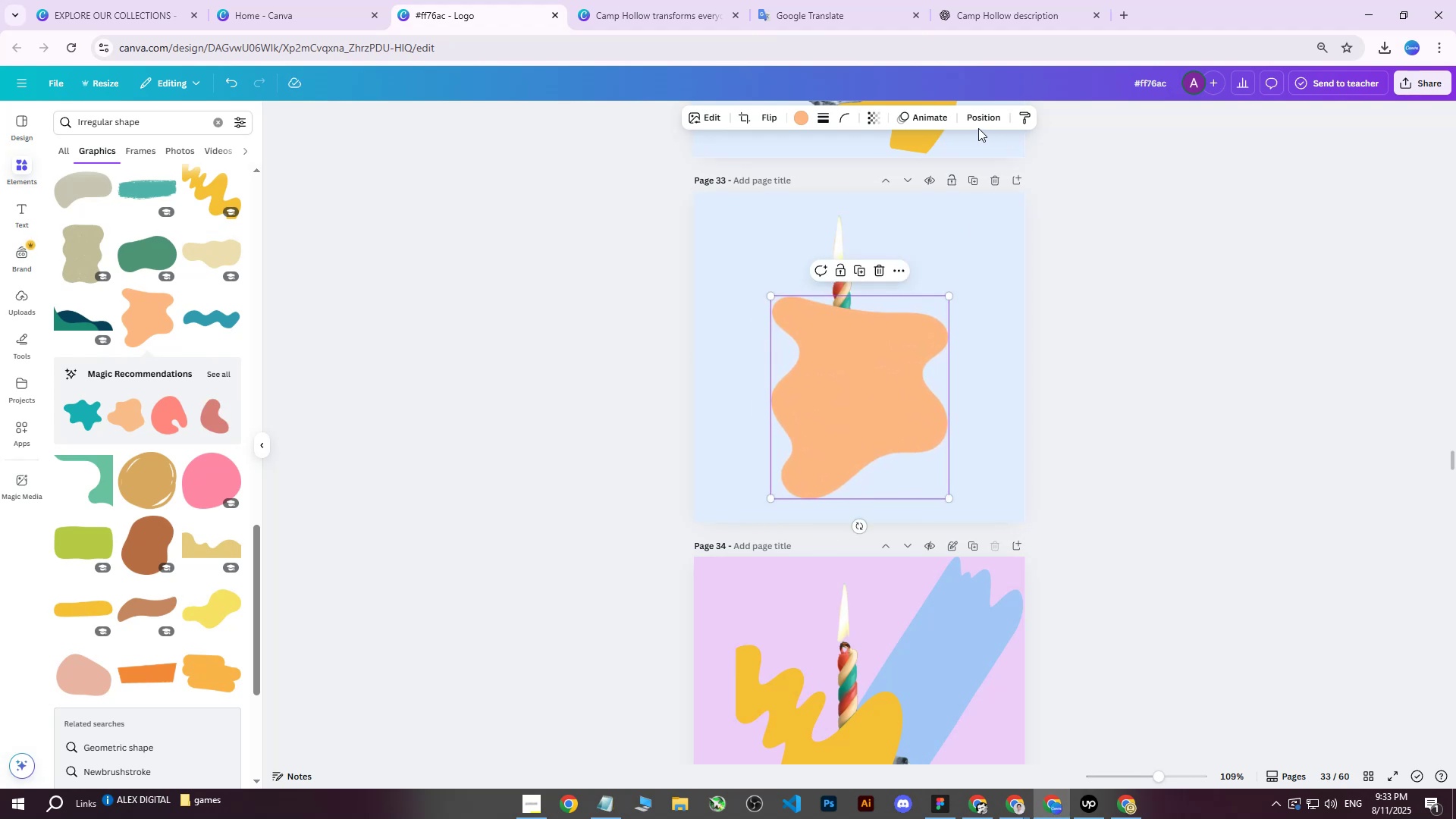 
left_click([980, 123])
 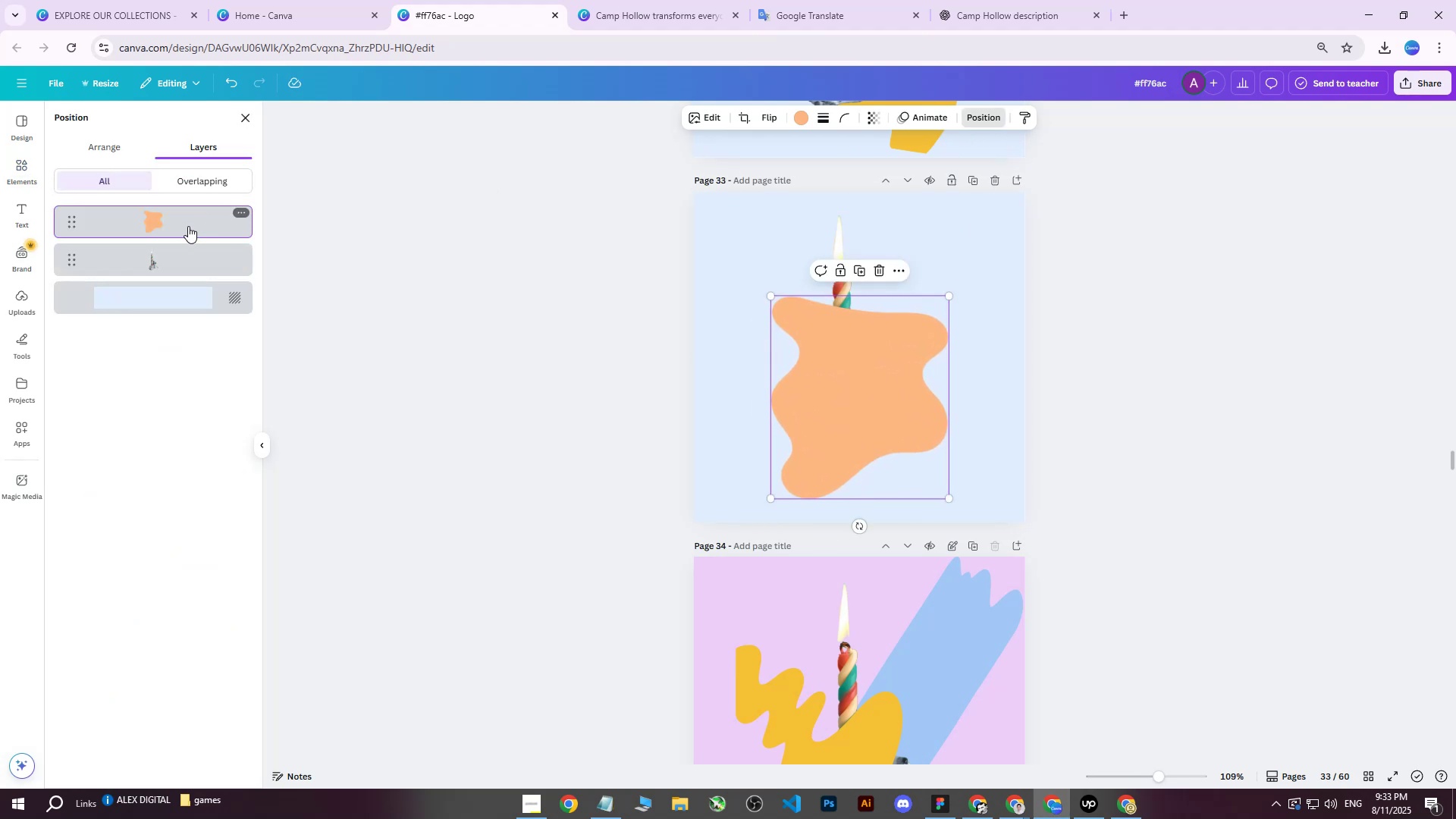 
left_click_drag(start_coordinate=[166, 221], to_coordinate=[161, 275])
 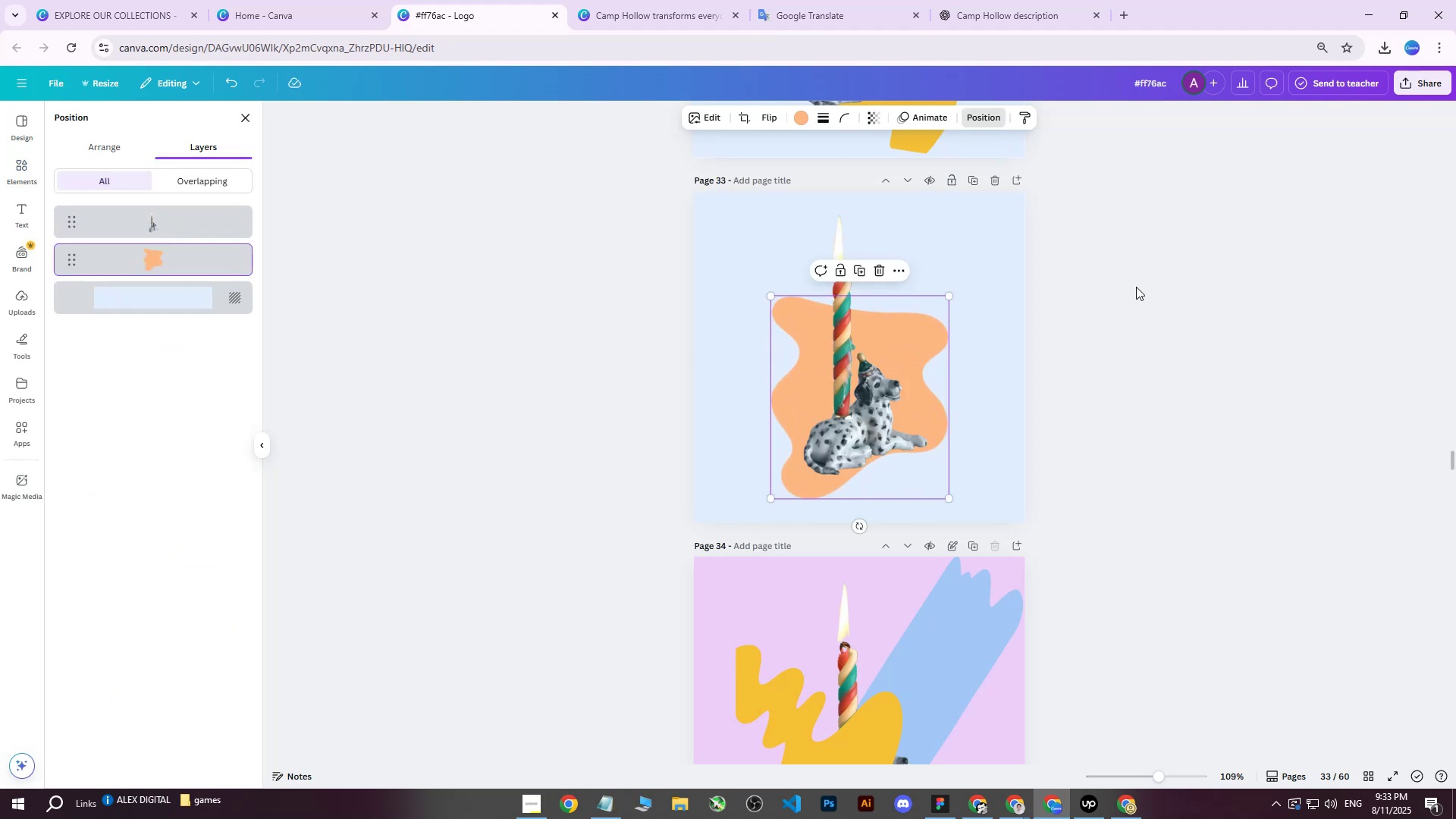 
left_click([1136, 287])
 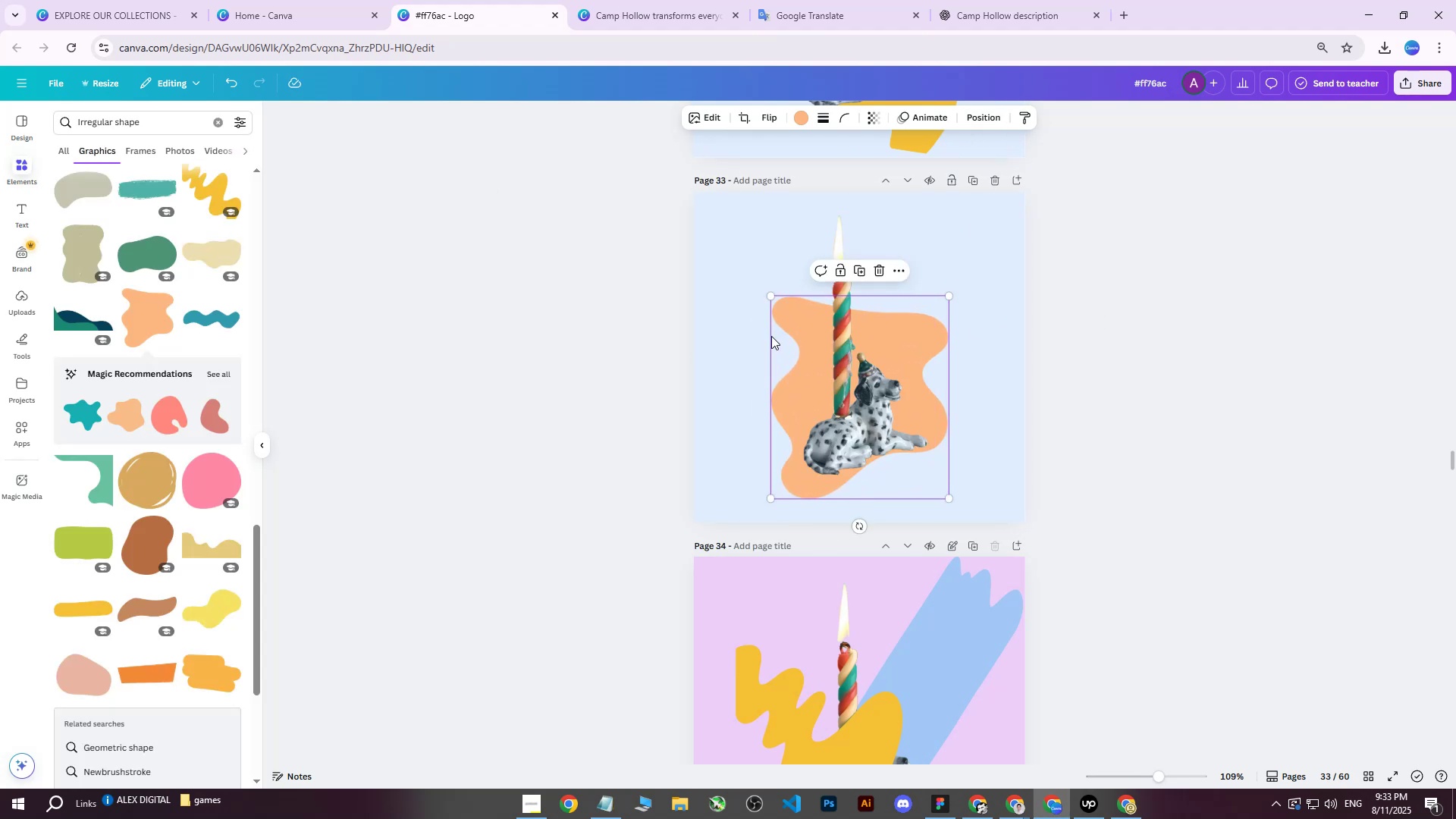 
left_click([776, 320])
 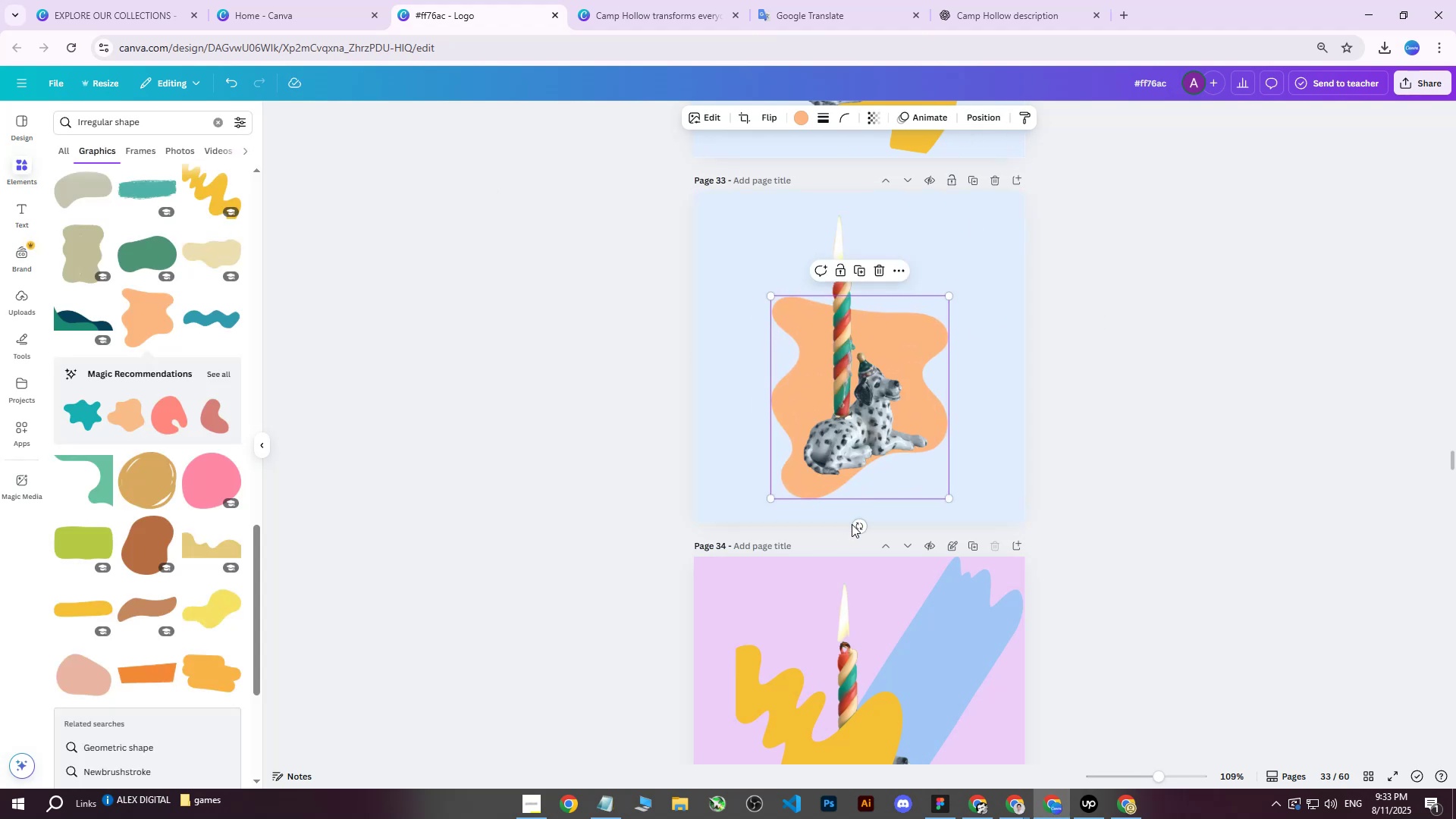 
left_click_drag(start_coordinate=[854, 524], to_coordinate=[780, 519])
 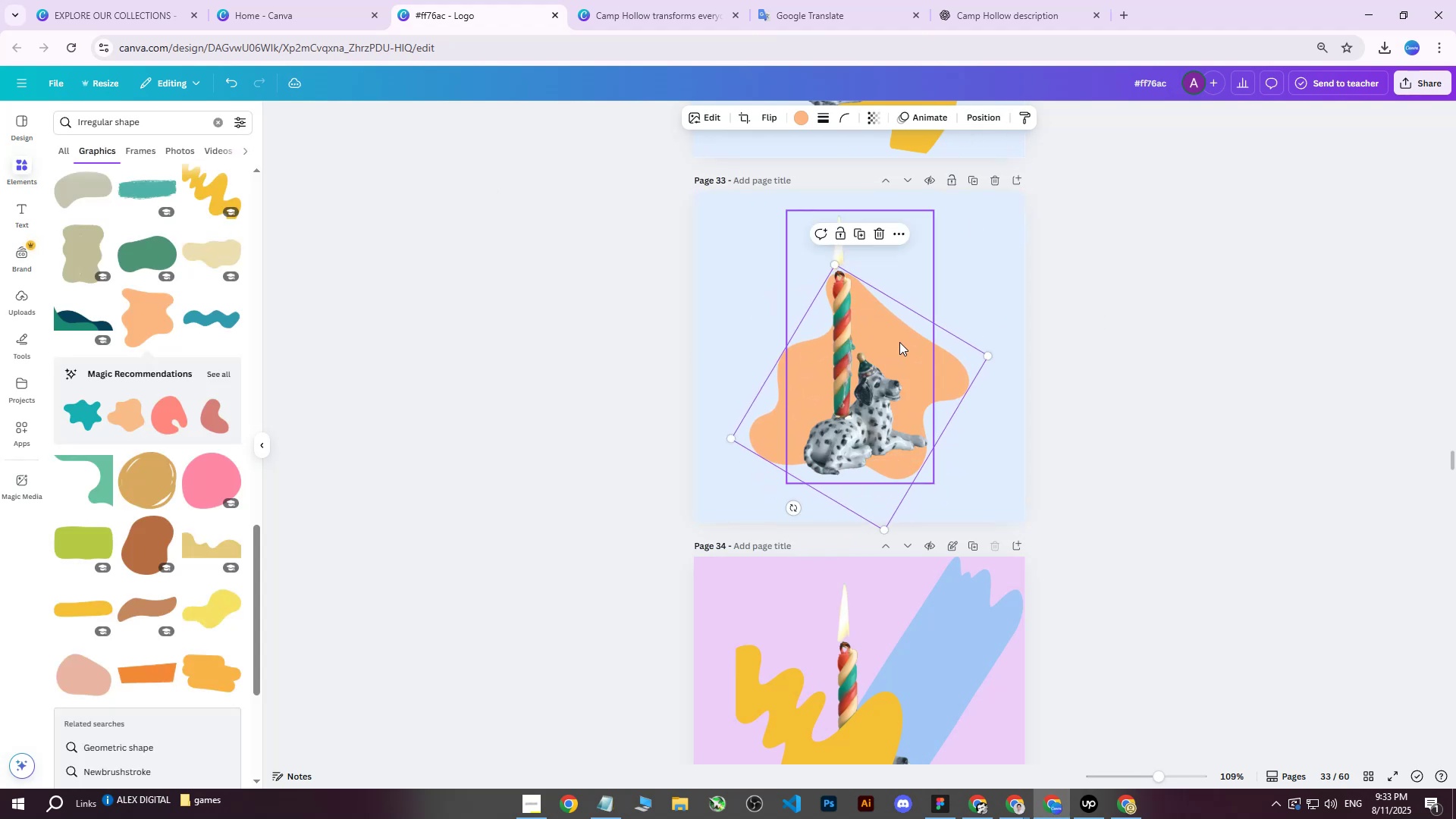 
left_click_drag(start_coordinate=[900, 341], to_coordinate=[904, 360])
 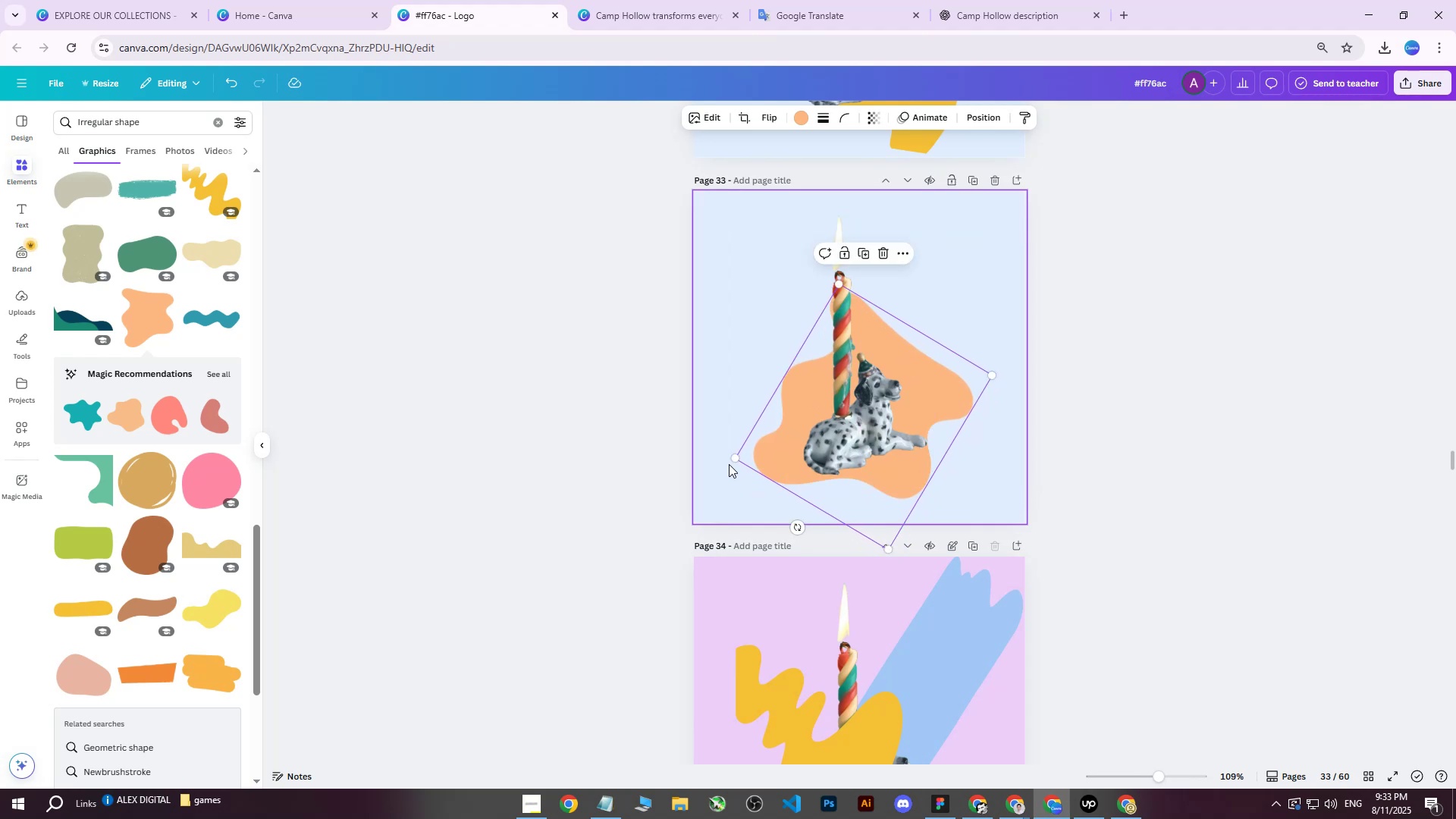 
left_click_drag(start_coordinate=[733, 455], to_coordinate=[702, 453])
 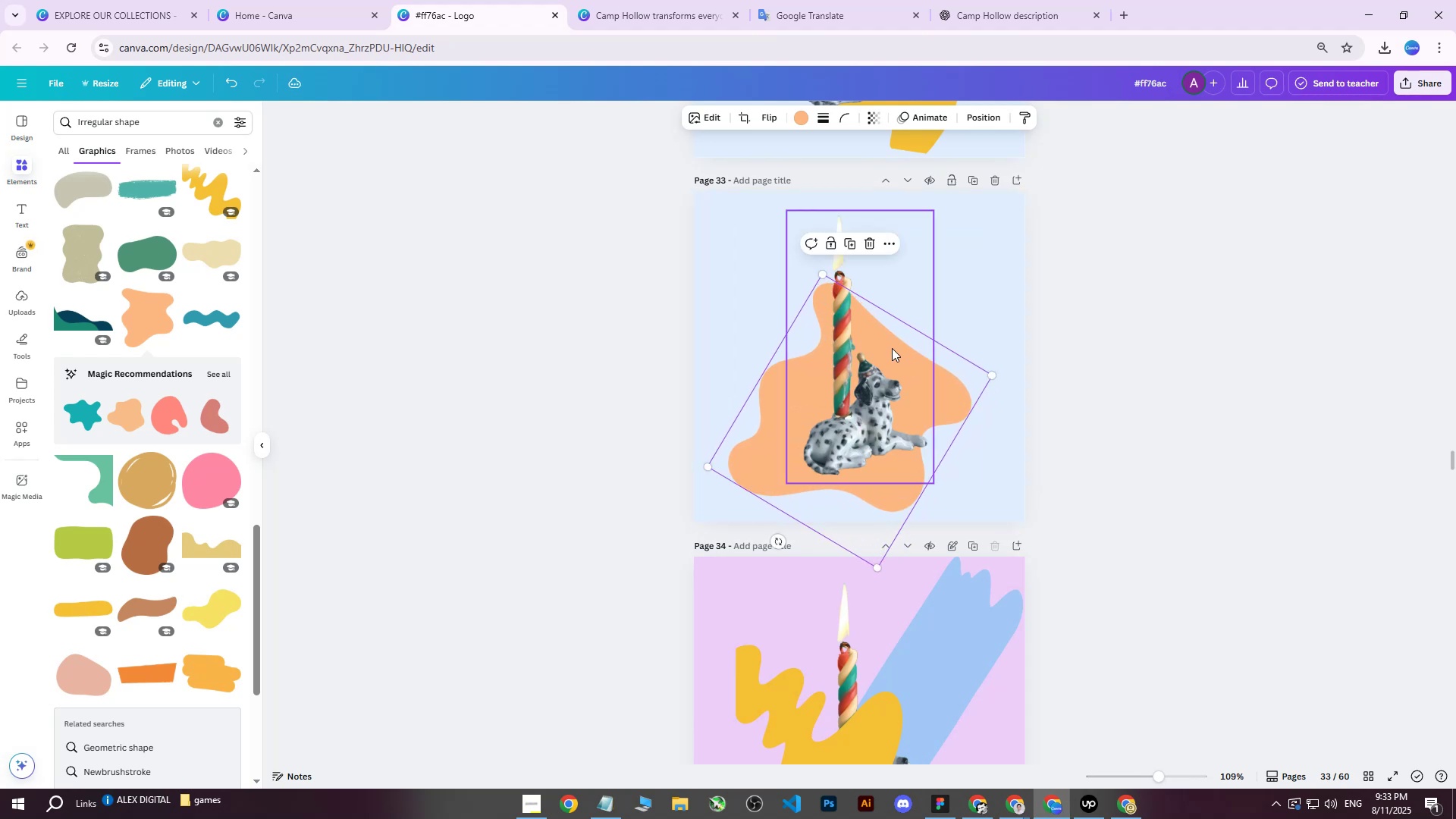 
left_click_drag(start_coordinate=[900, 346], to_coordinate=[912, 334])
 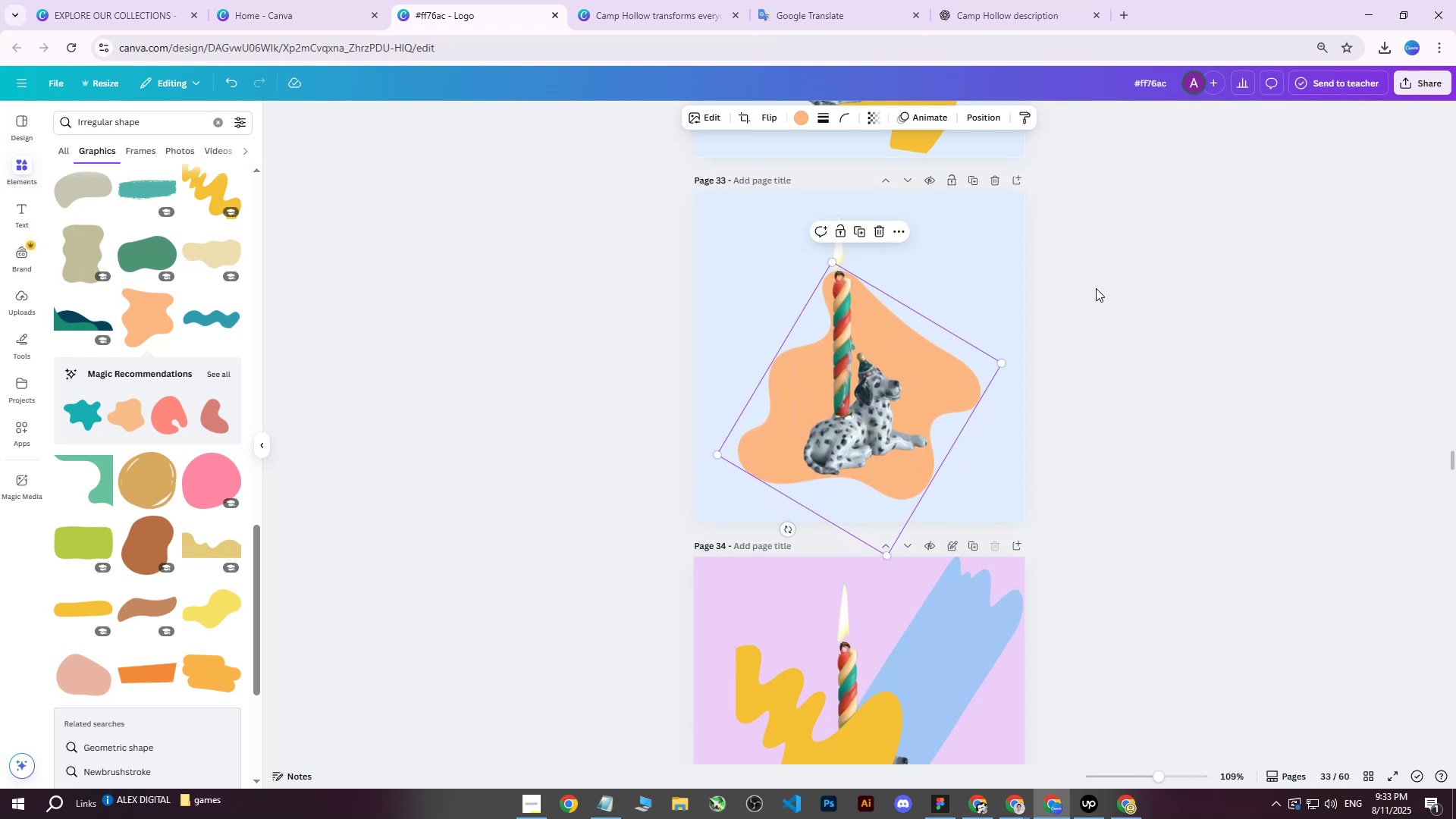 
left_click([1096, 288])
 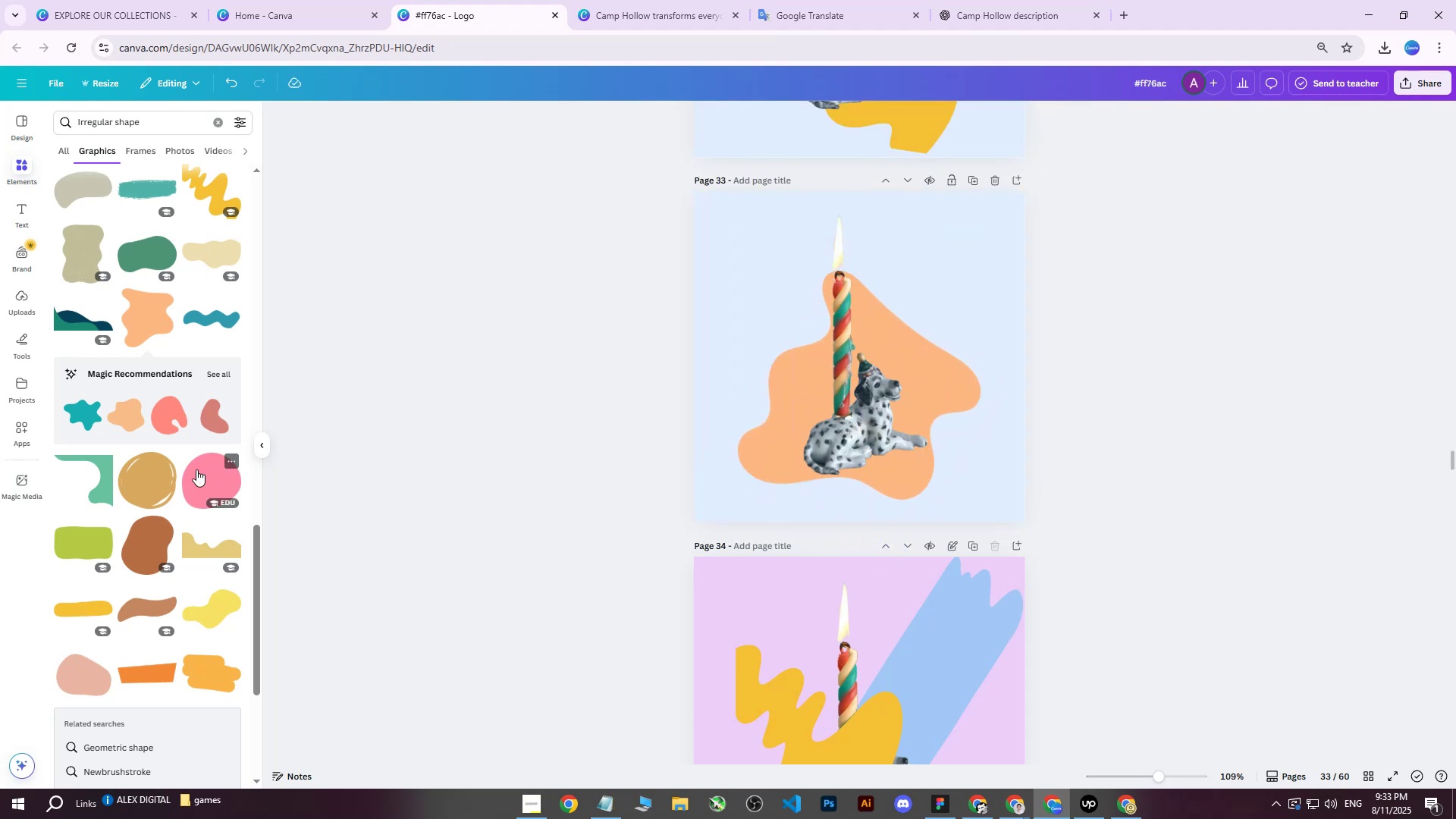 
scroll: coordinate [175, 486], scroll_direction: down, amount: 3.0
 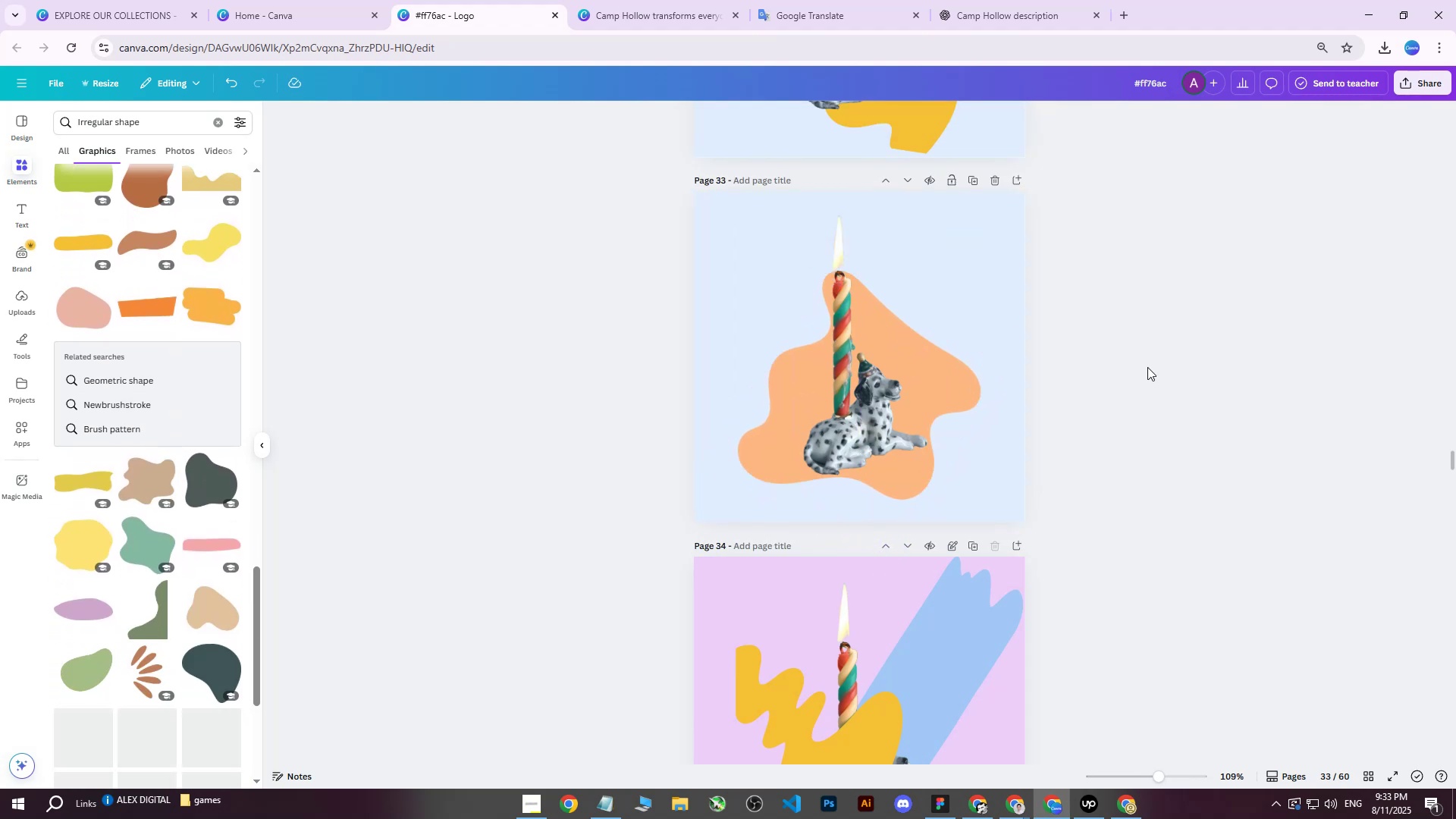 
left_click([1148, 366])
 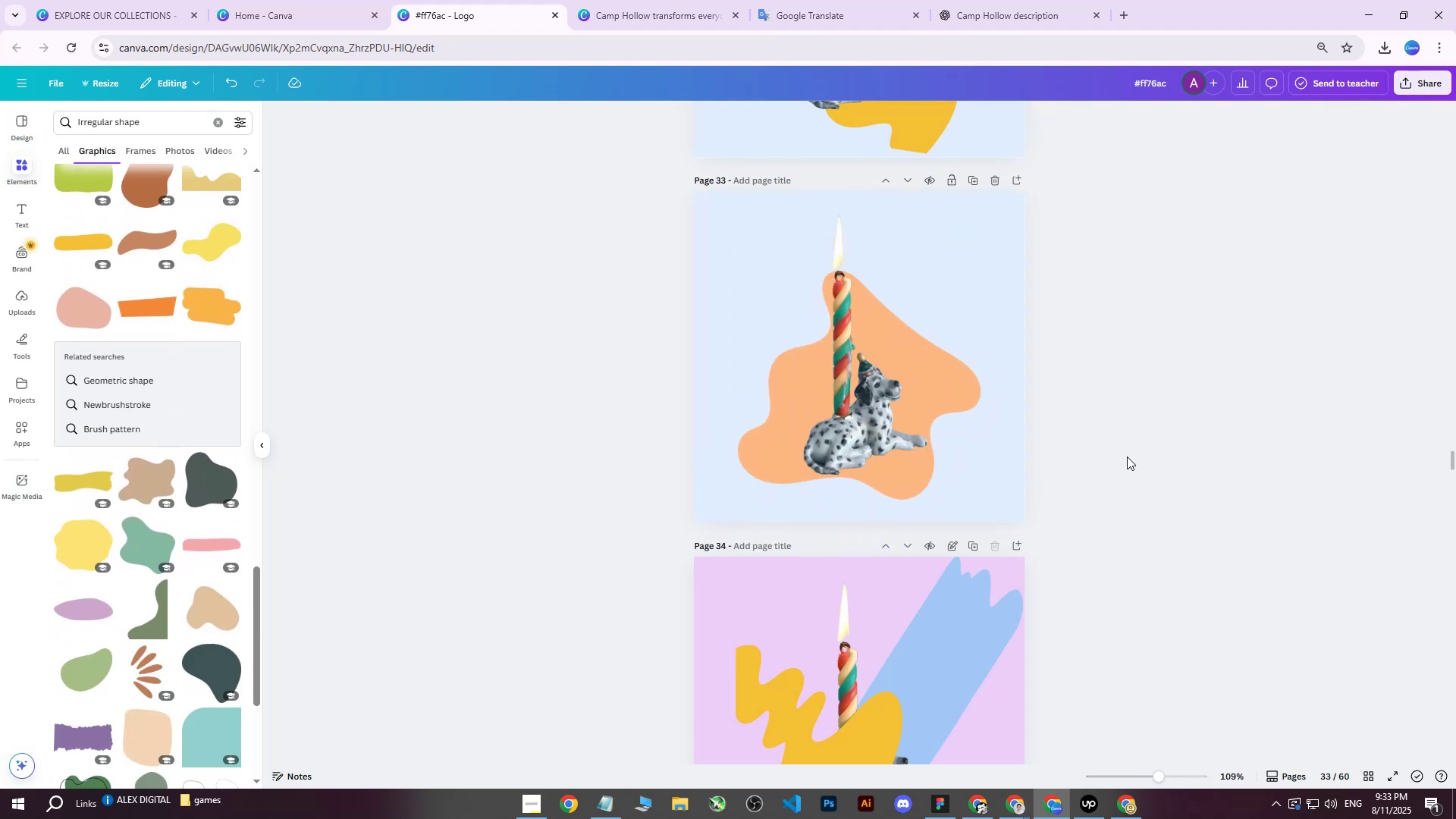 
scroll: coordinate [1125, 460], scroll_direction: up, amount: 1.0
 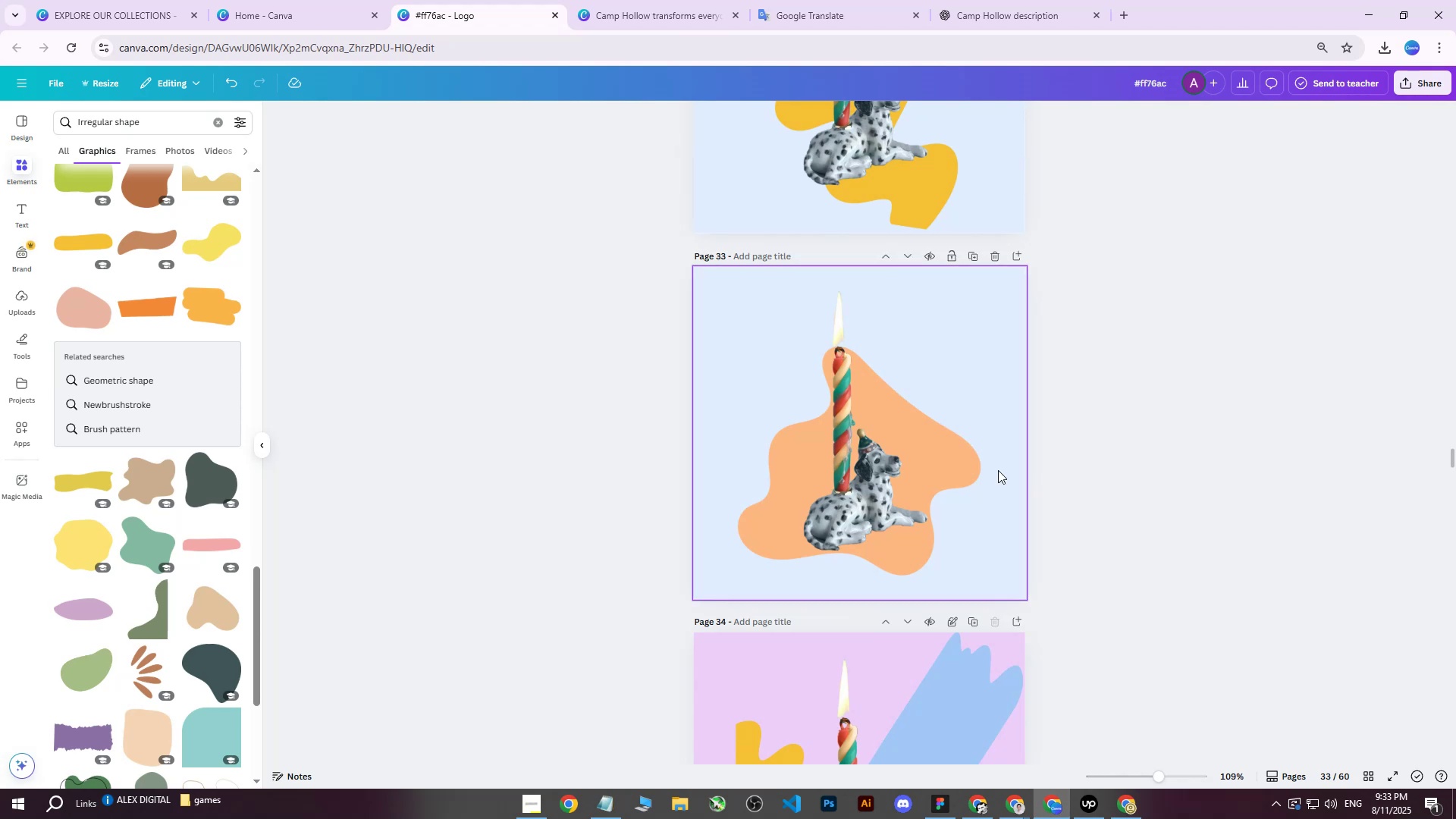 
left_click([946, 472])
 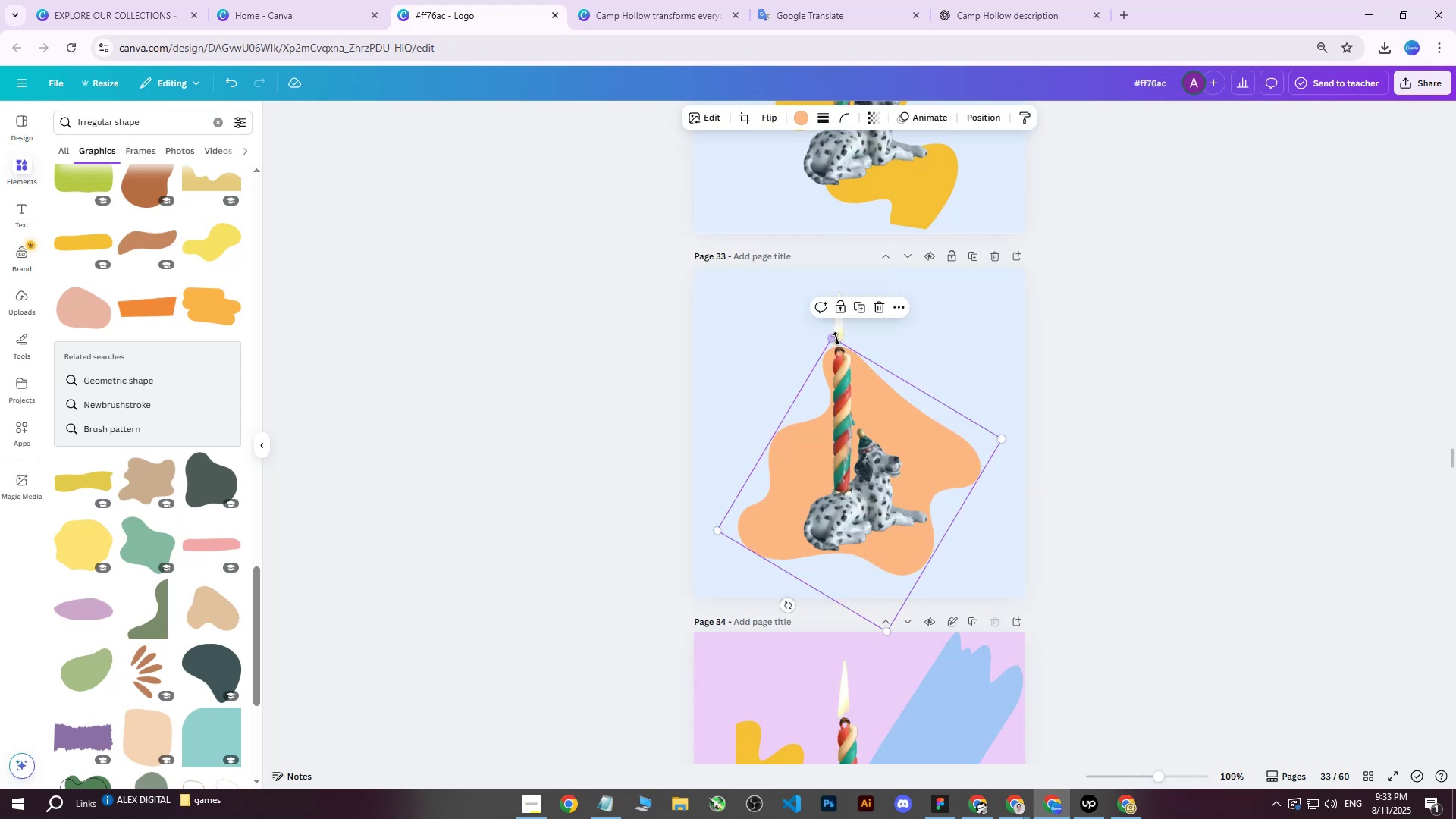 
left_click_drag(start_coordinate=[835, 337], to_coordinate=[831, 366])
 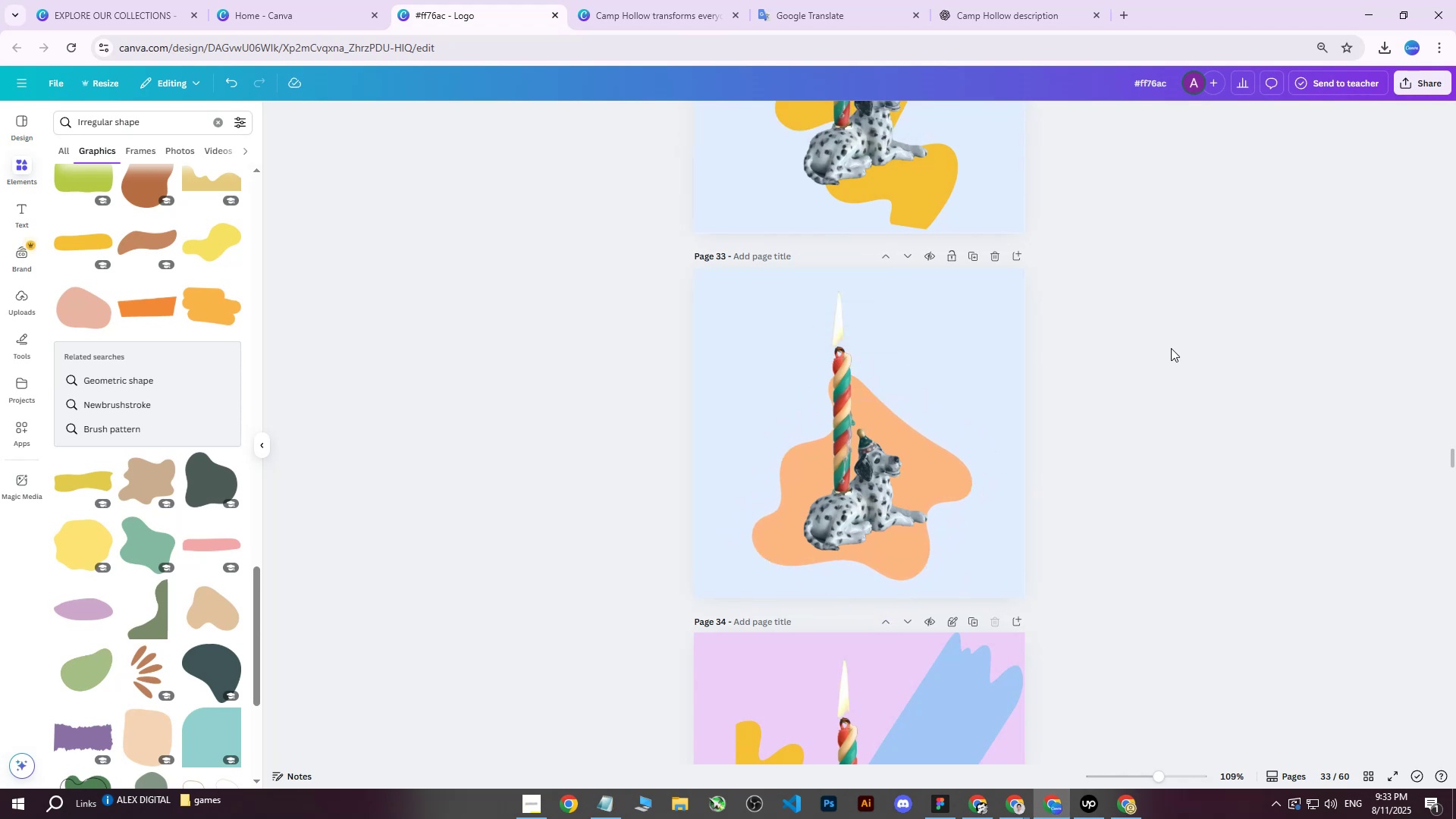 
double_click([1171, 348])
 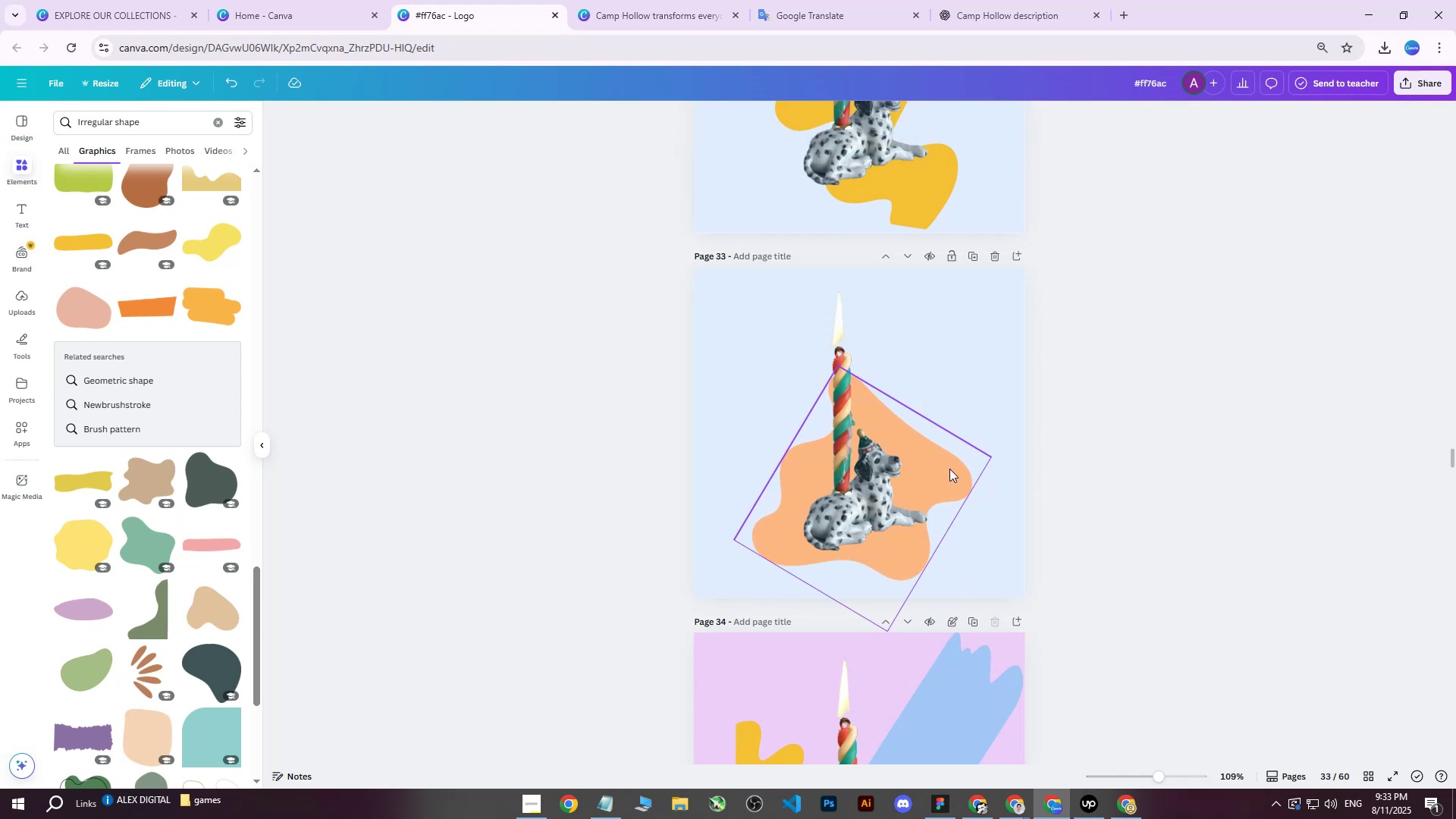 
left_click([957, 470])
 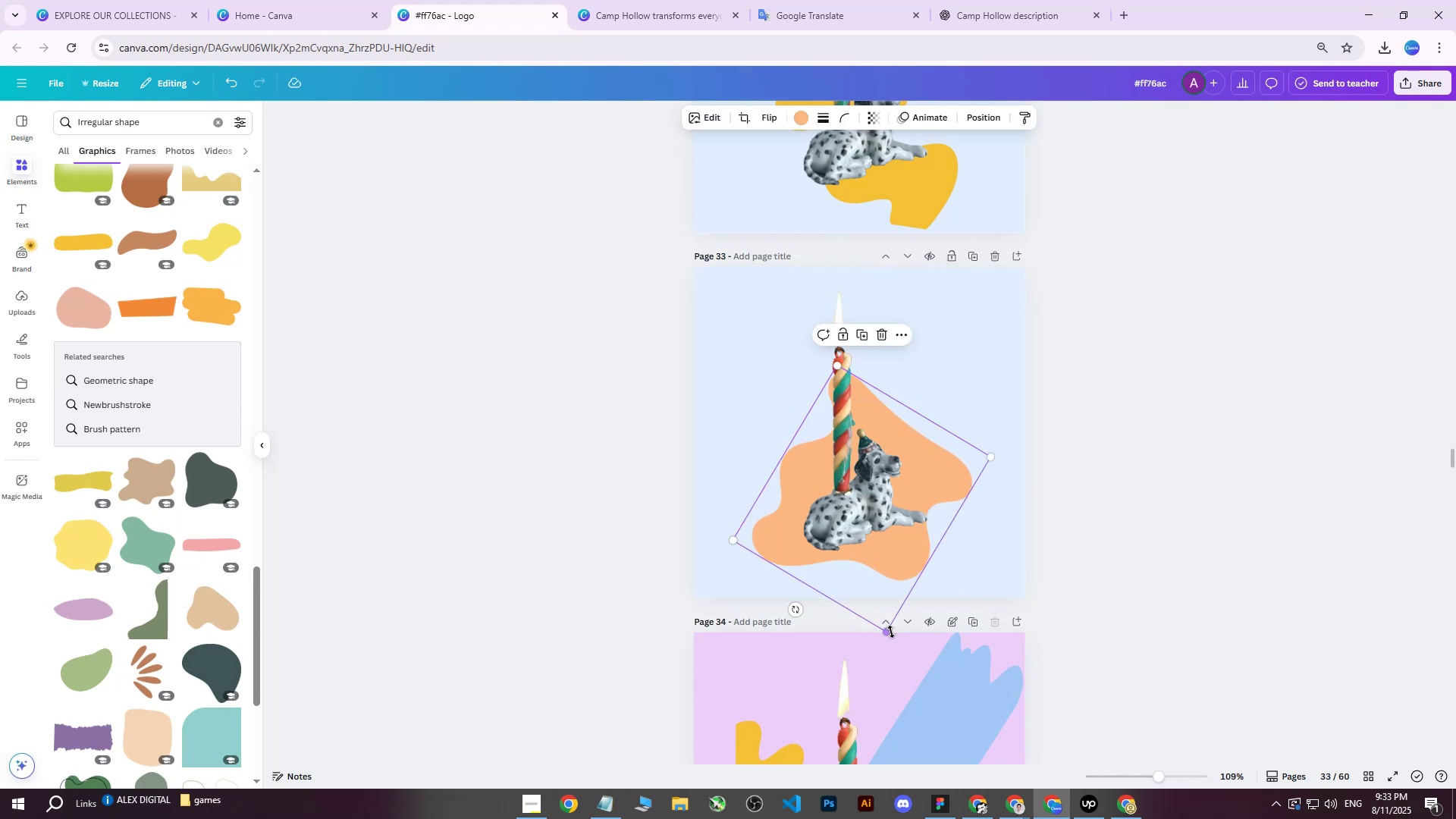 
left_click_drag(start_coordinate=[890, 631], to_coordinate=[902, 643])
 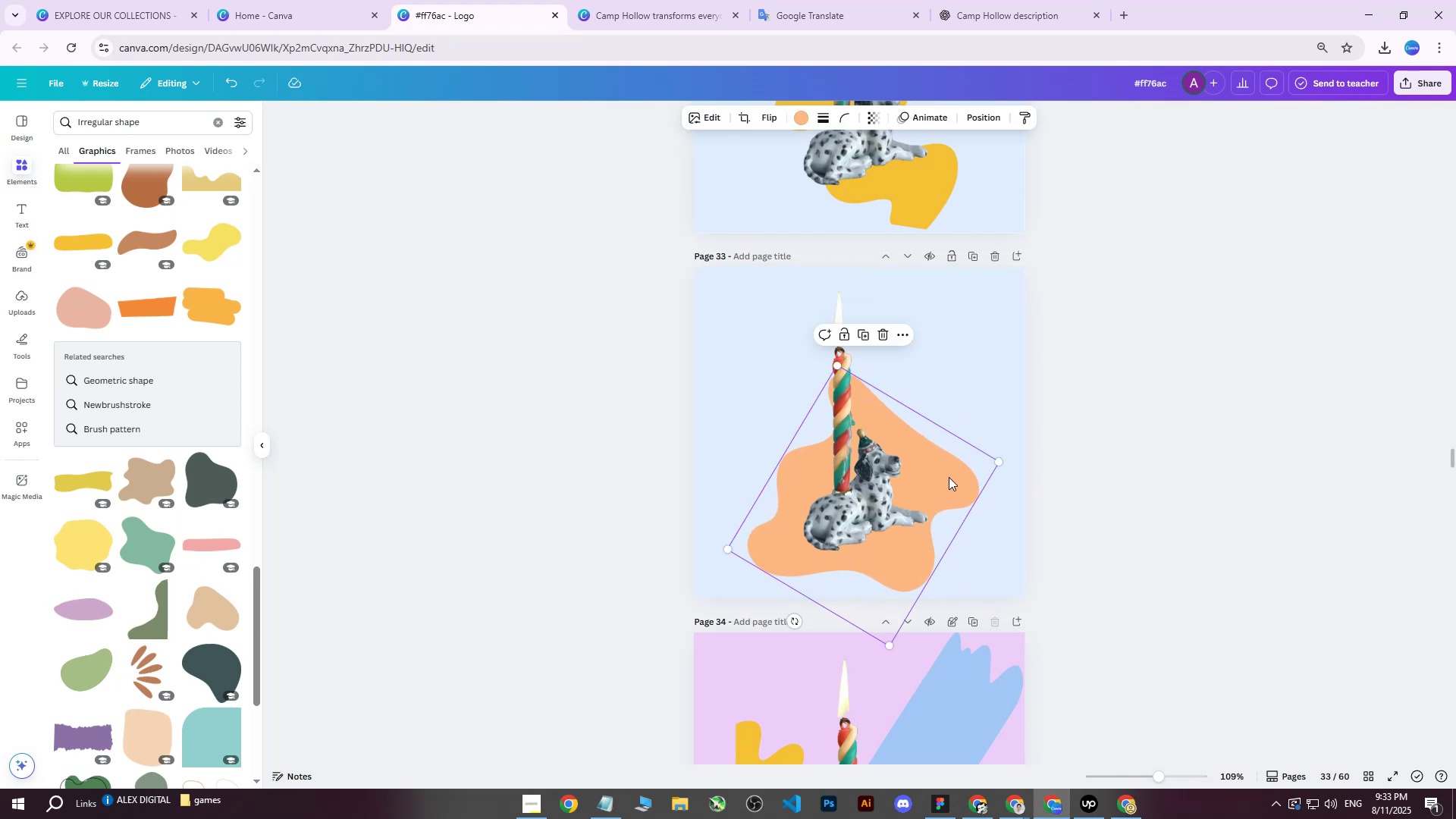 
left_click_drag(start_coordinate=[949, 477], to_coordinate=[952, 468])
 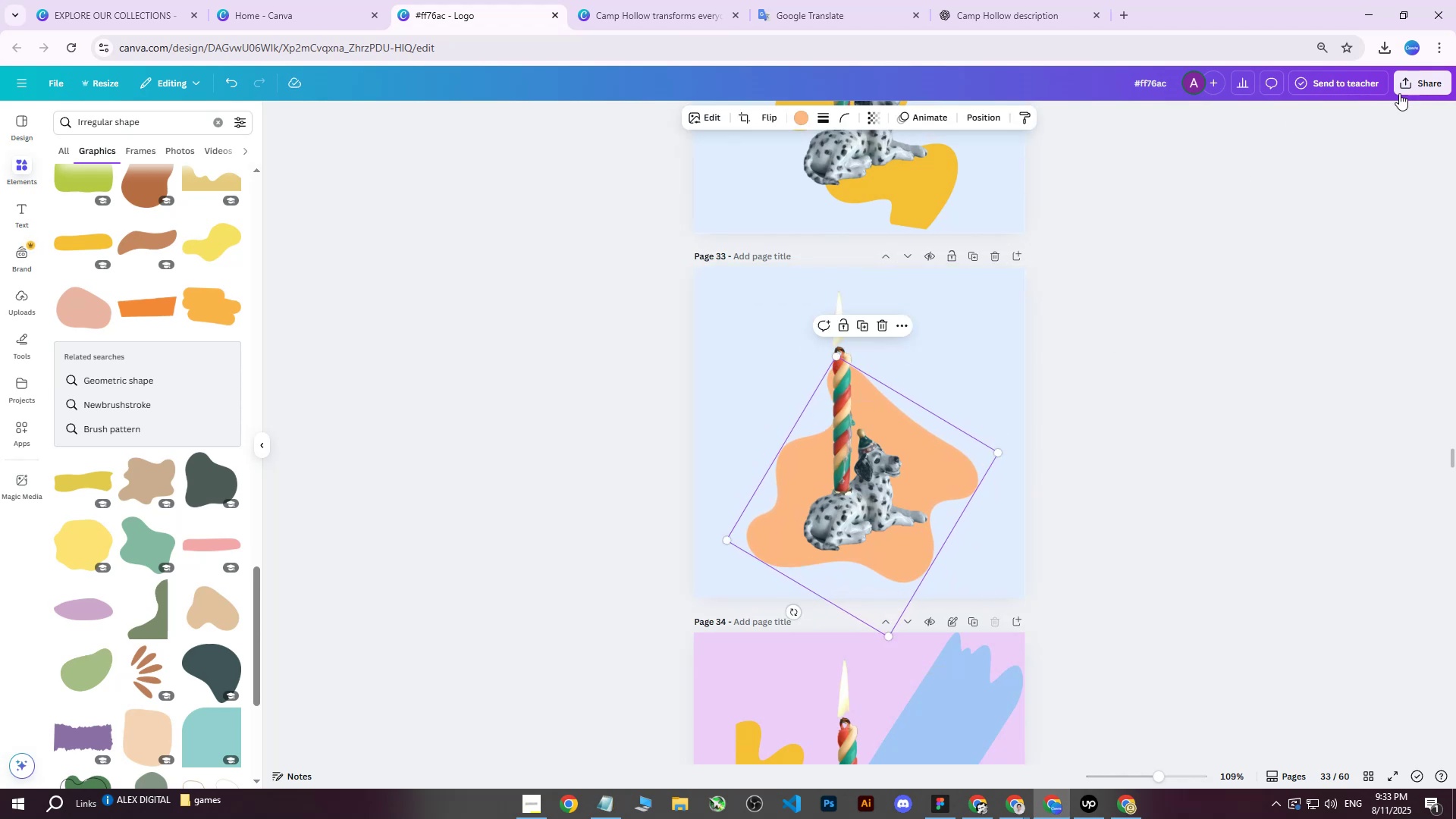 
left_click([1436, 82])
 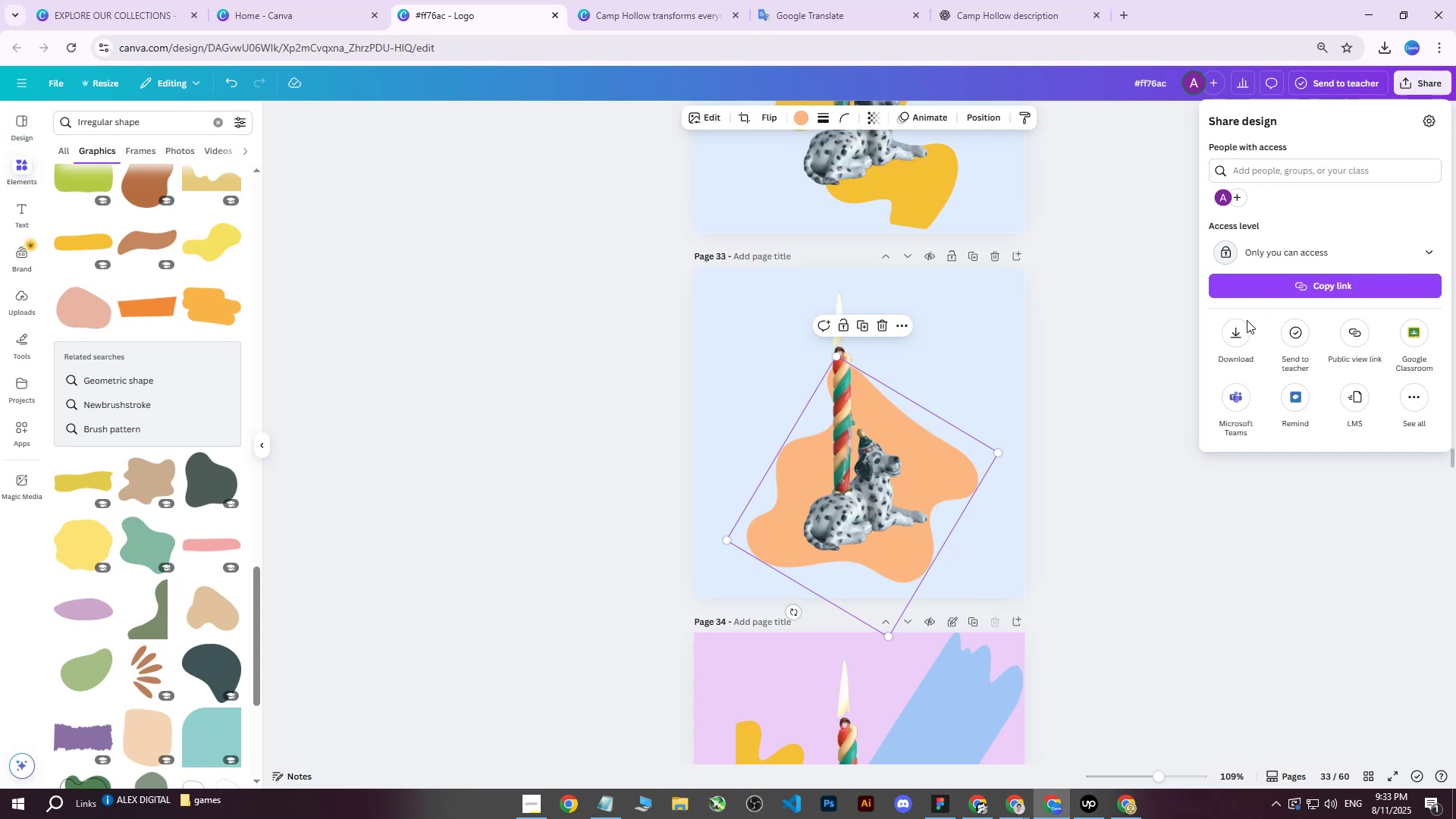 
left_click([1243, 327])
 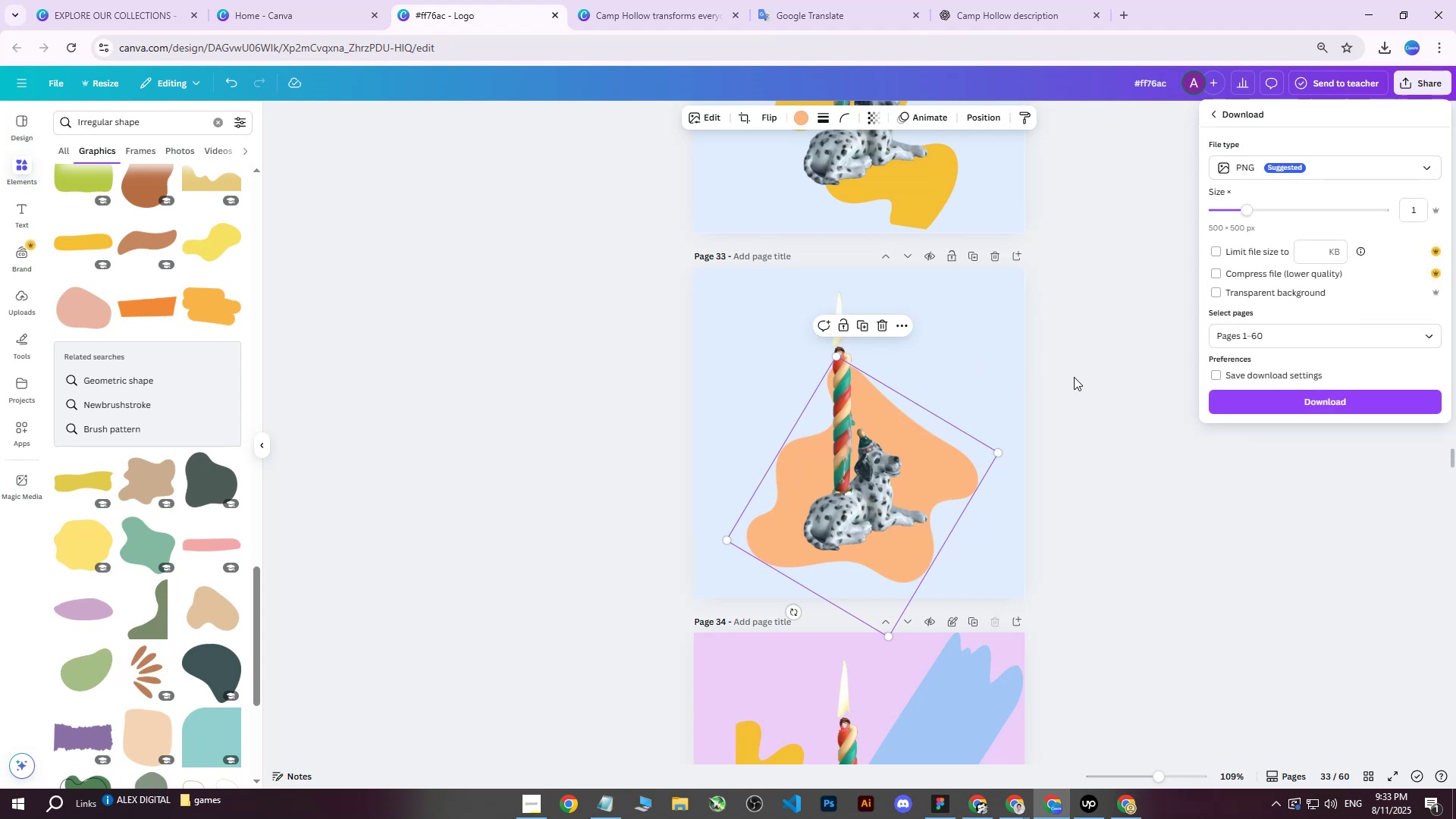 
double_click([738, 334])
 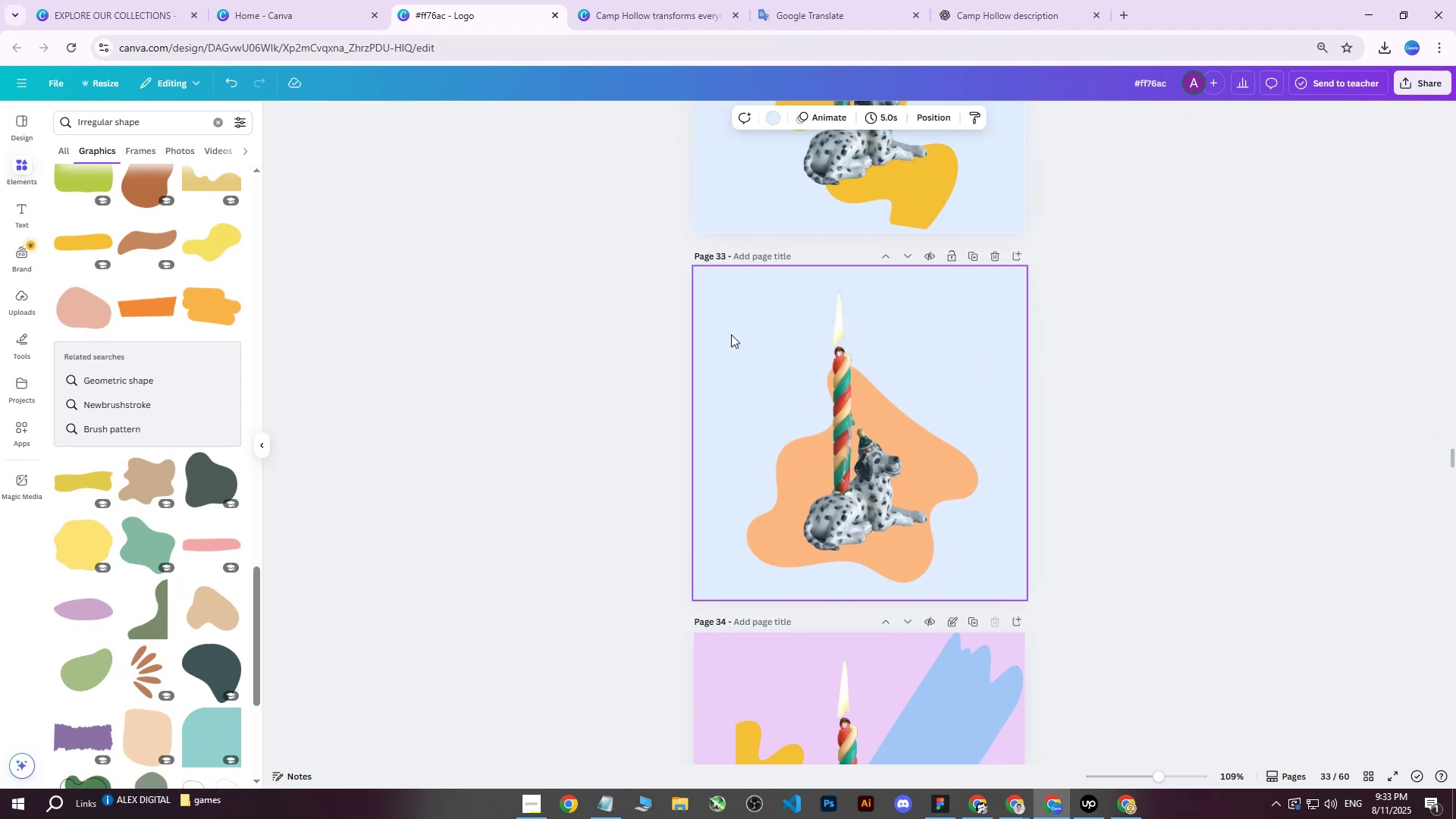 
scroll: coordinate [746, 414], scroll_direction: up, amount: 14.0
 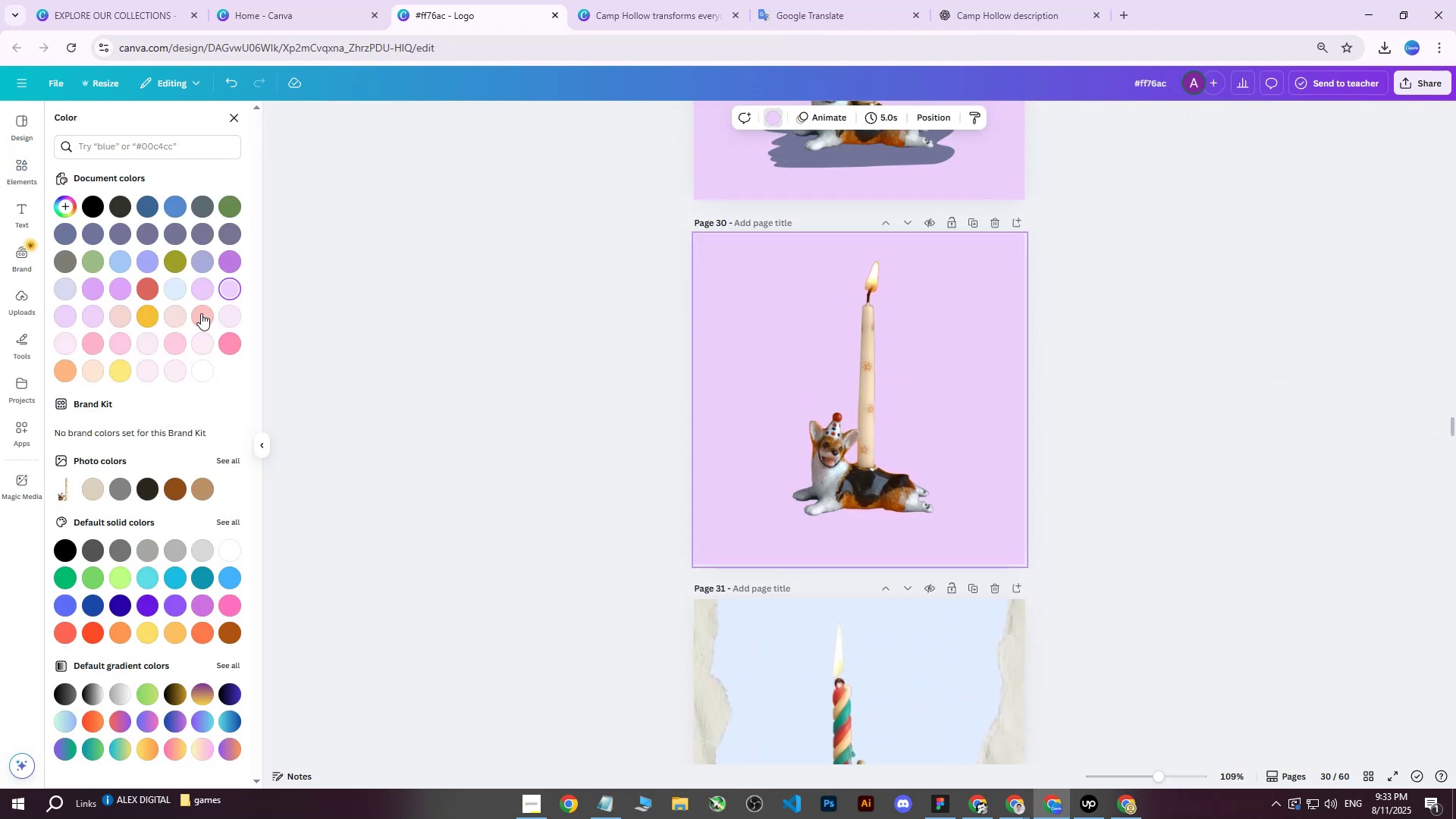 
left_click([1150, 381])
 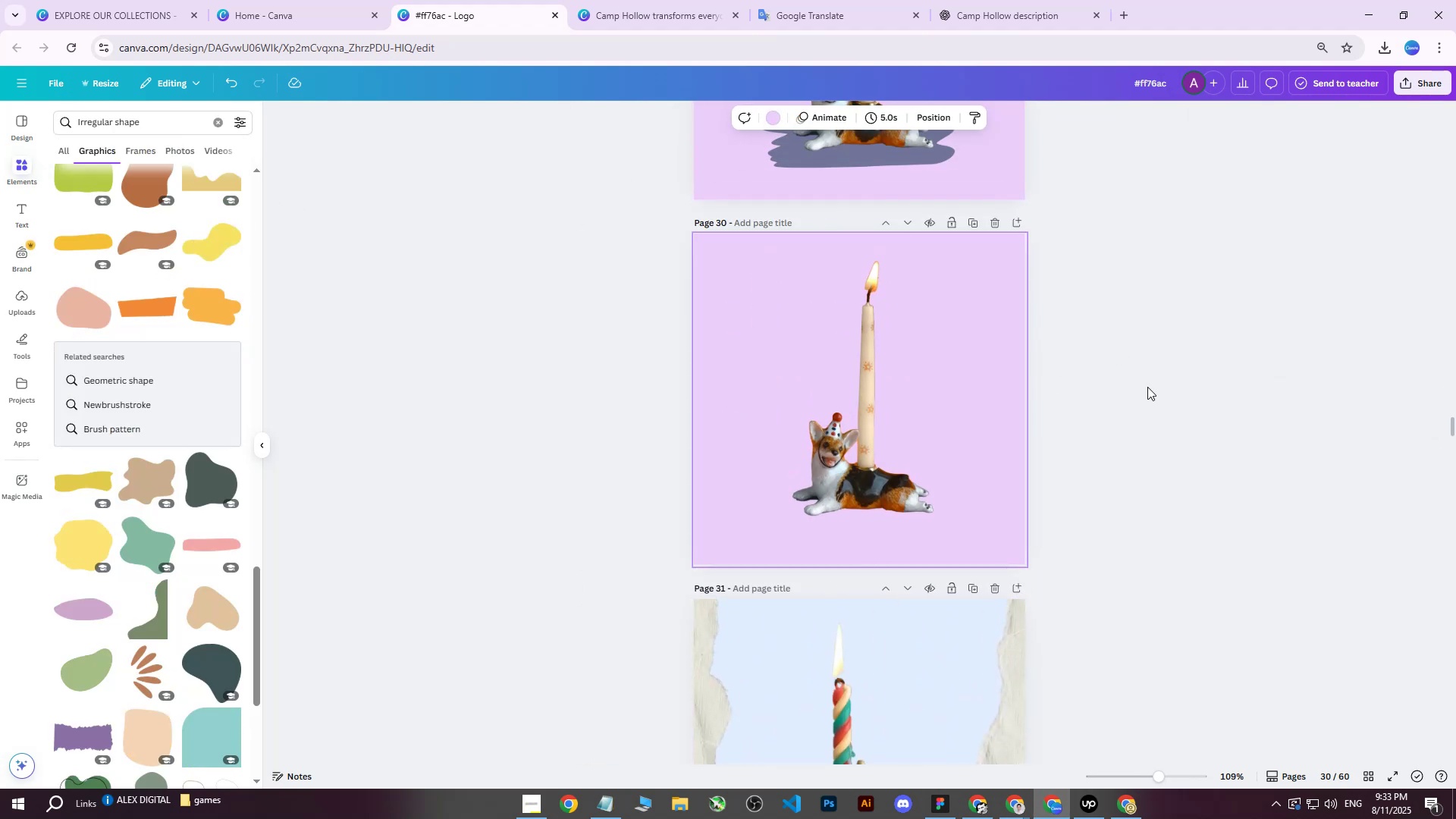 
scroll: coordinate [775, 388], scroll_direction: down, amount: 4.0
 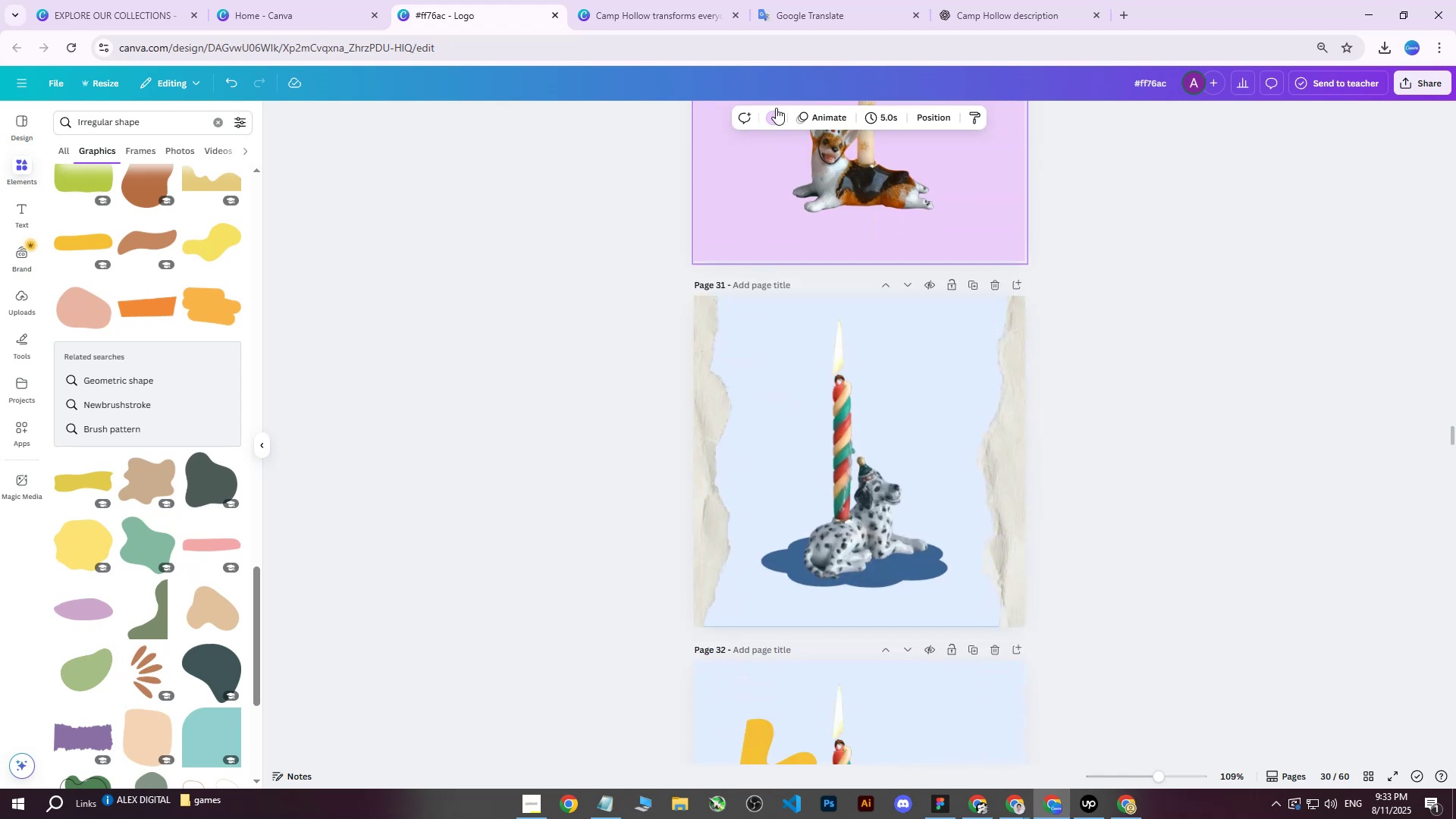 
left_click([772, 120])
 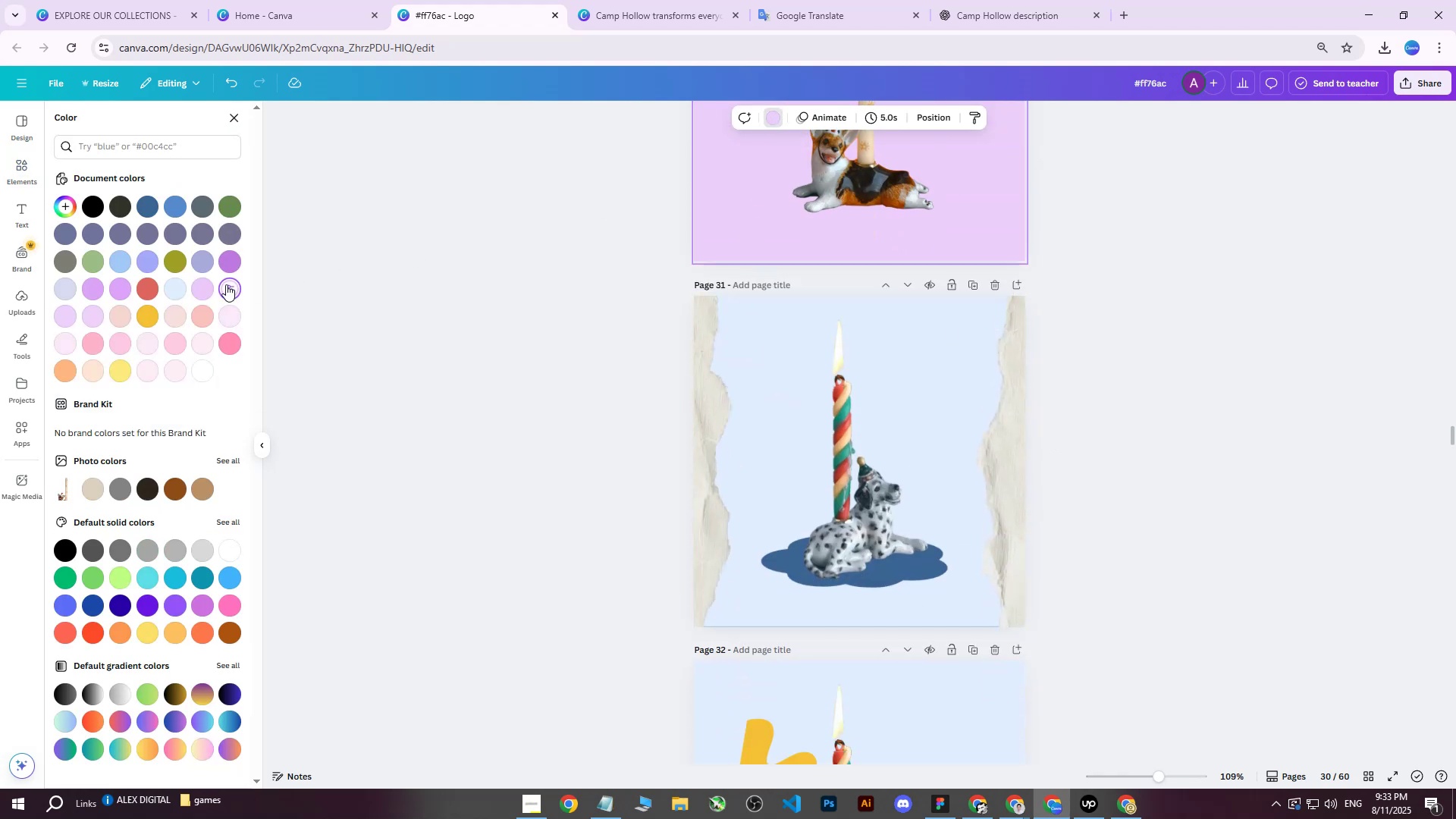 
double_click([226, 284])
 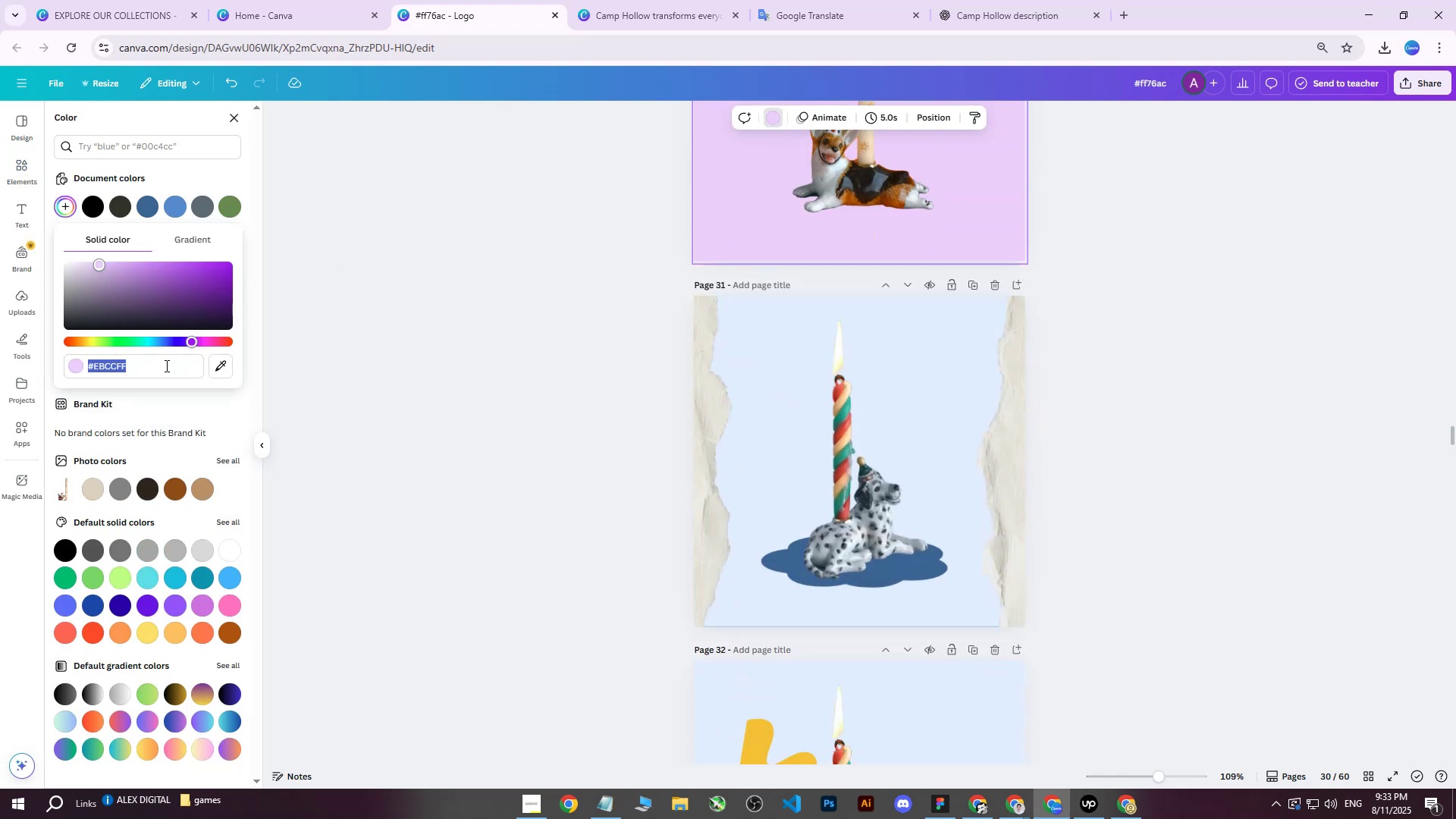 
left_click([164, 367])
 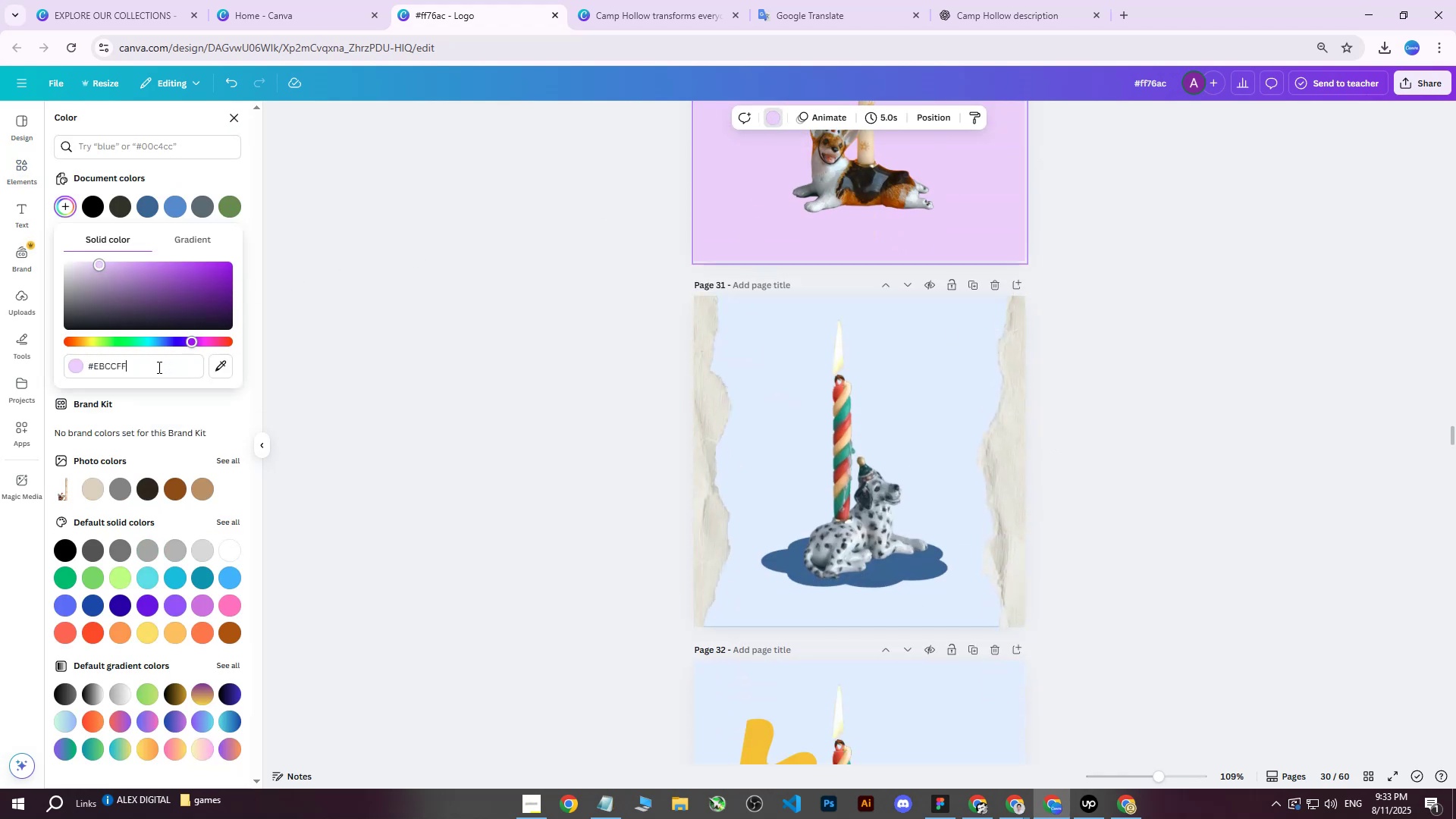 
left_click_drag(start_coordinate=[158, 367], to_coordinate=[63, 366])
 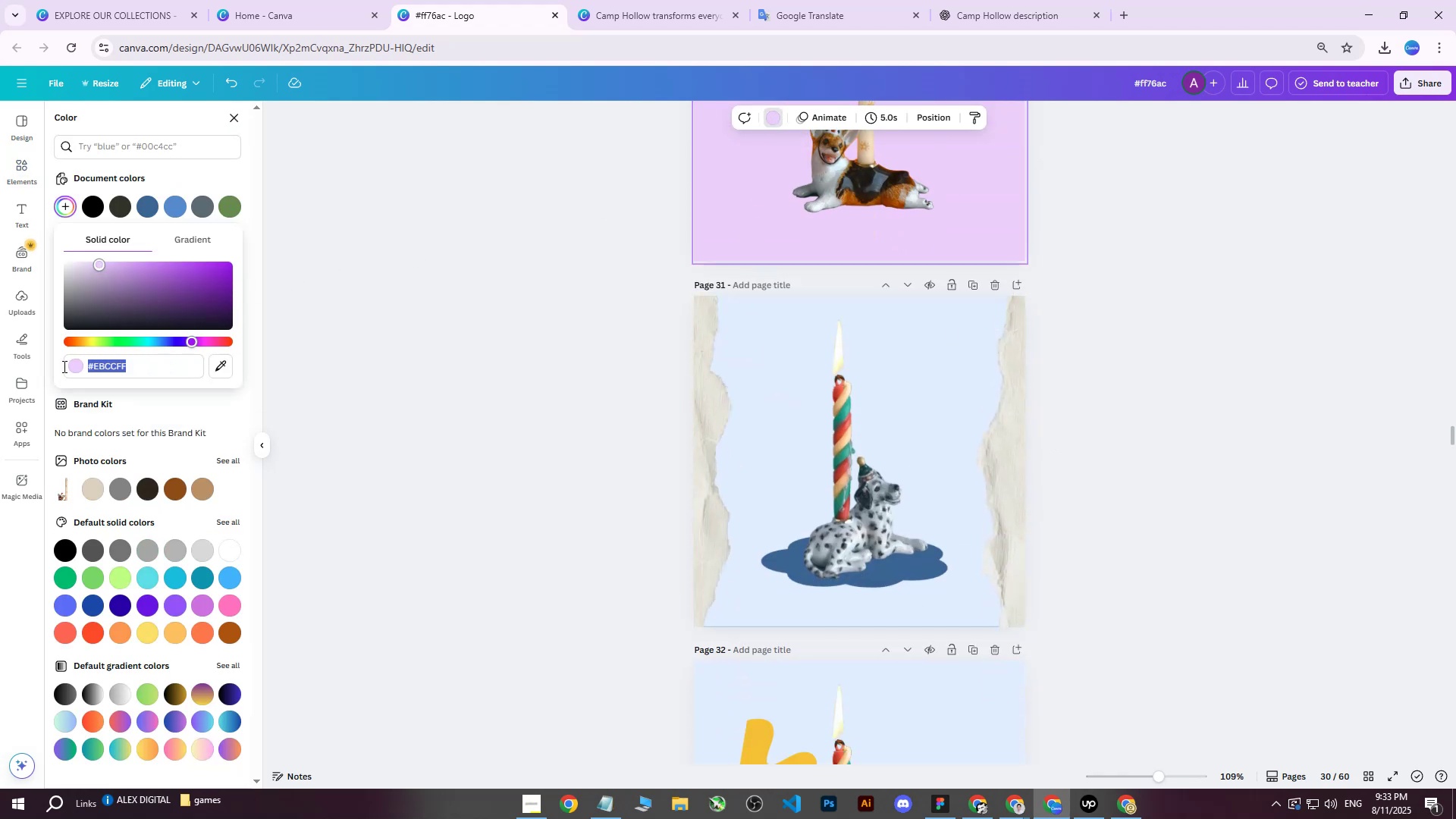 
key(Control+ControlLeft)
 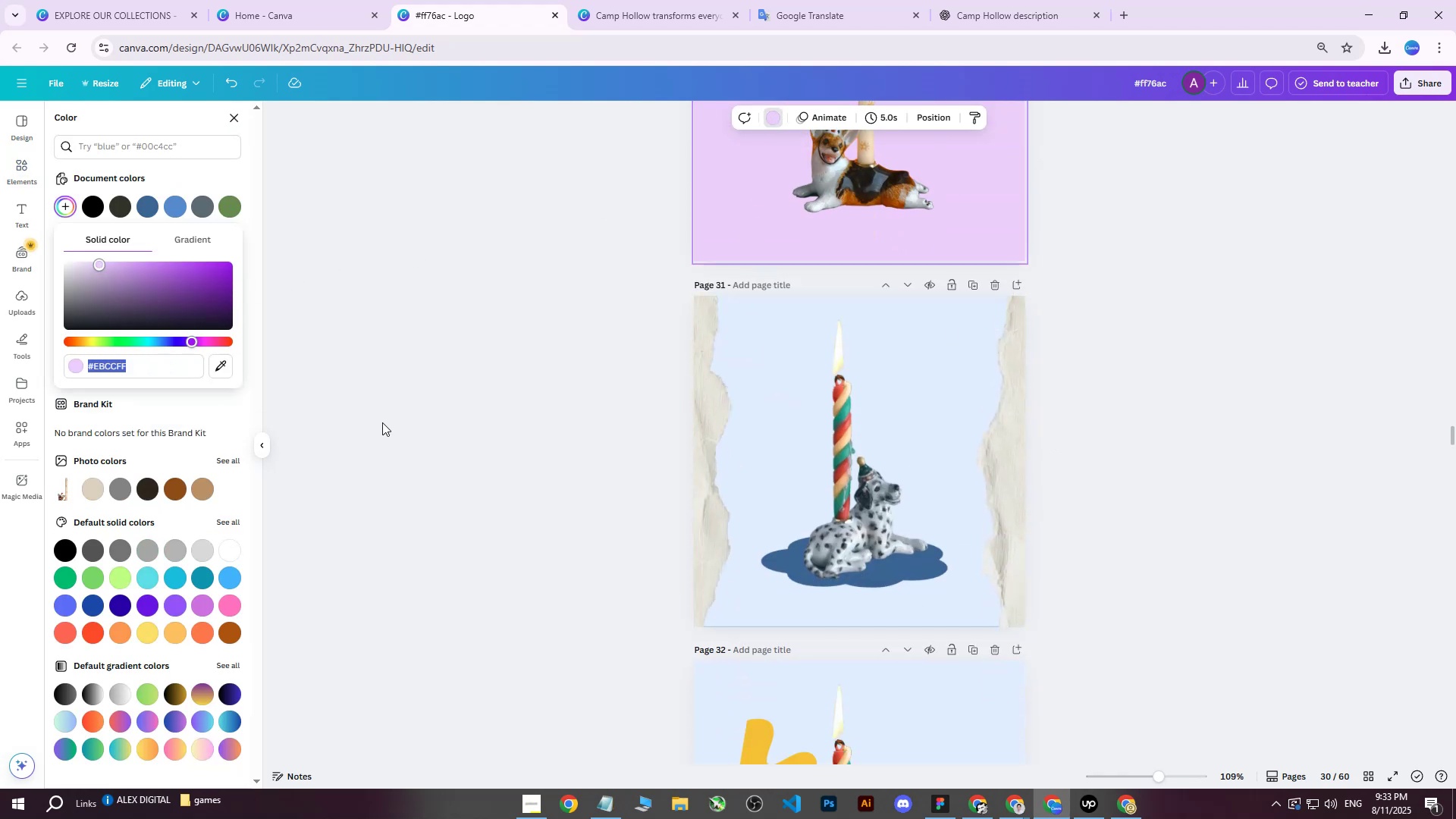 
key(Control+C)
 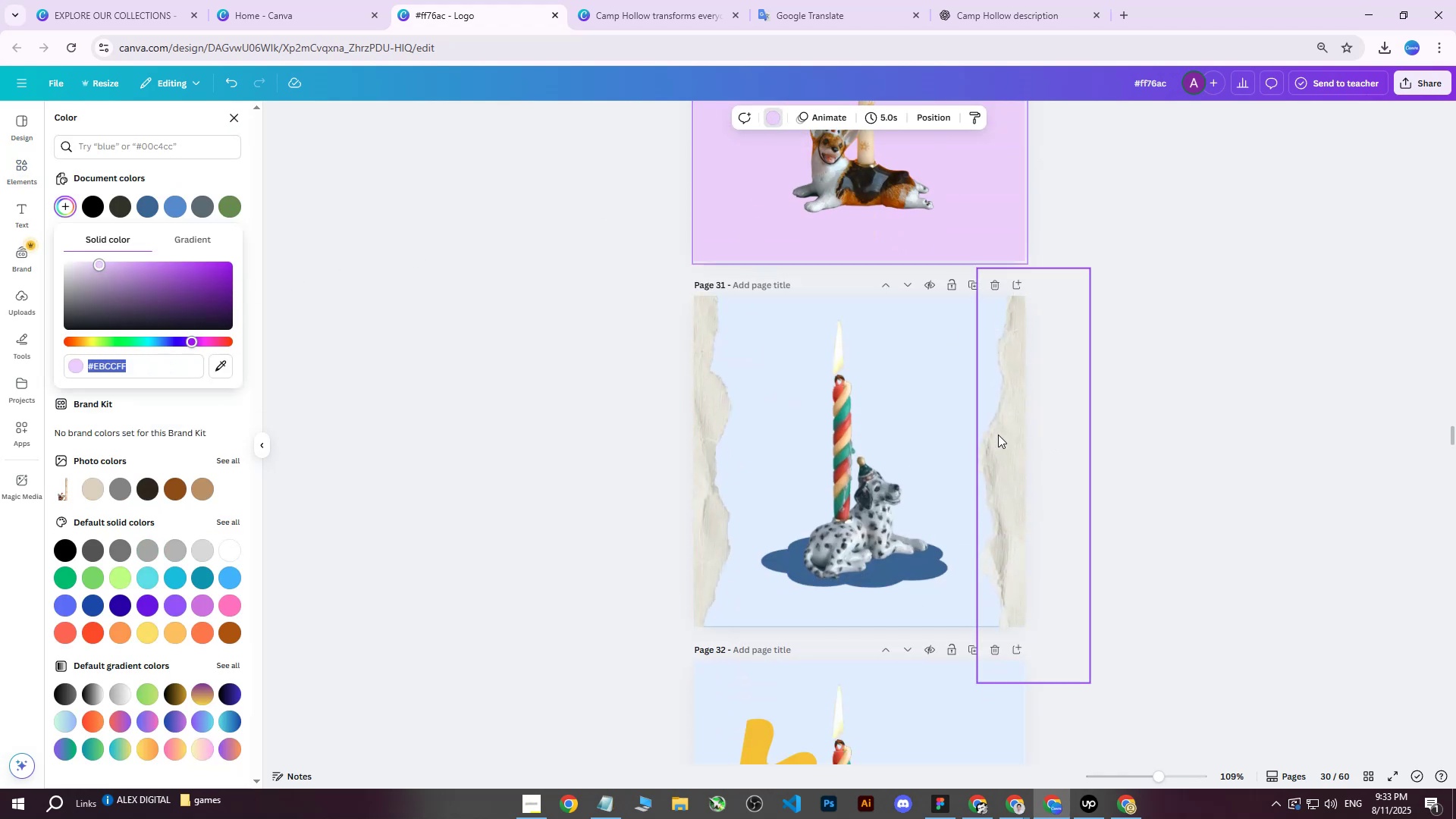 
scroll: coordinate [1037, 425], scroll_direction: down, amount: 11.0
 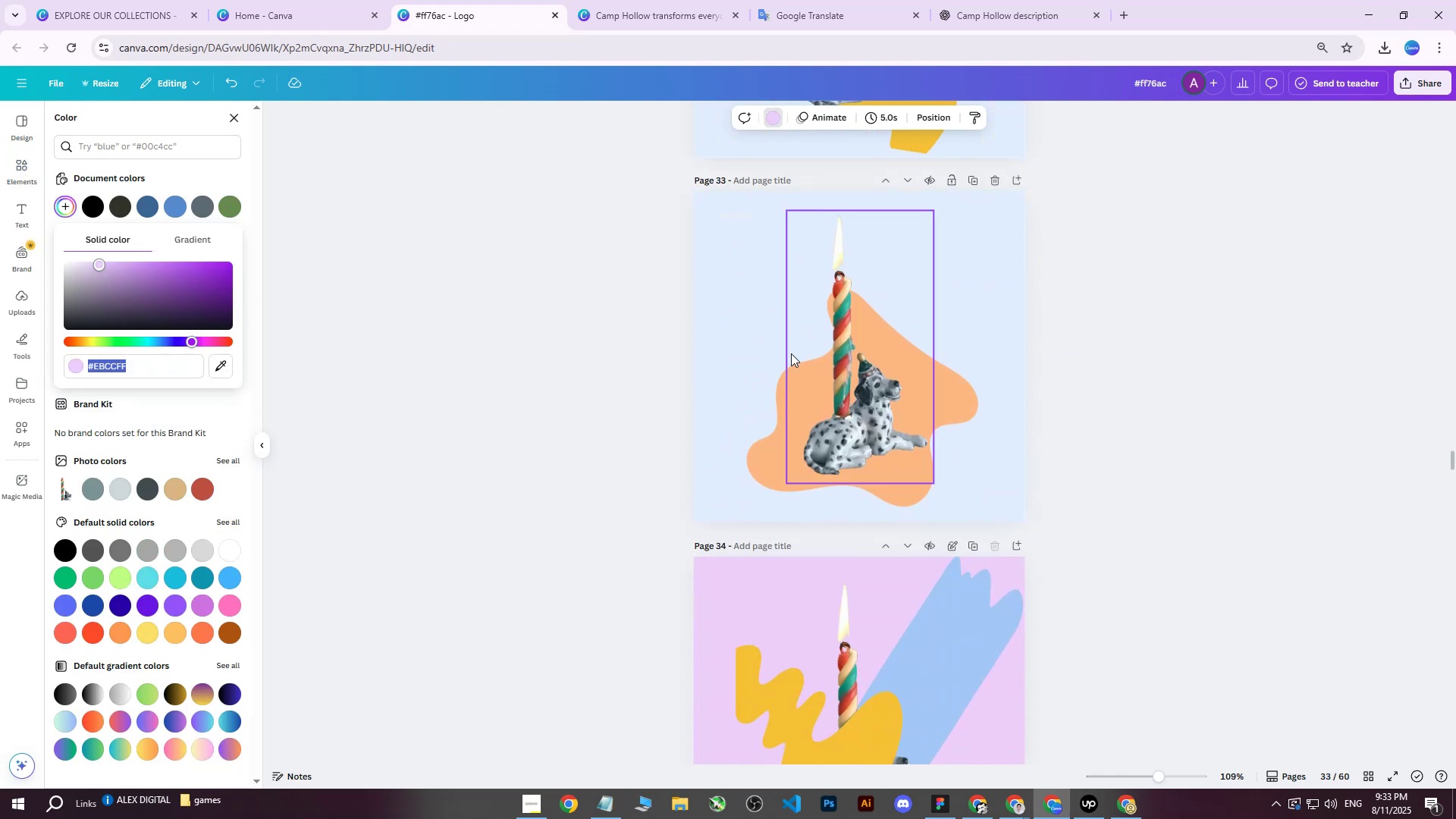 
left_click([714, 309])
 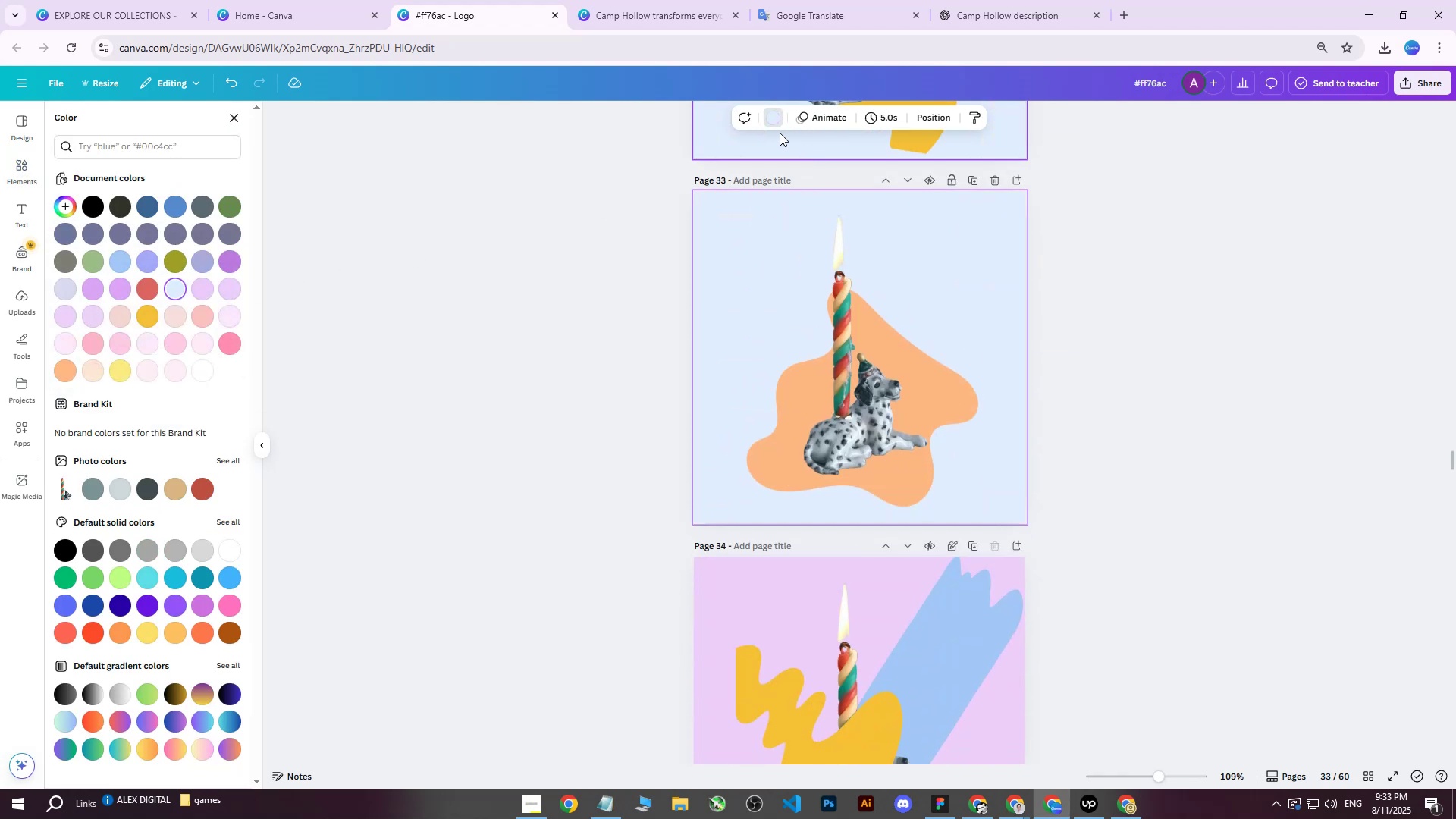 
left_click([774, 122])
 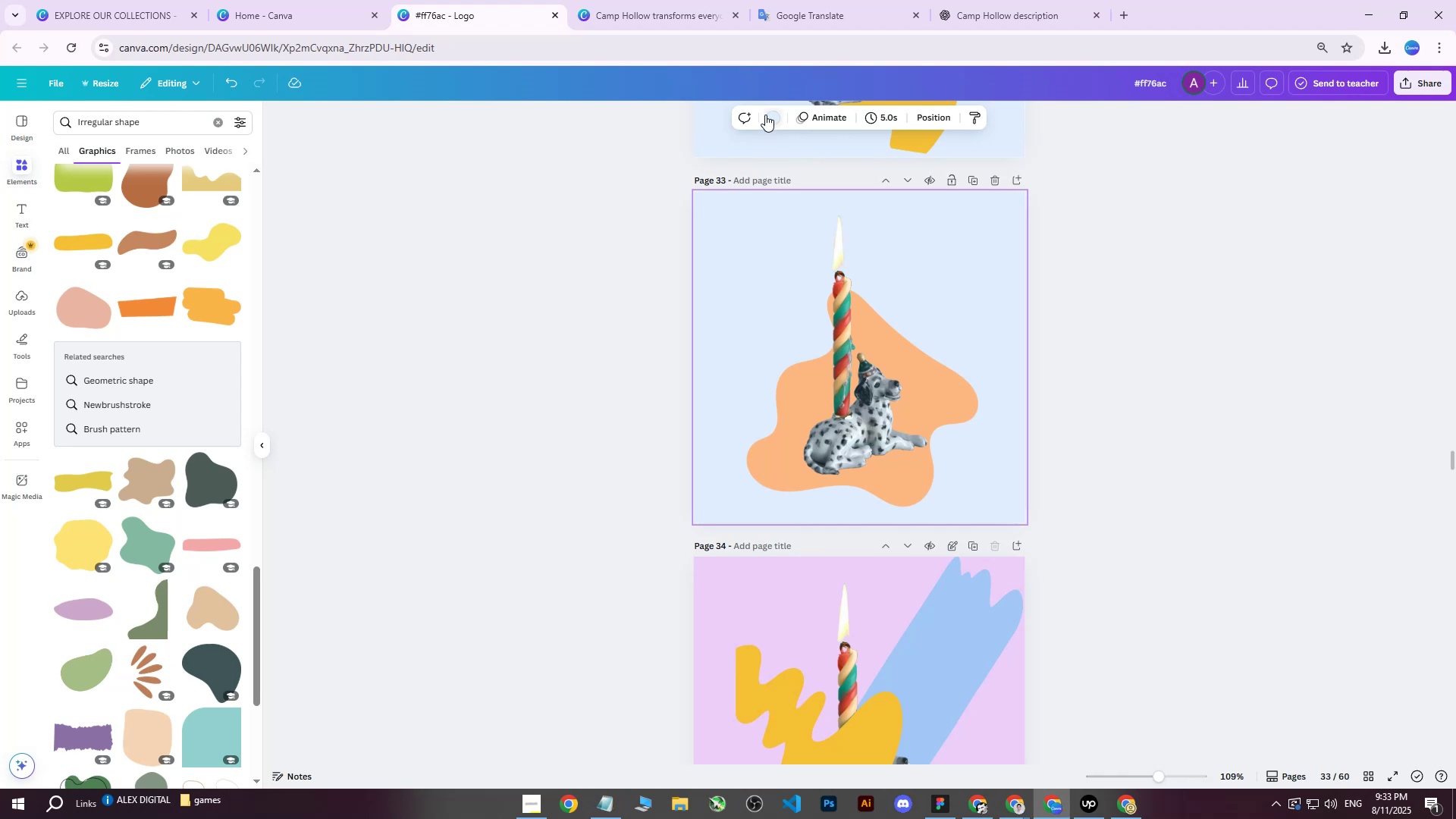 
left_click([767, 113])
 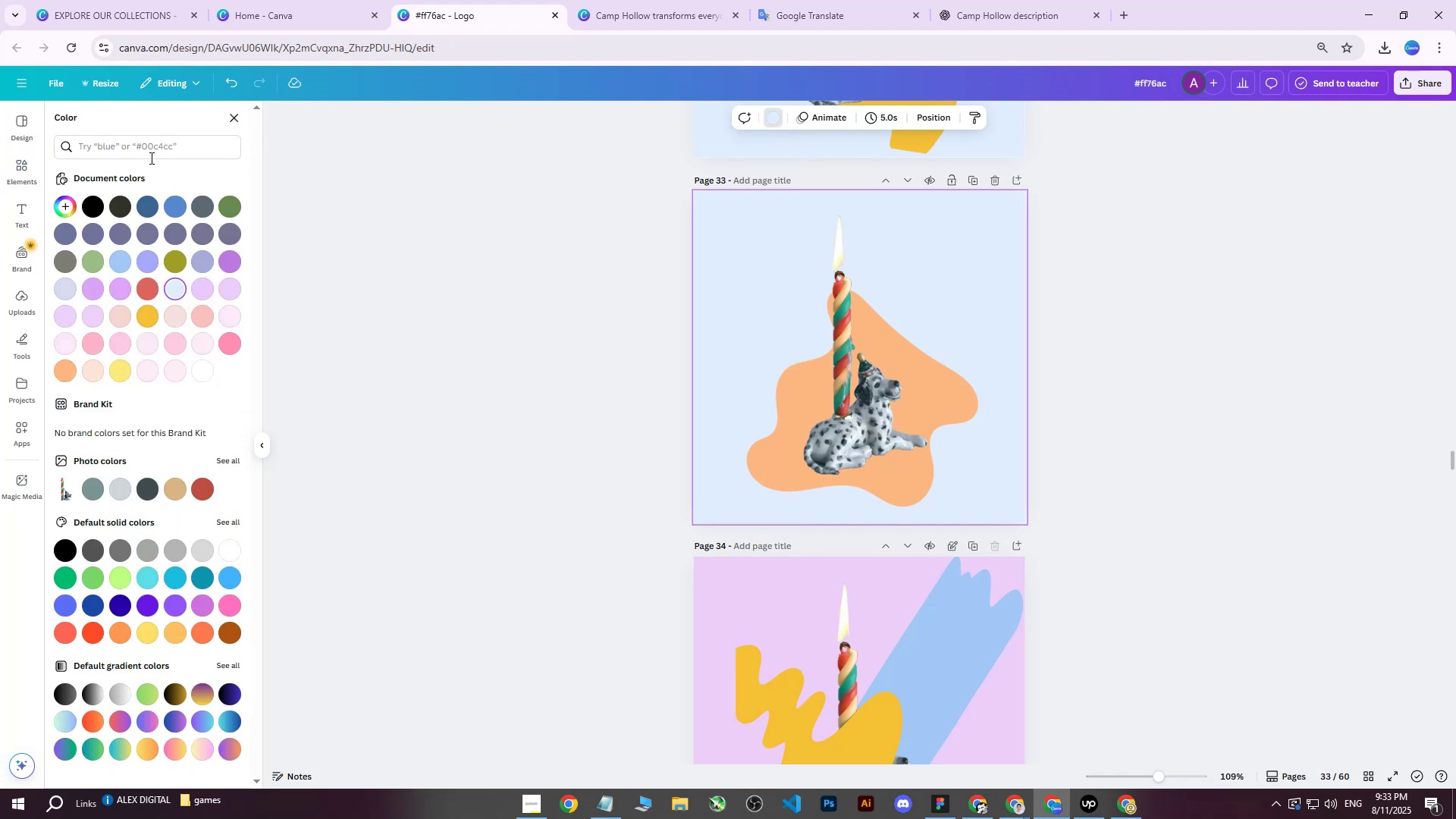 
left_click([158, 149])
 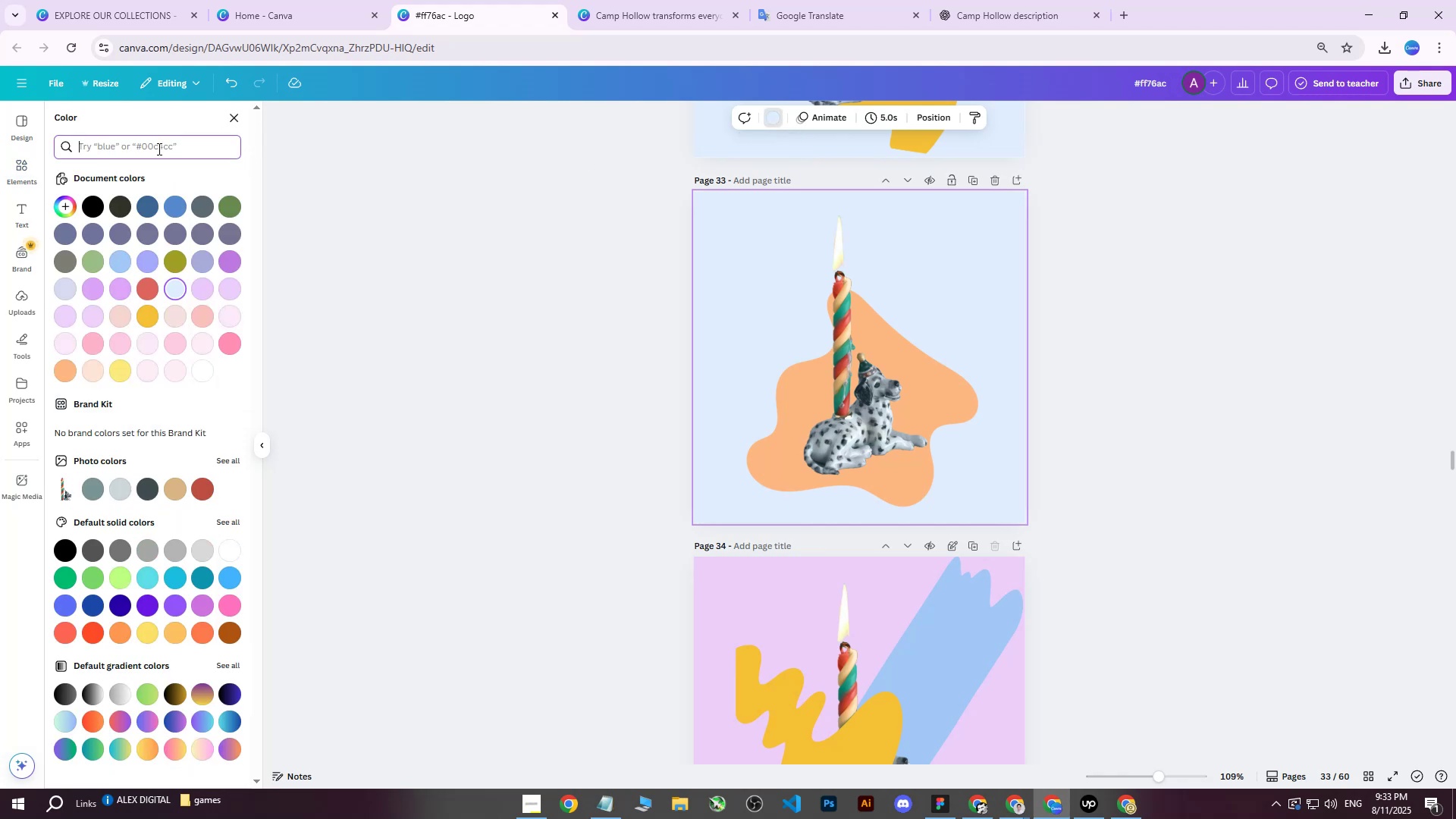 
key(Control+ControlLeft)
 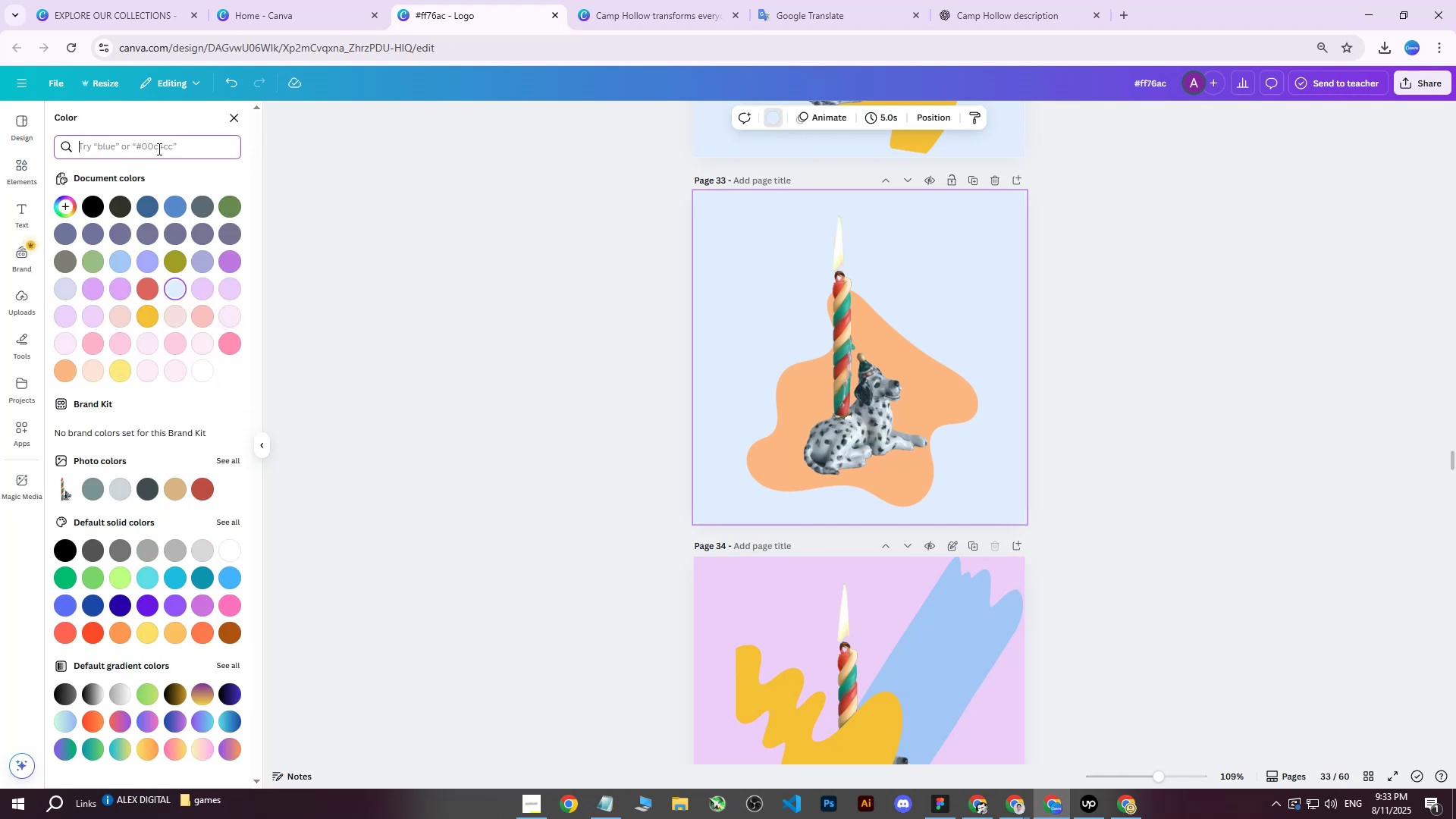 
key(Control+V)
 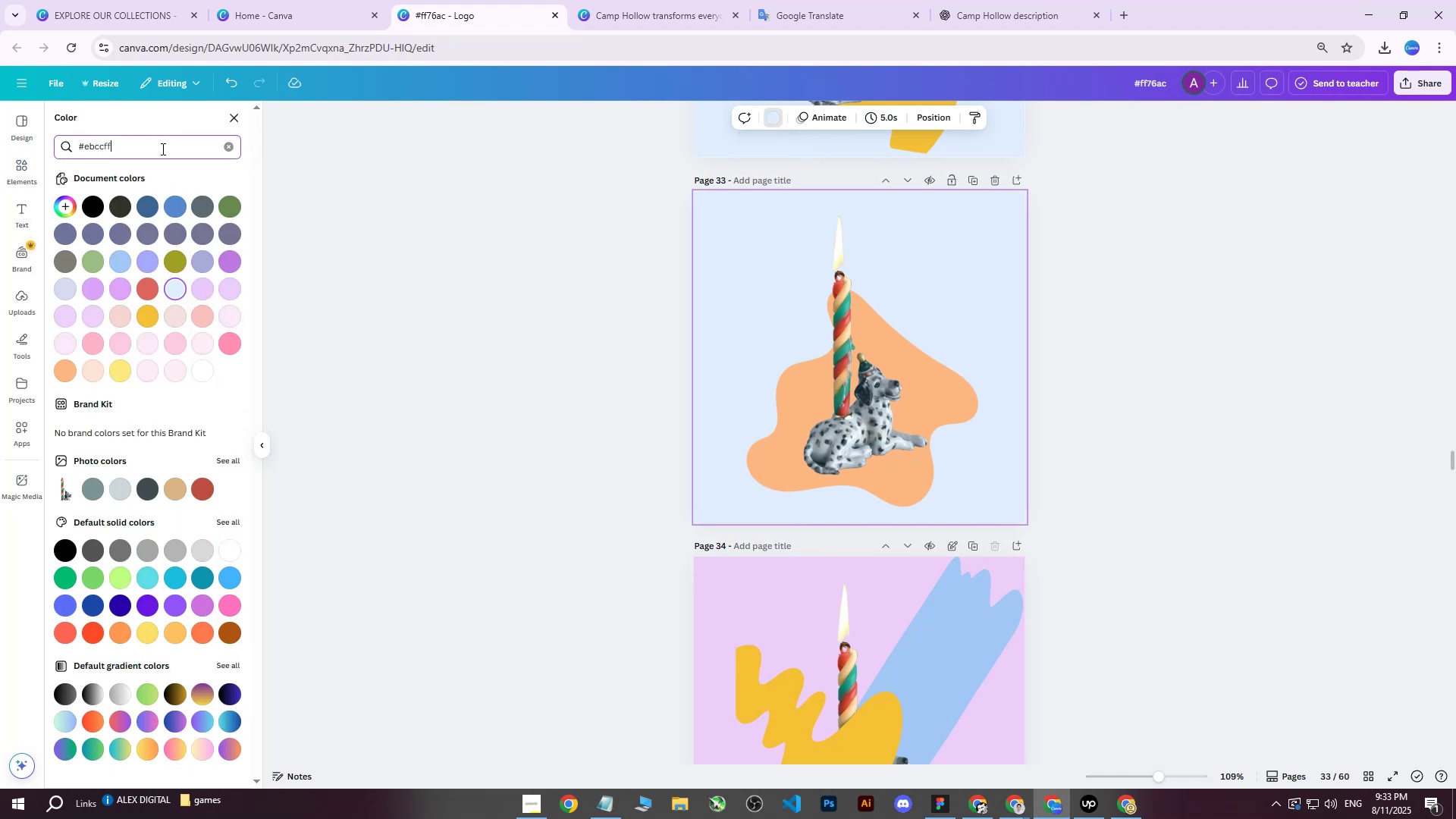 
key(Enter)
 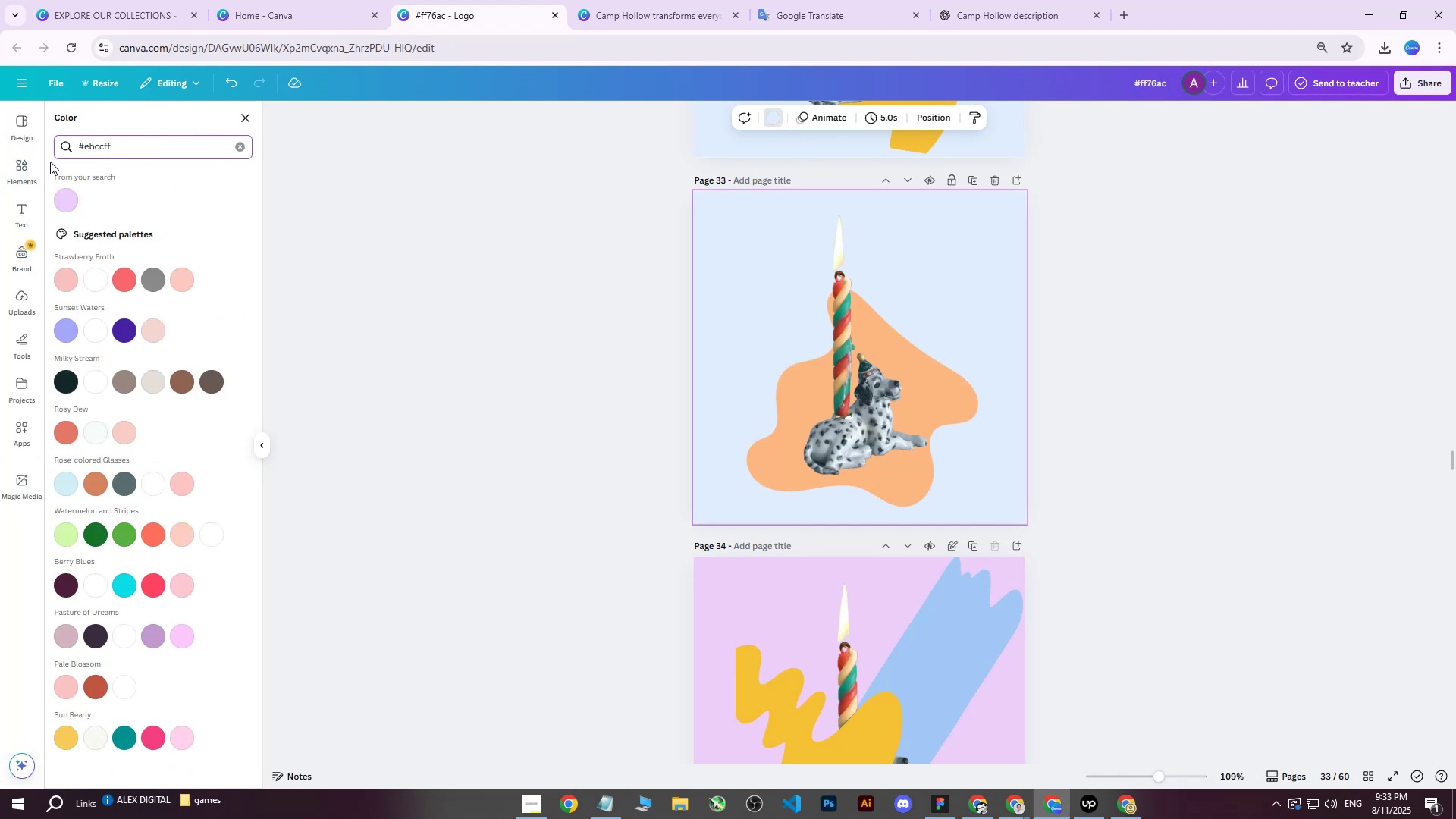 
left_click([67, 203])
 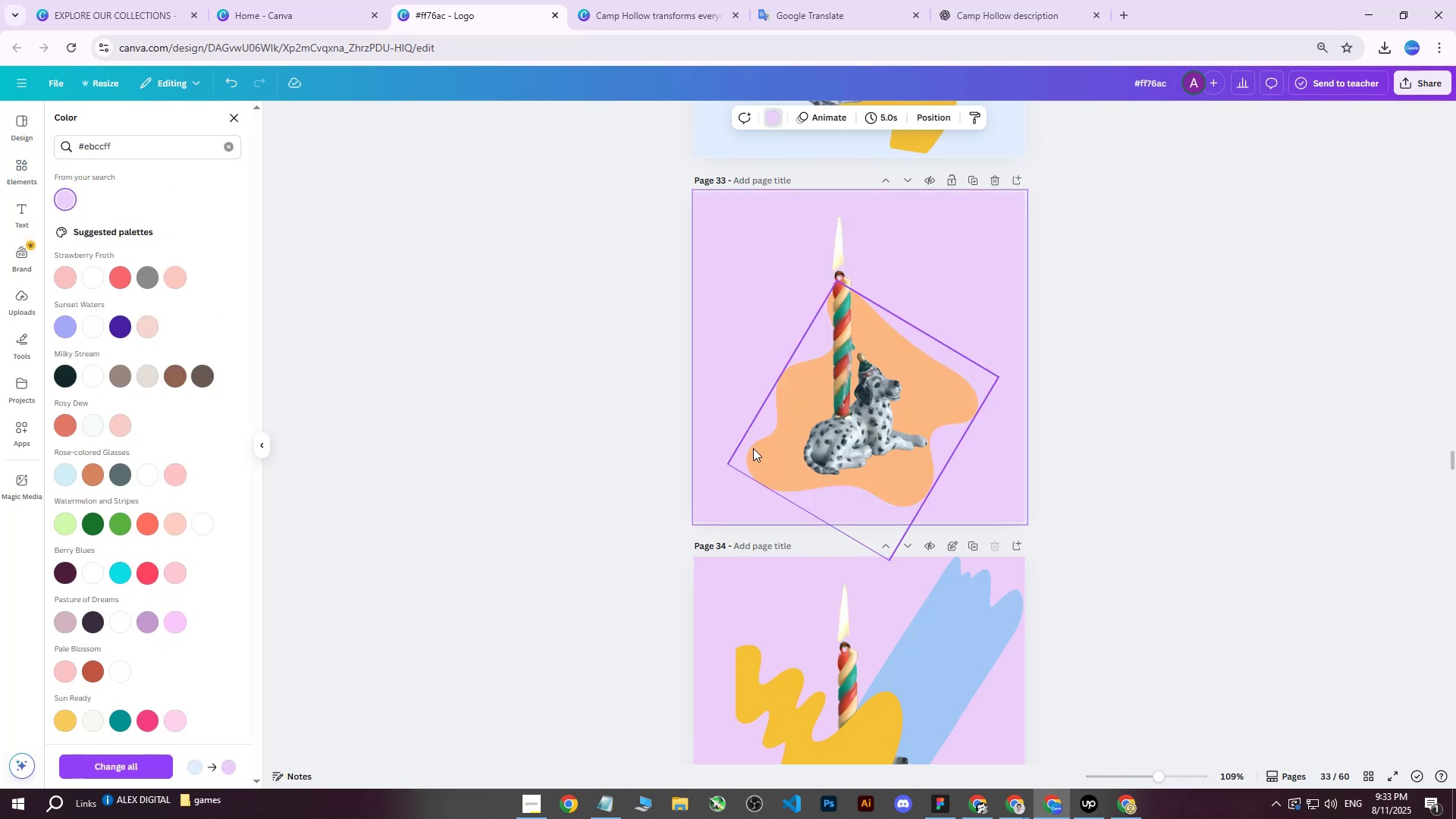 
left_click([760, 456])
 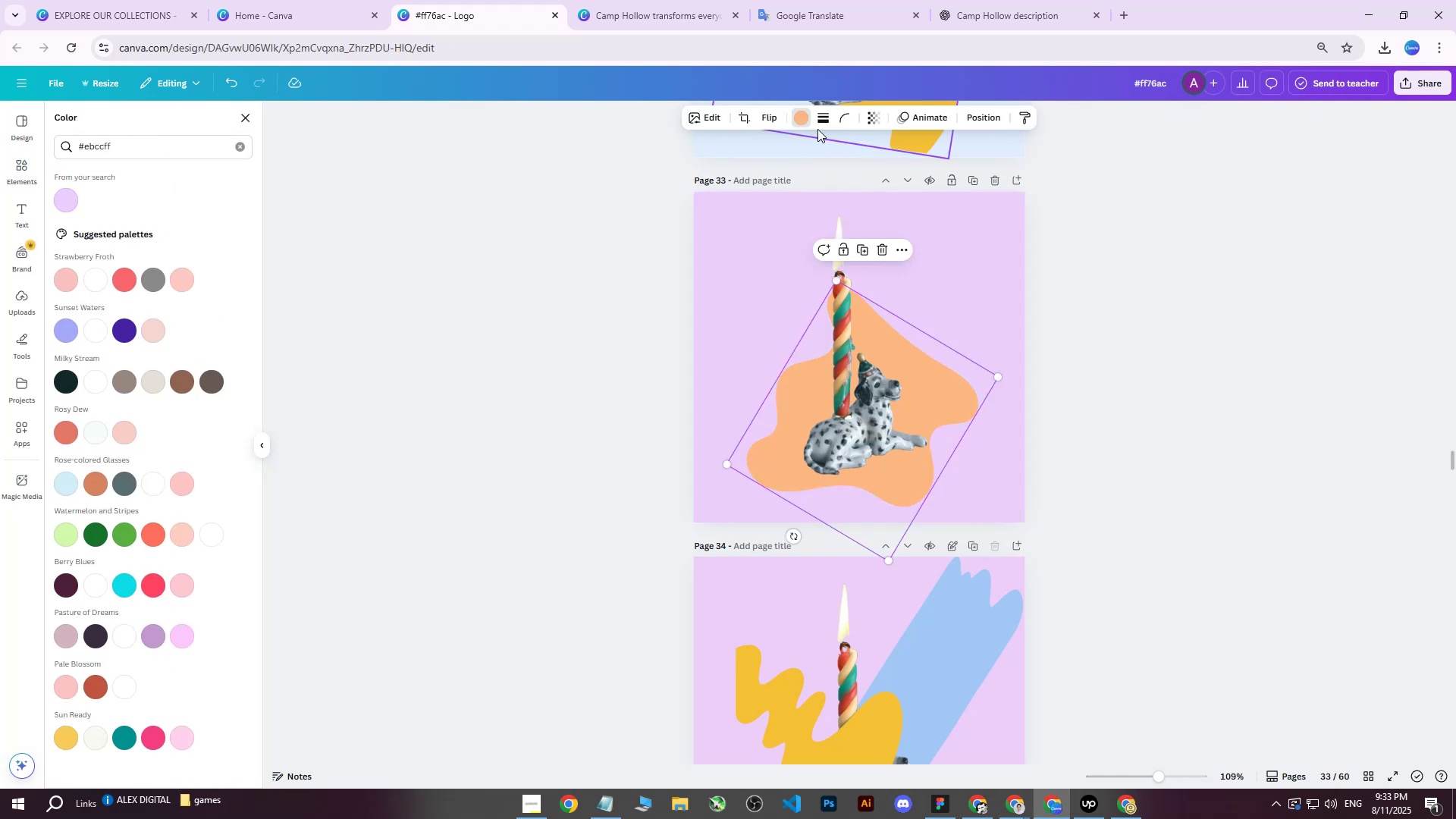 
left_click([814, 125])
 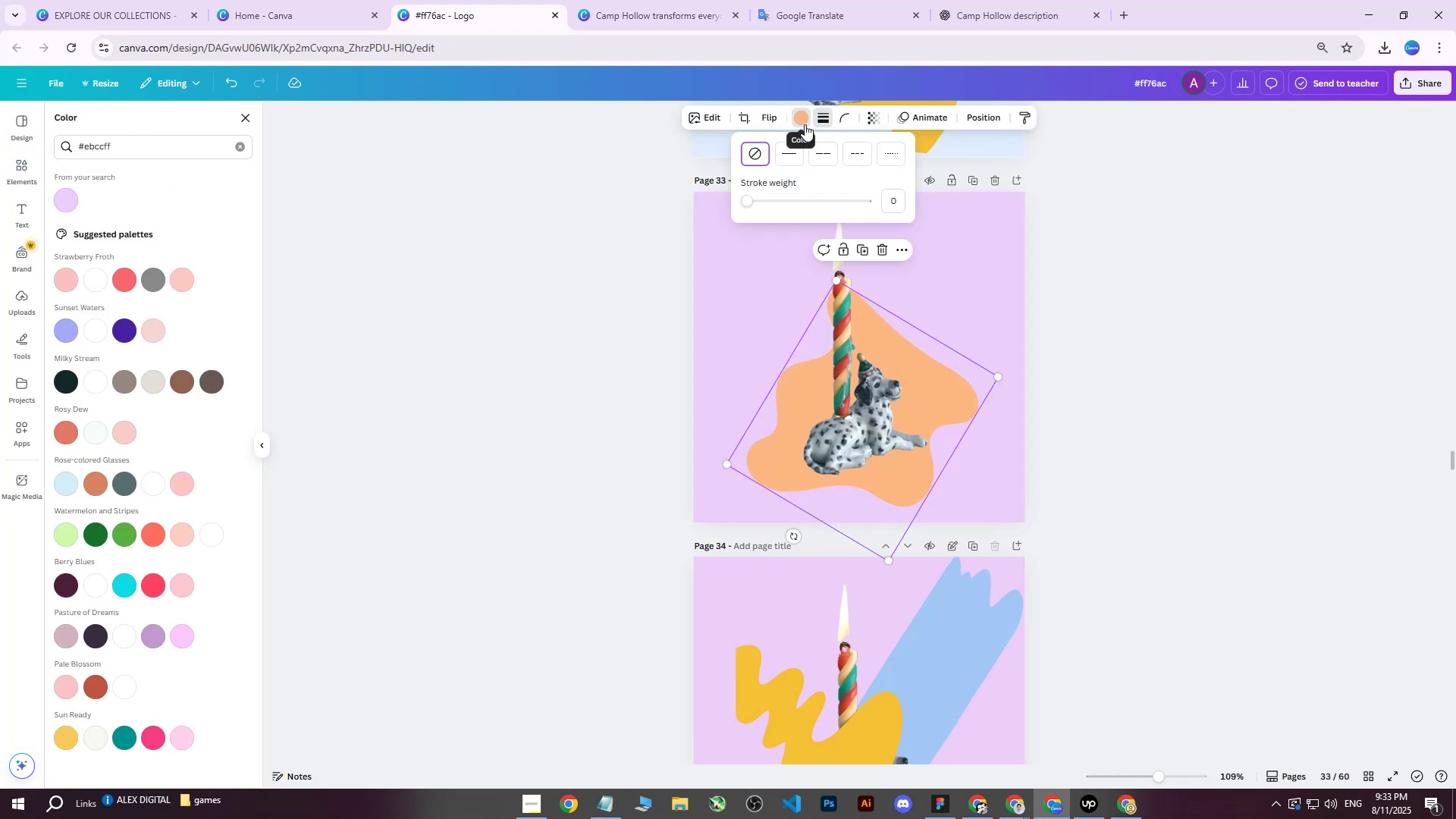 
left_click([805, 124])
 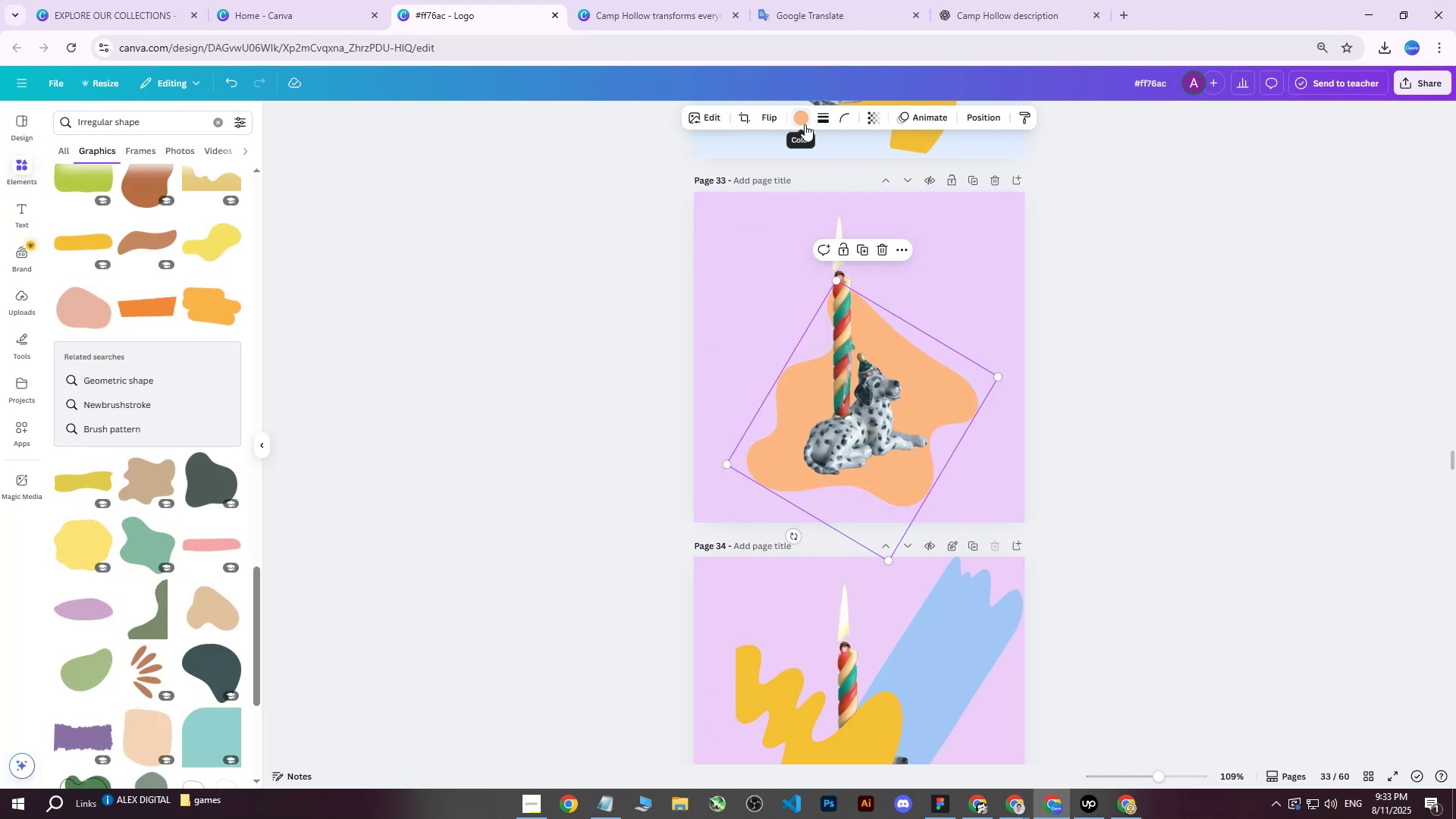 
left_click([805, 124])
 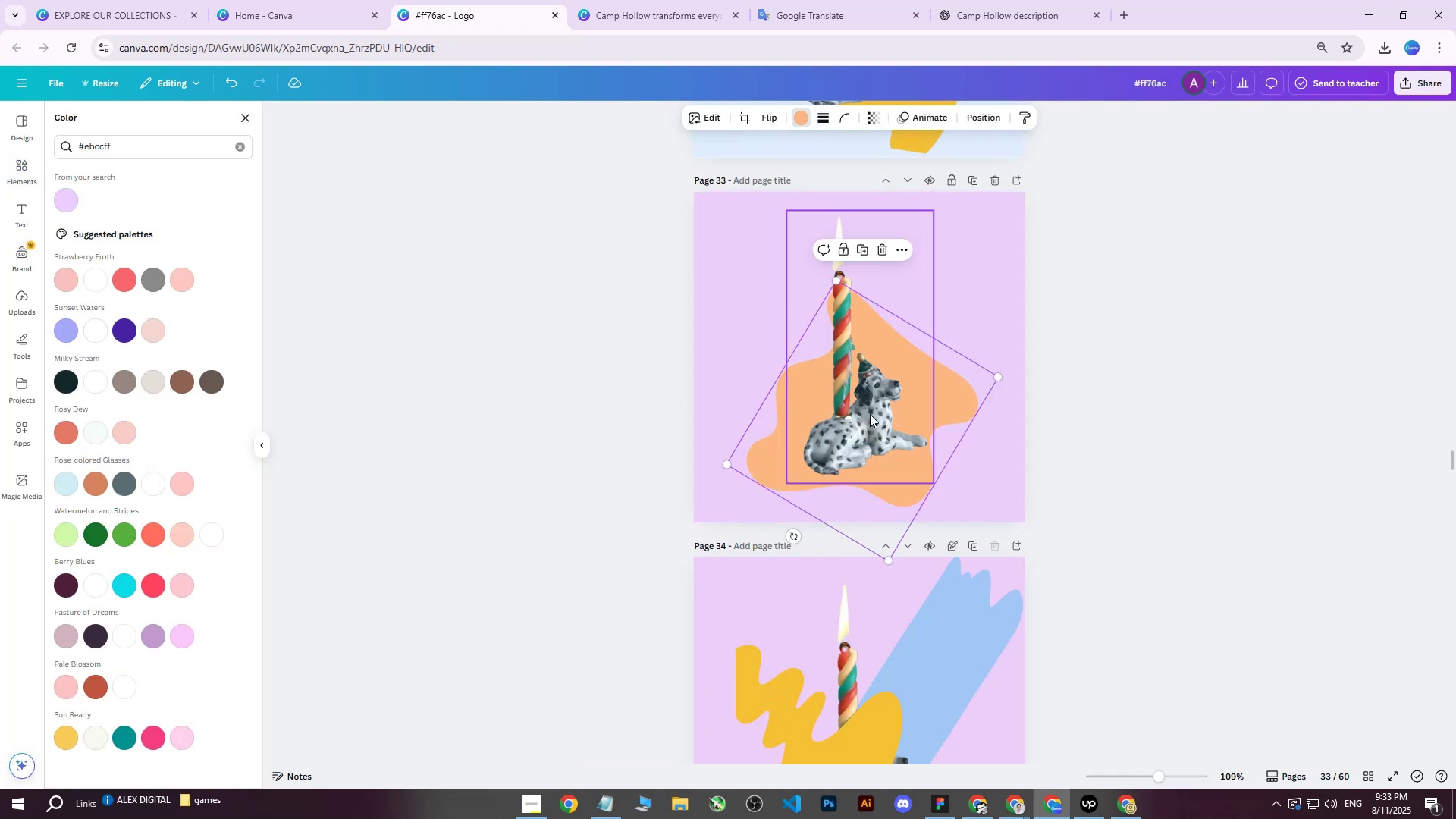 
double_click([1189, 329])
 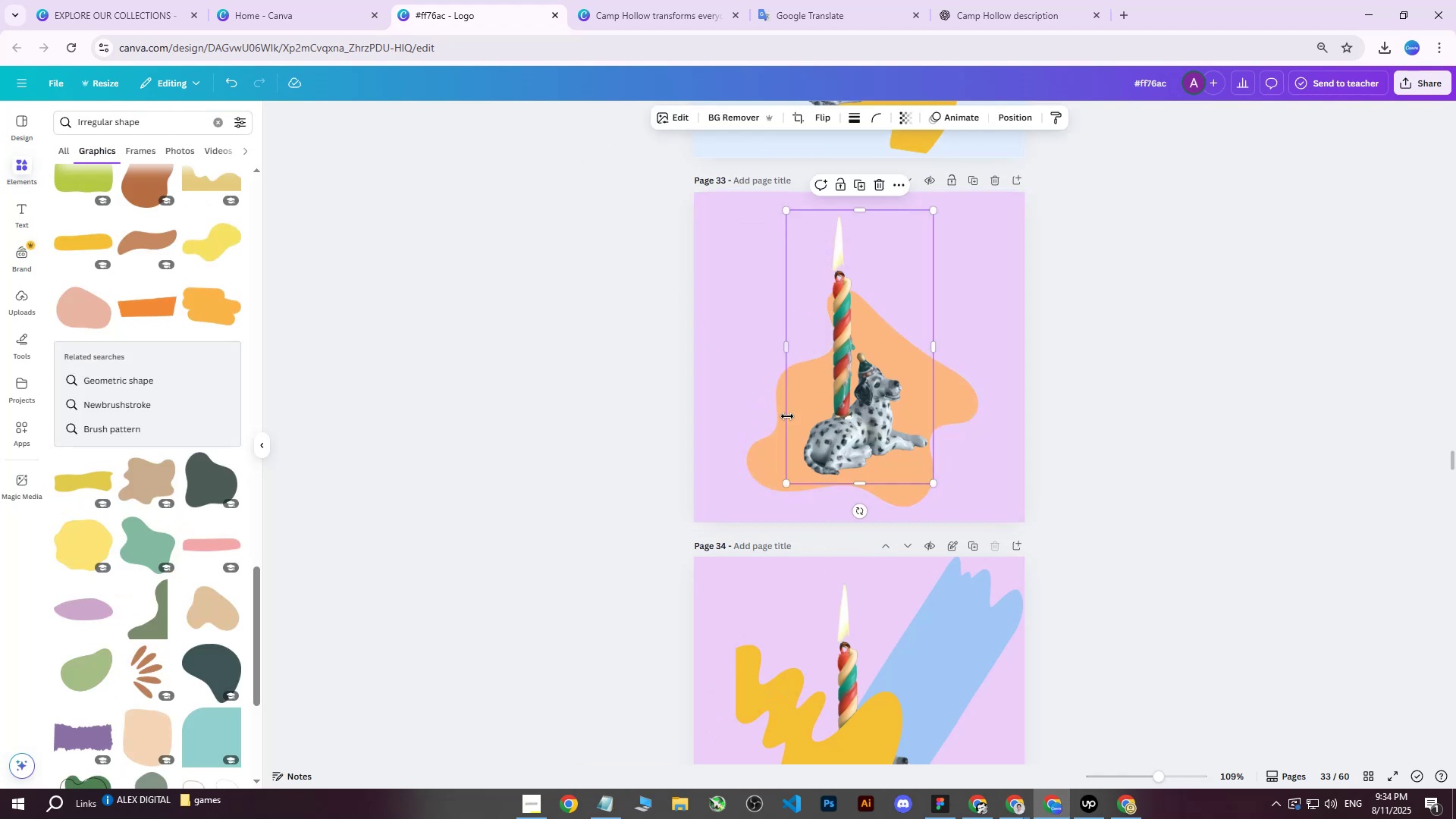 
double_click([769, 446])
 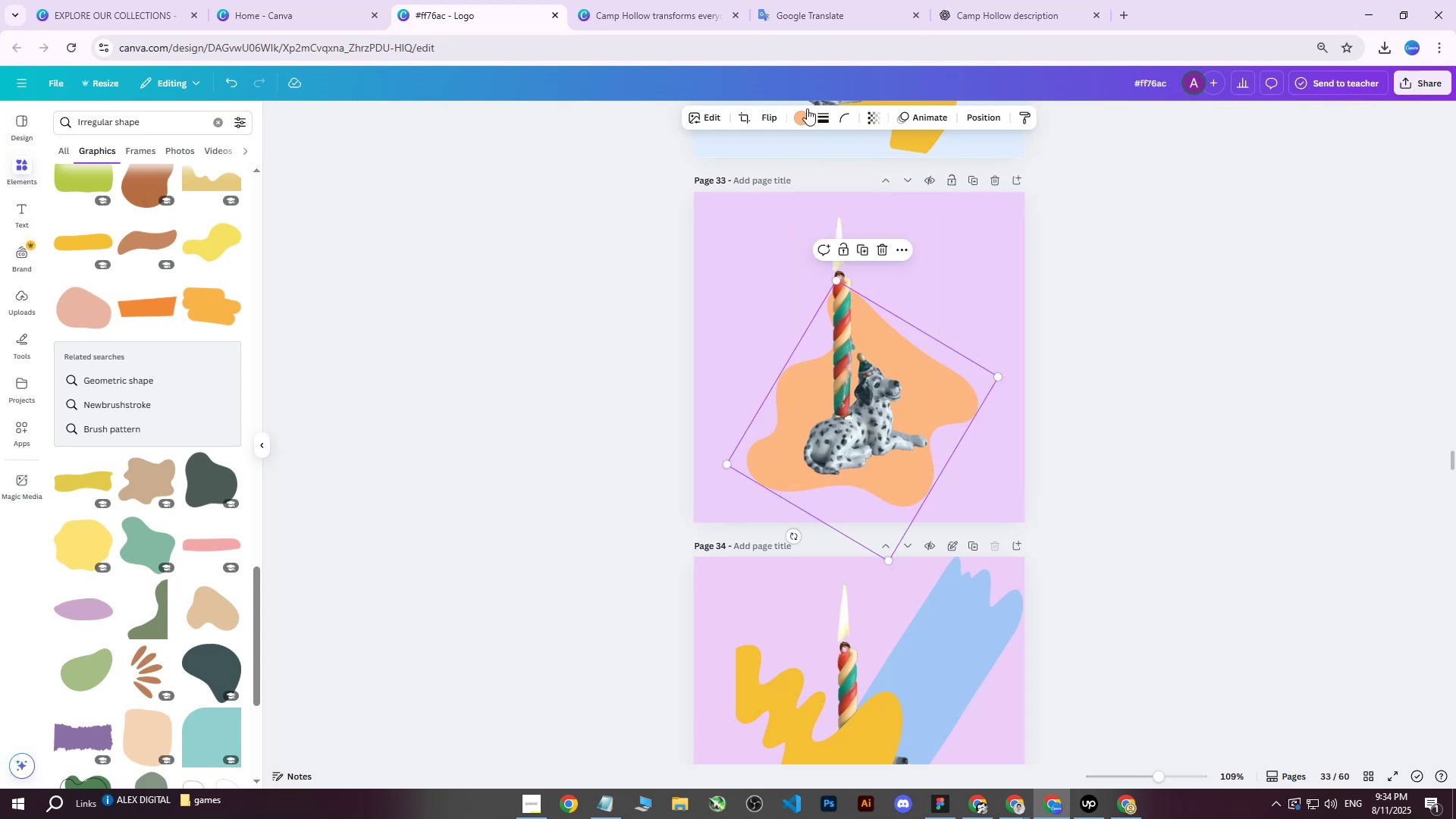 
left_click([797, 117])
 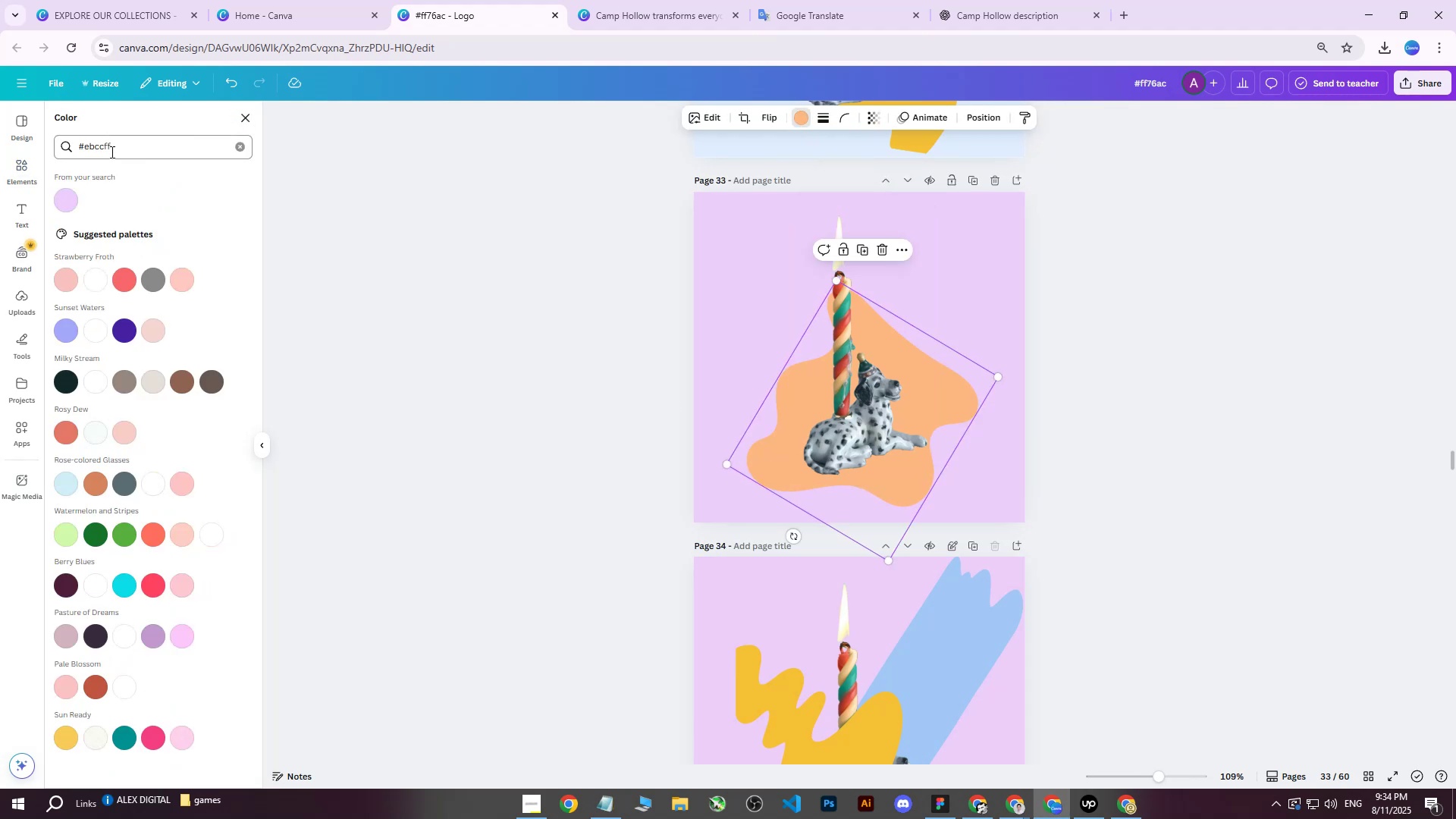 
left_click_drag(start_coordinate=[130, 146], to_coordinate=[0, 140])
 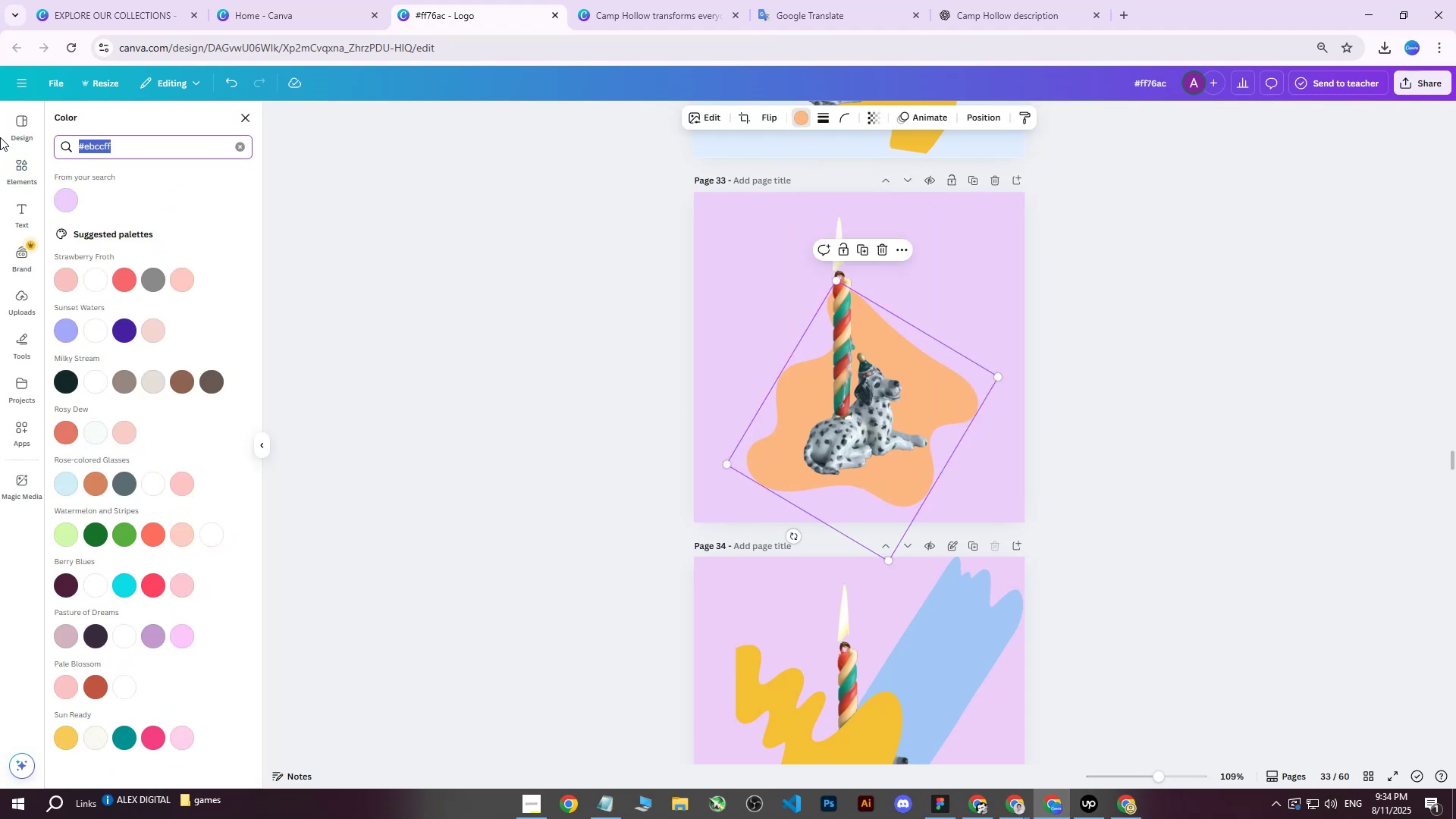 
key(Backspace)
 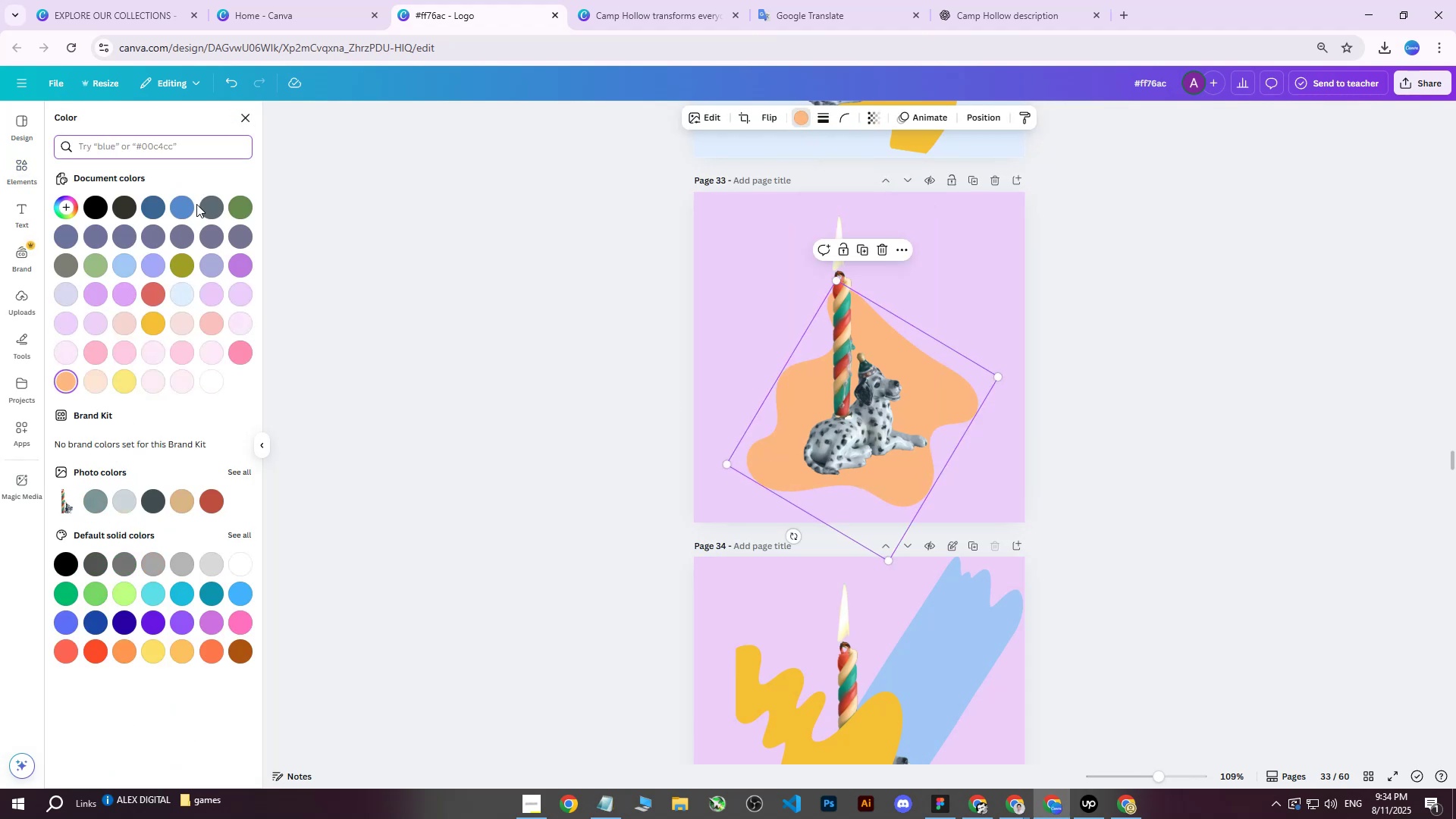 
left_click([186, 209])
 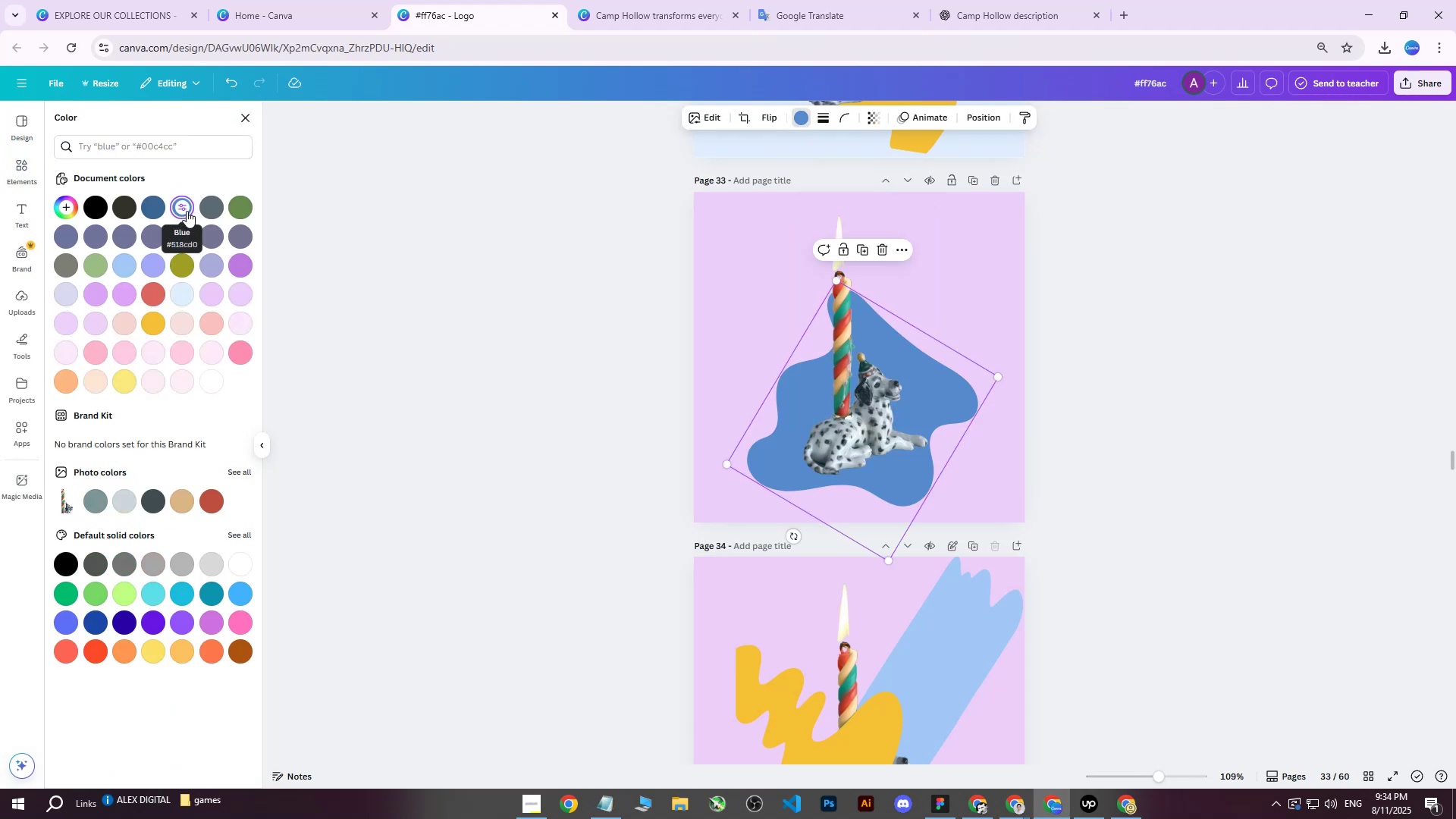 
left_click([159, 209])
 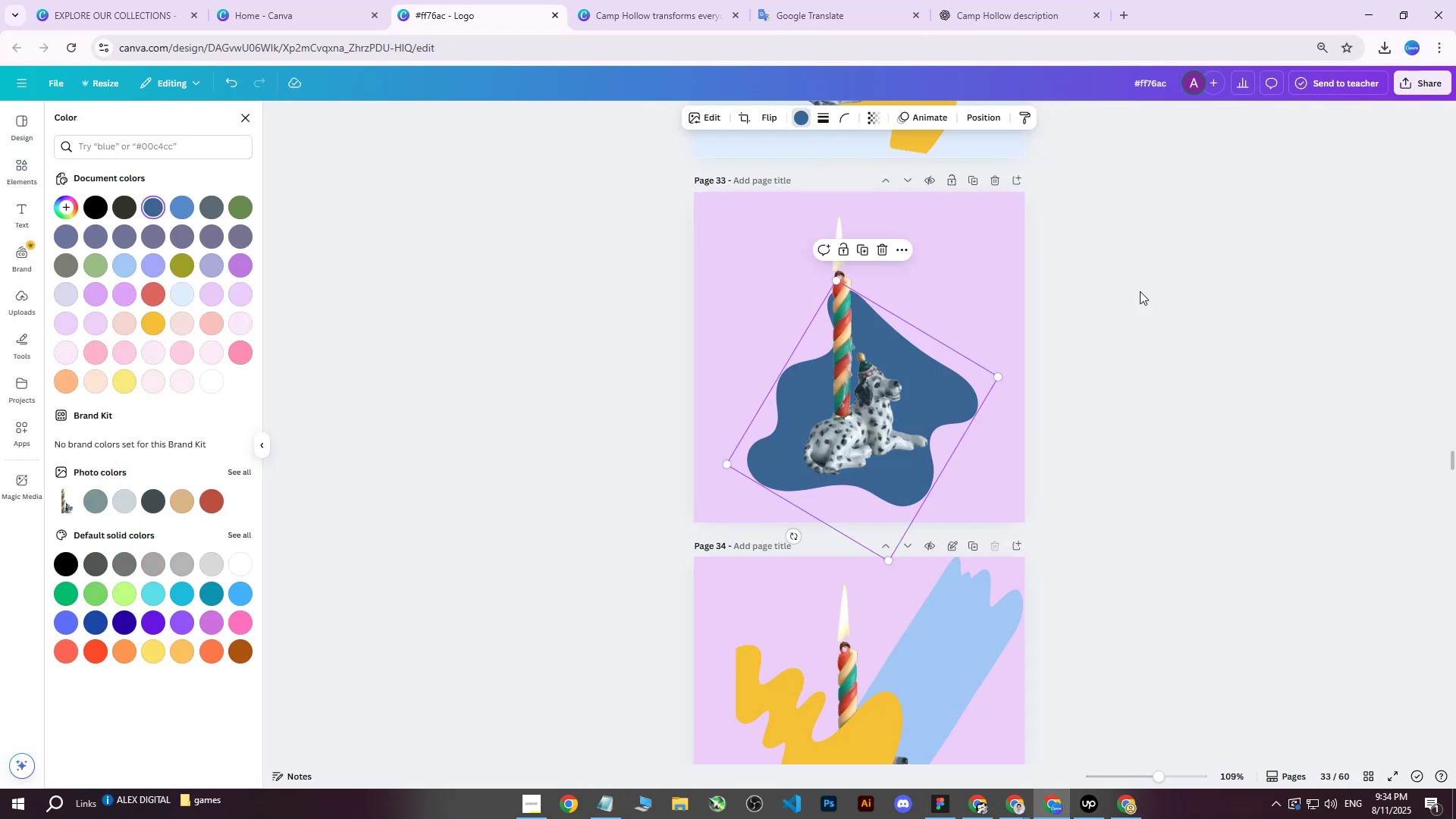 
double_click([1140, 291])
 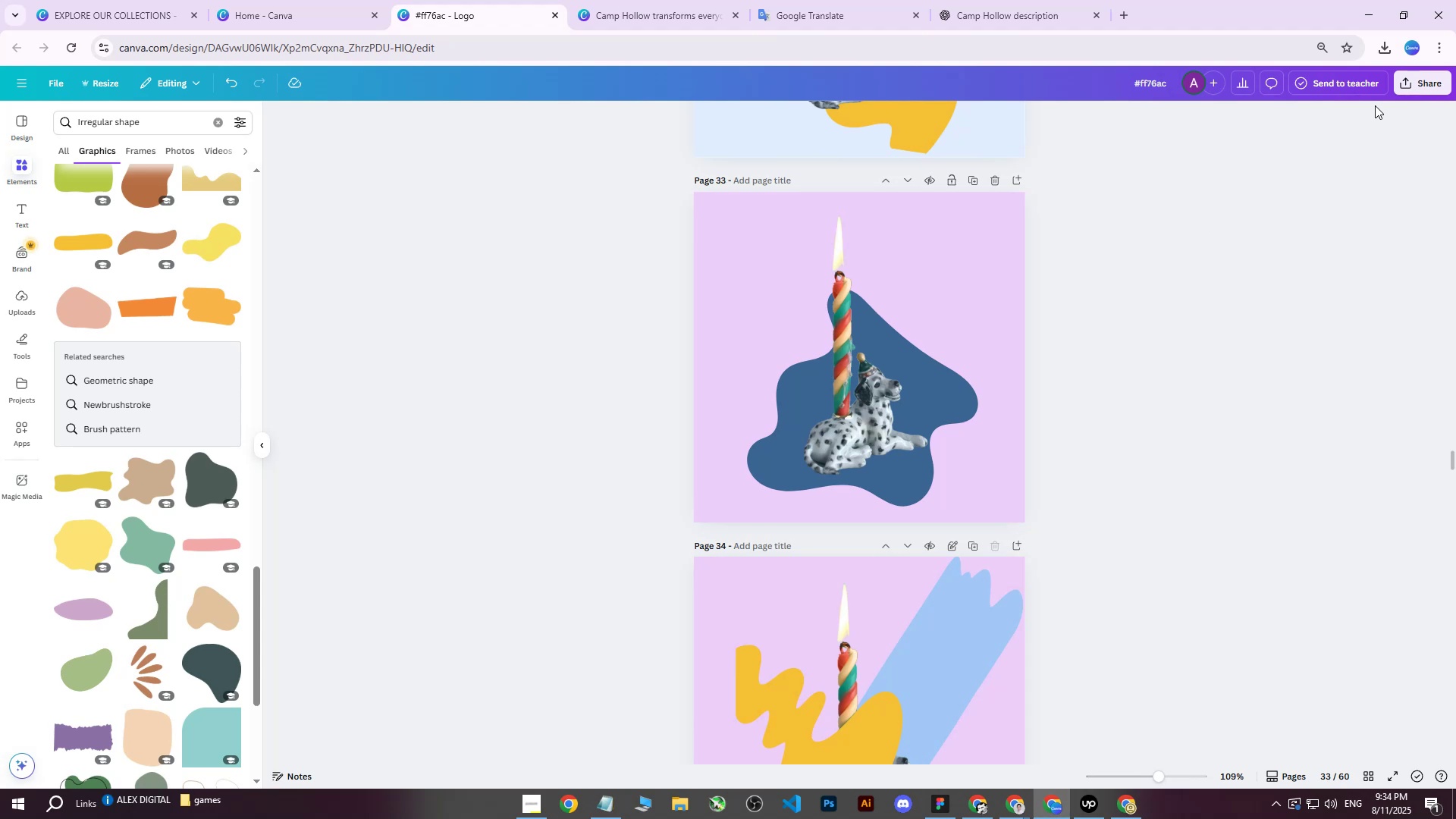 
left_click([1407, 88])
 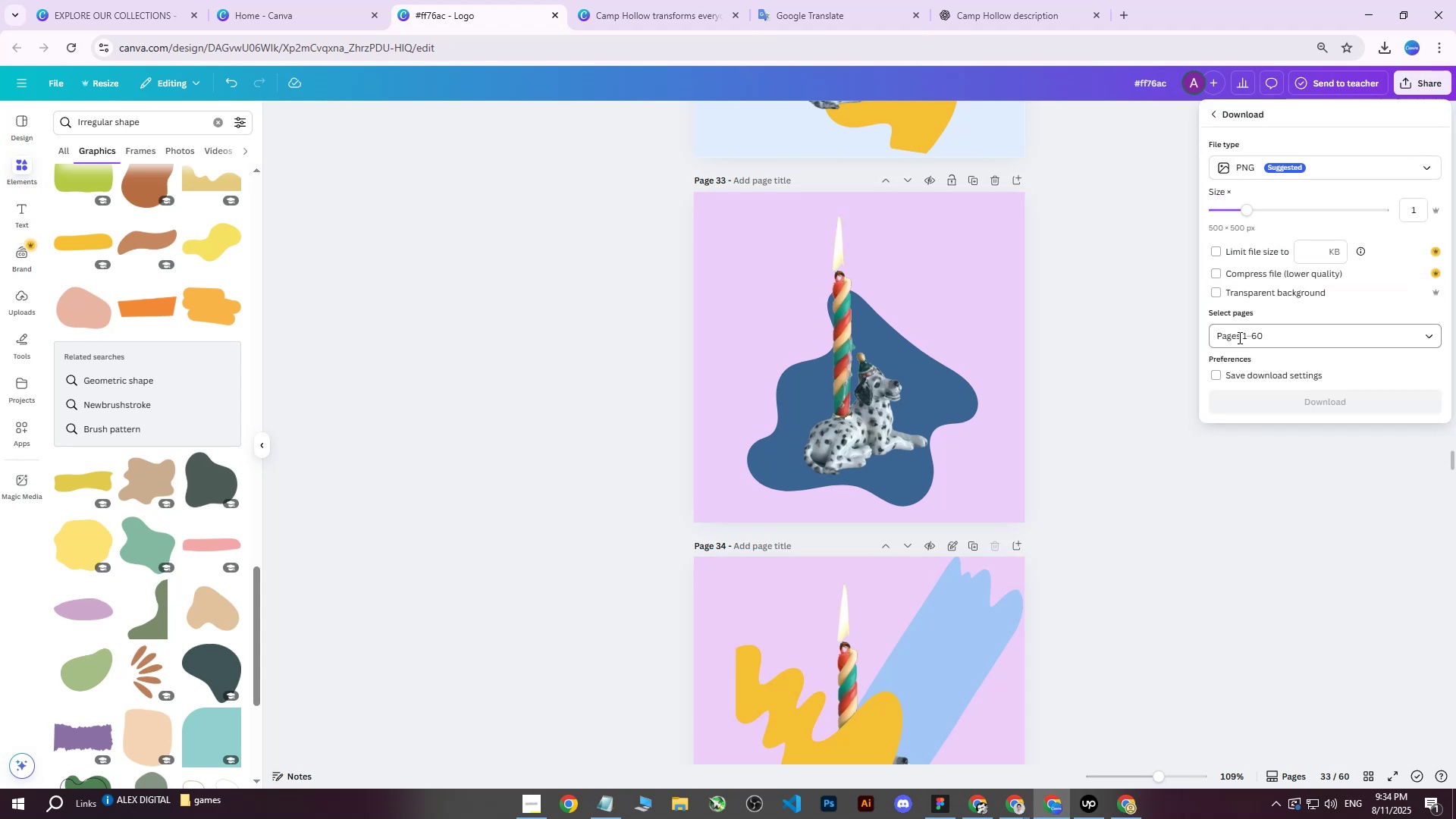 
double_click([1241, 344])
 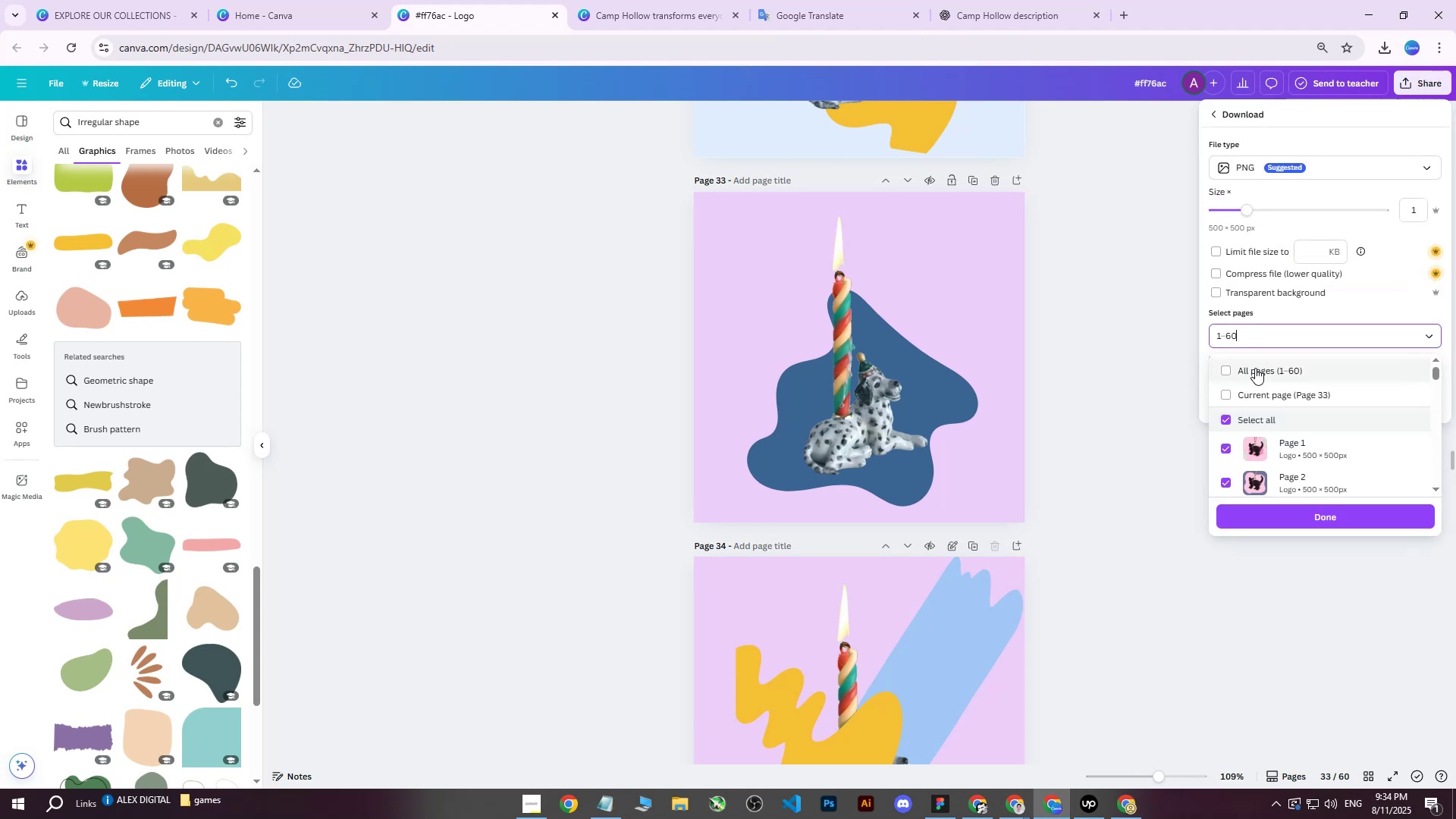 
triple_click([1254, 371])
 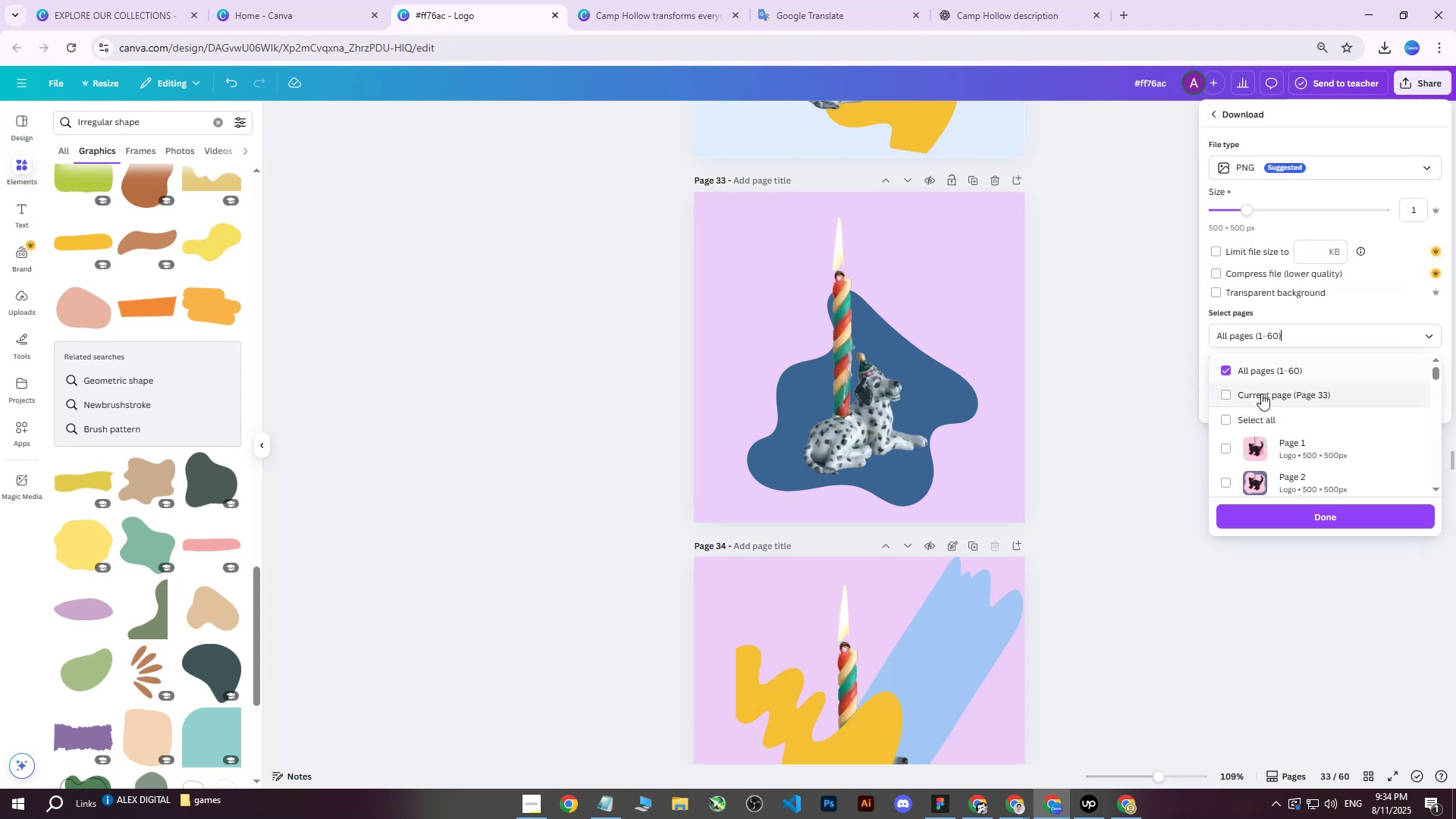 
triple_click([1261, 394])
 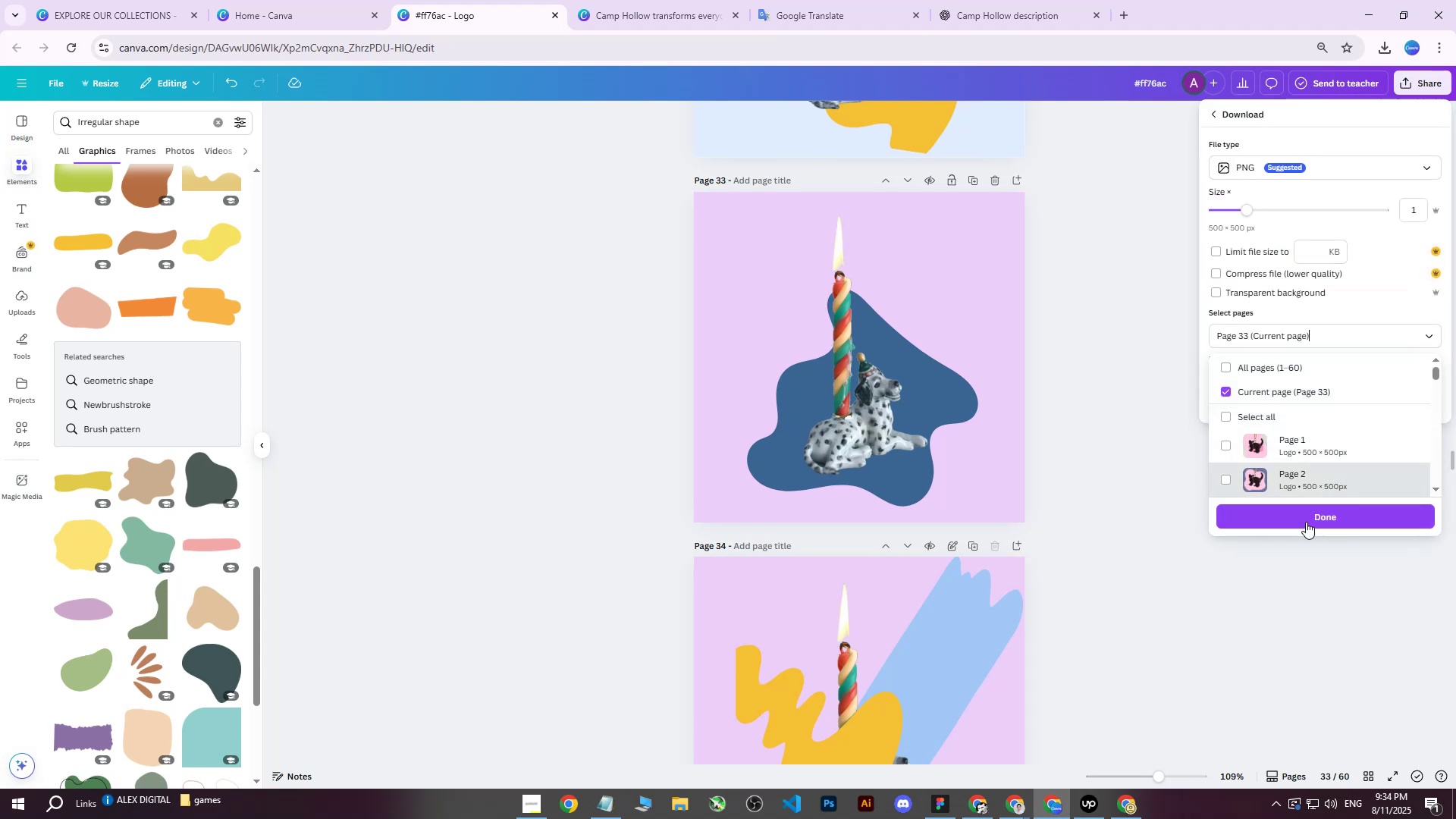 
left_click([1304, 521])
 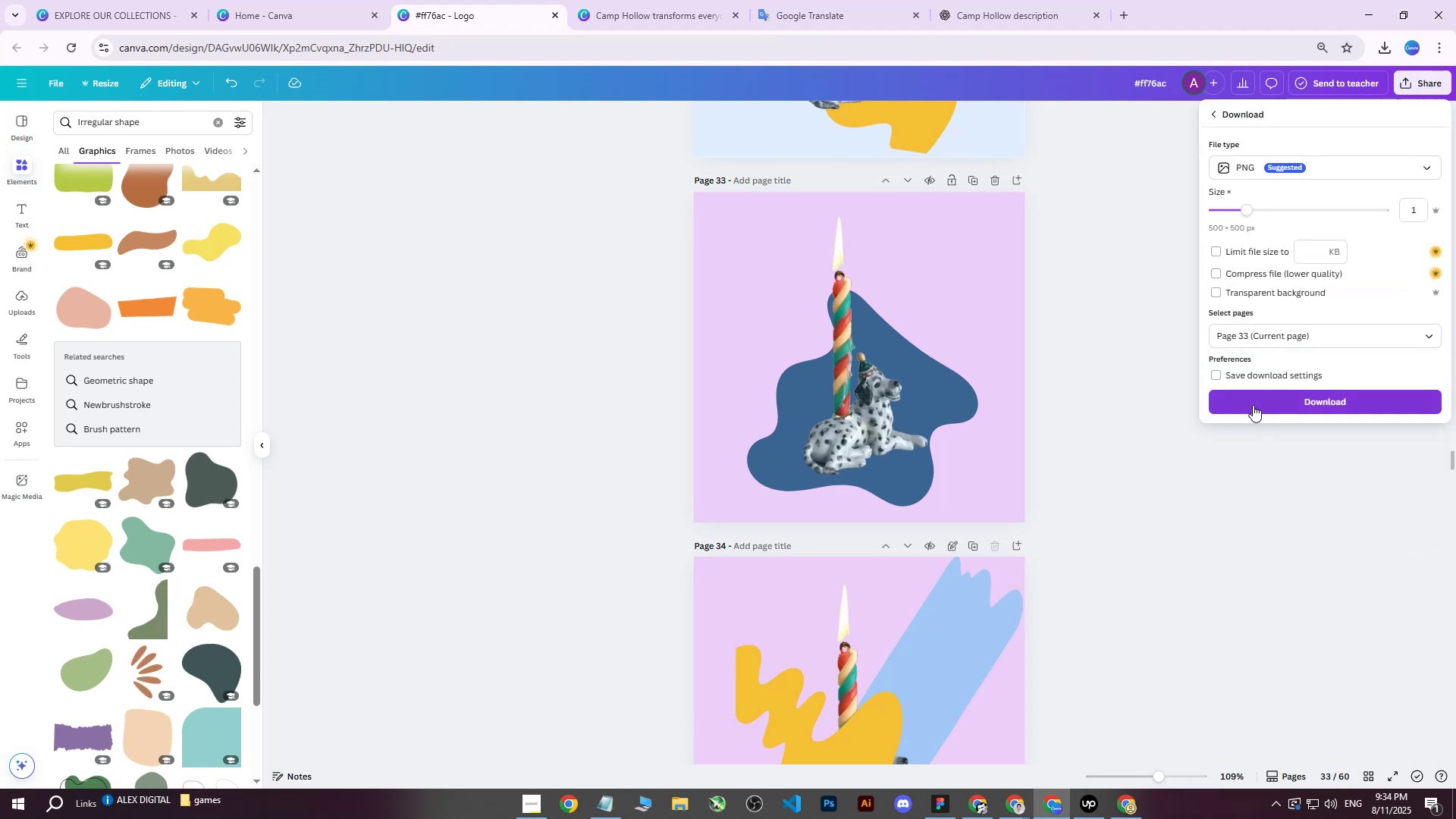 
left_click([1253, 405])
 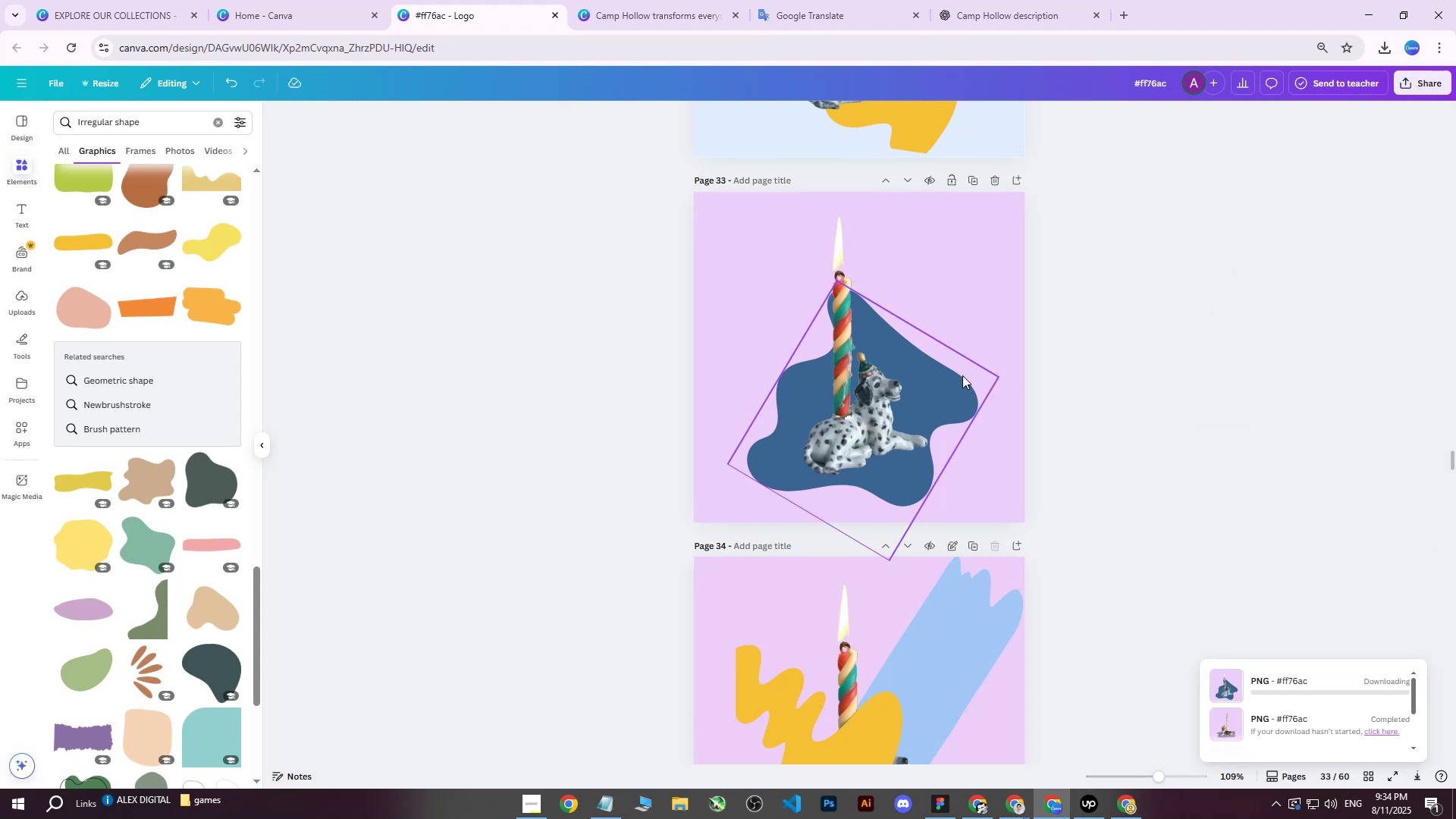 
left_click([943, 378])
 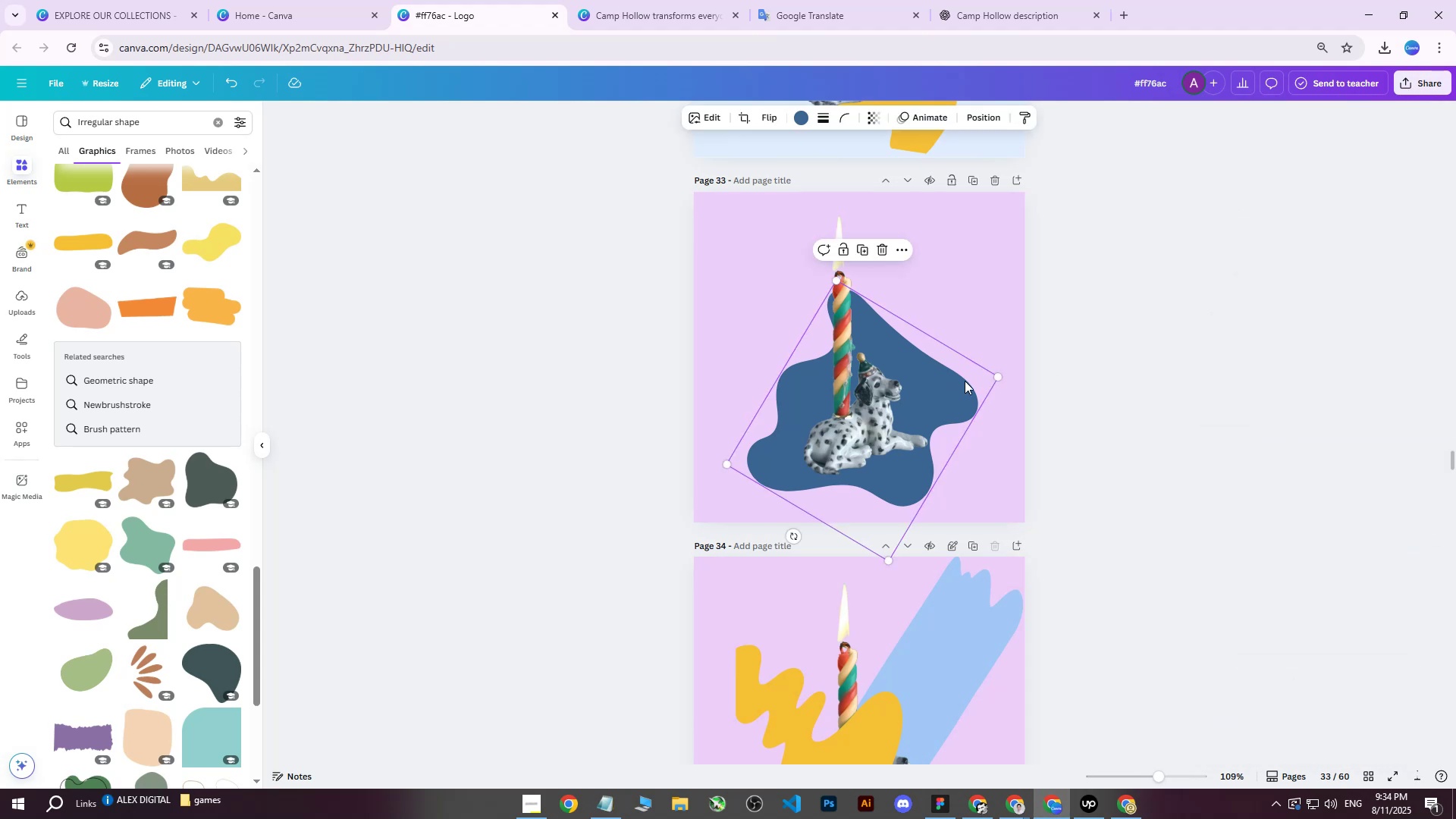 
scroll: coordinate [977, 314], scroll_direction: down, amount: 1.0
 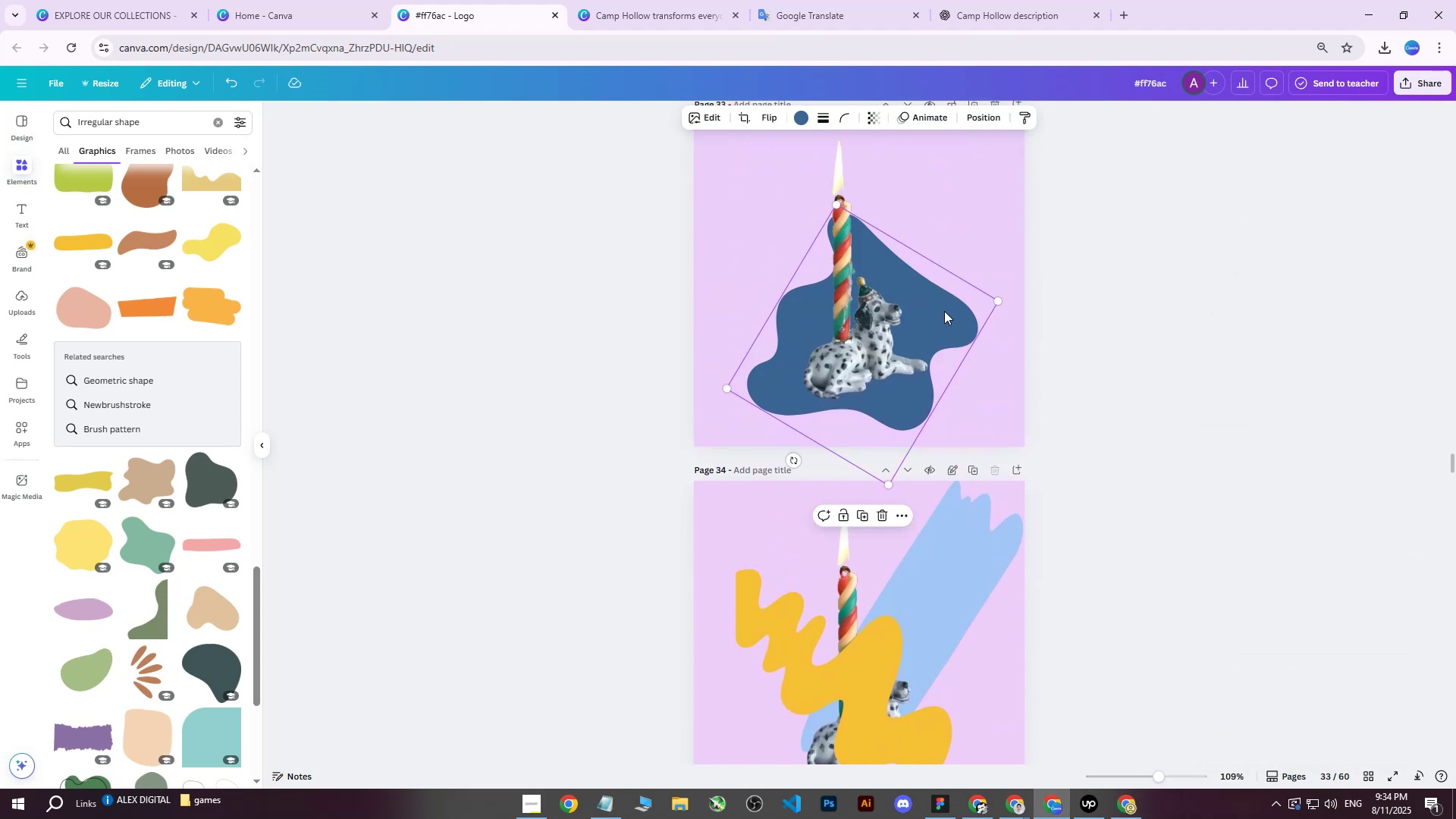 
right_click([944, 311])
 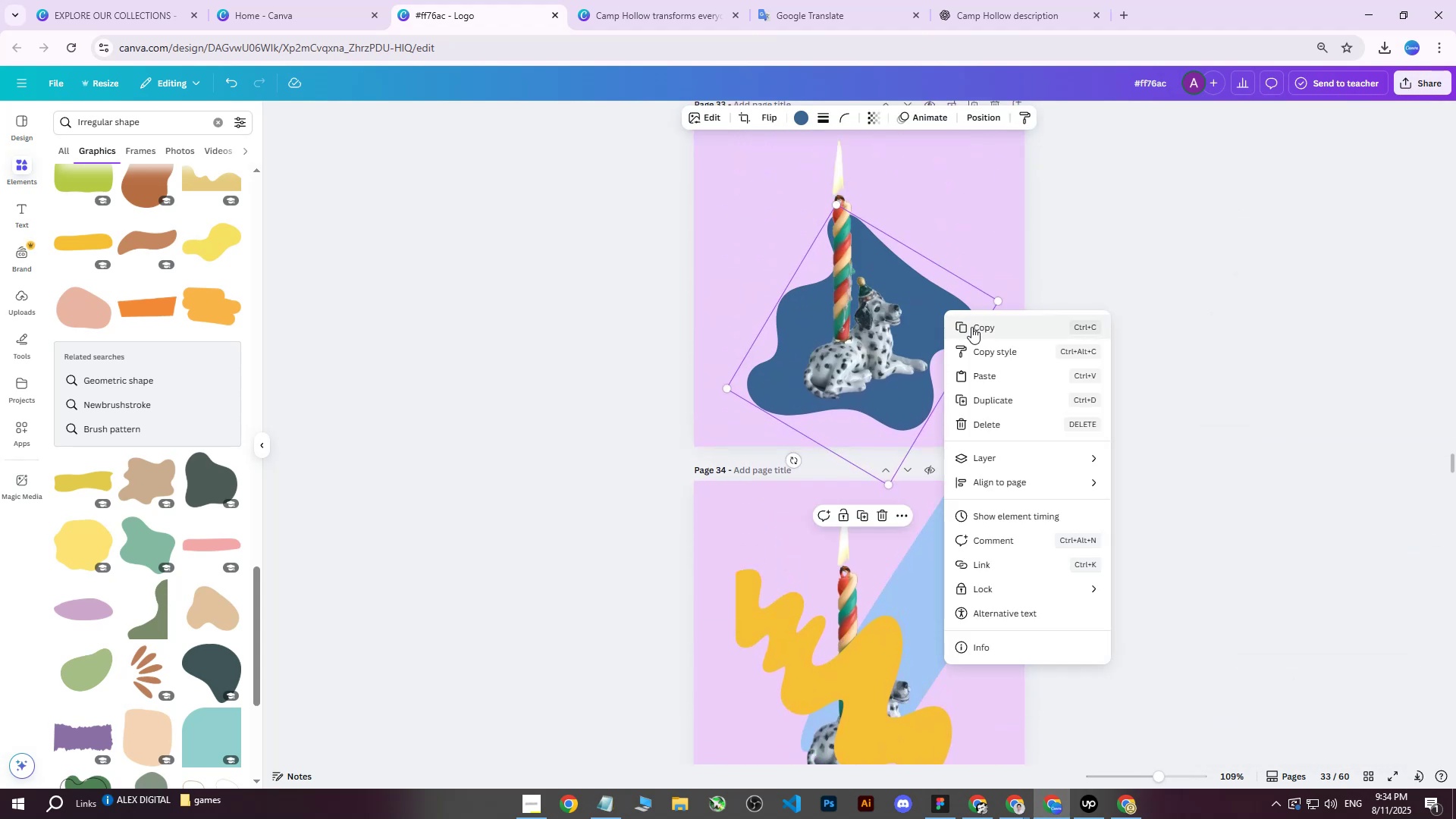 
left_click([971, 327])
 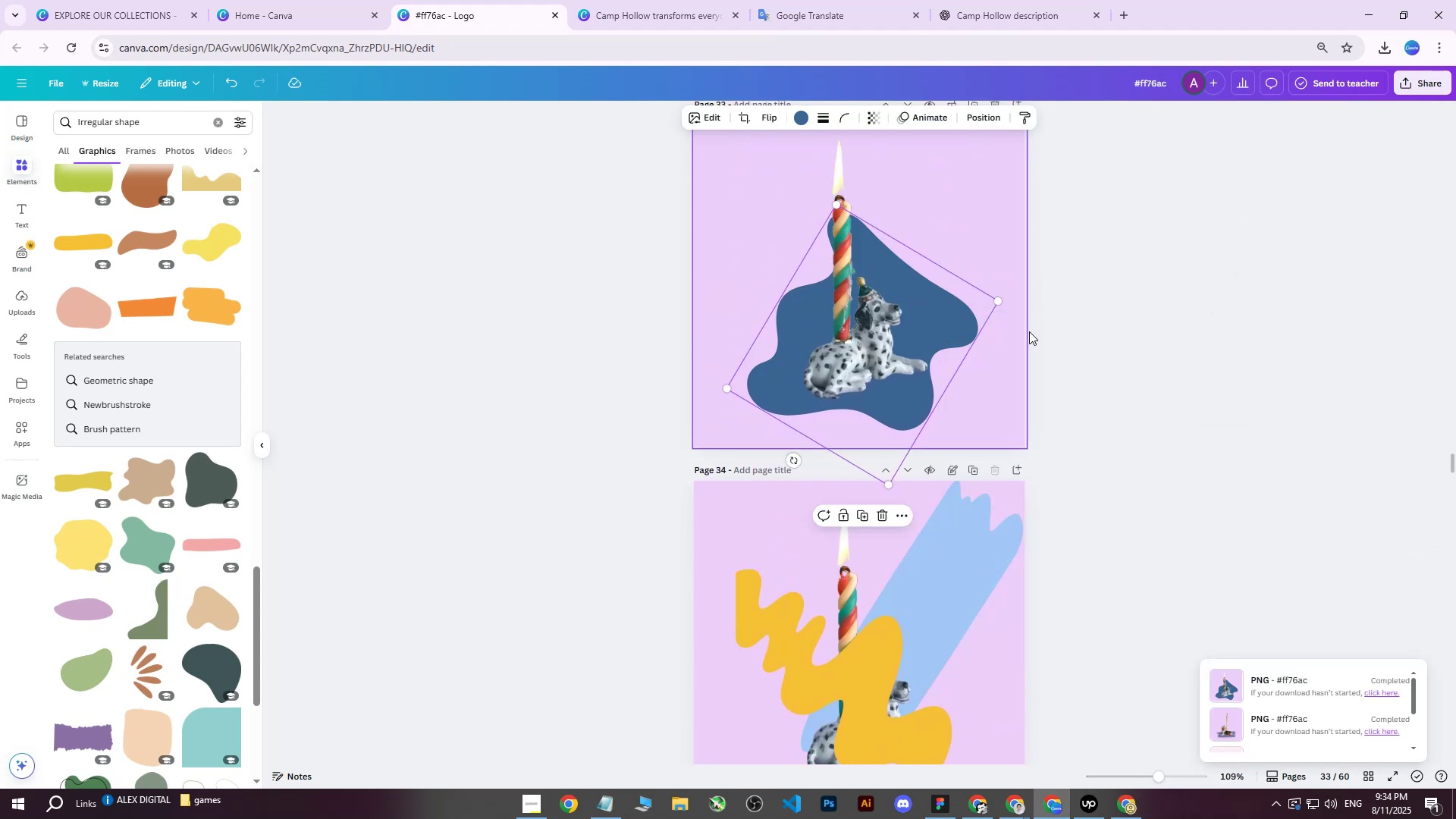 
scroll: coordinate [845, 426], scroll_direction: down, amount: 12.0
 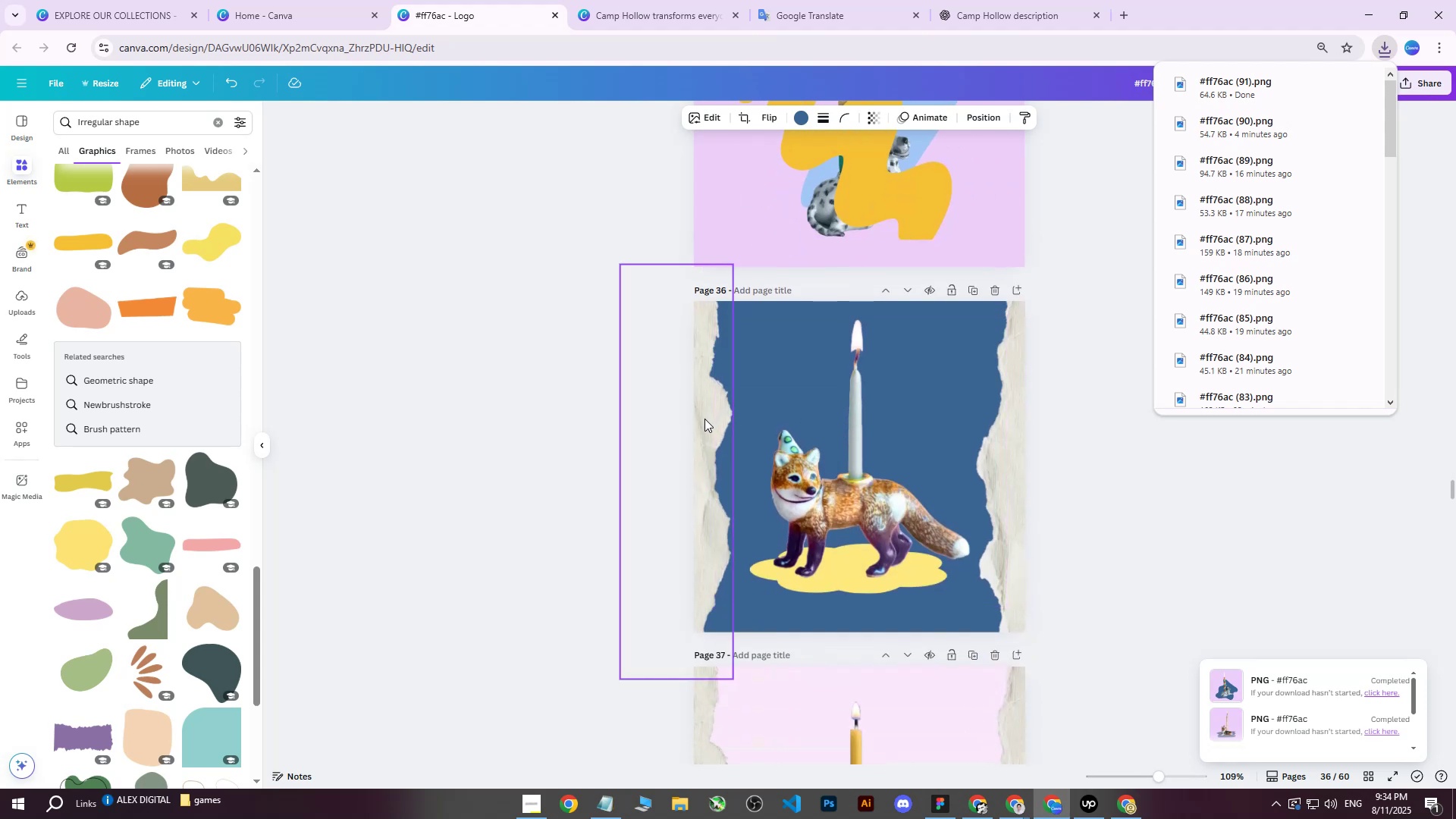 
left_click([704, 419])
 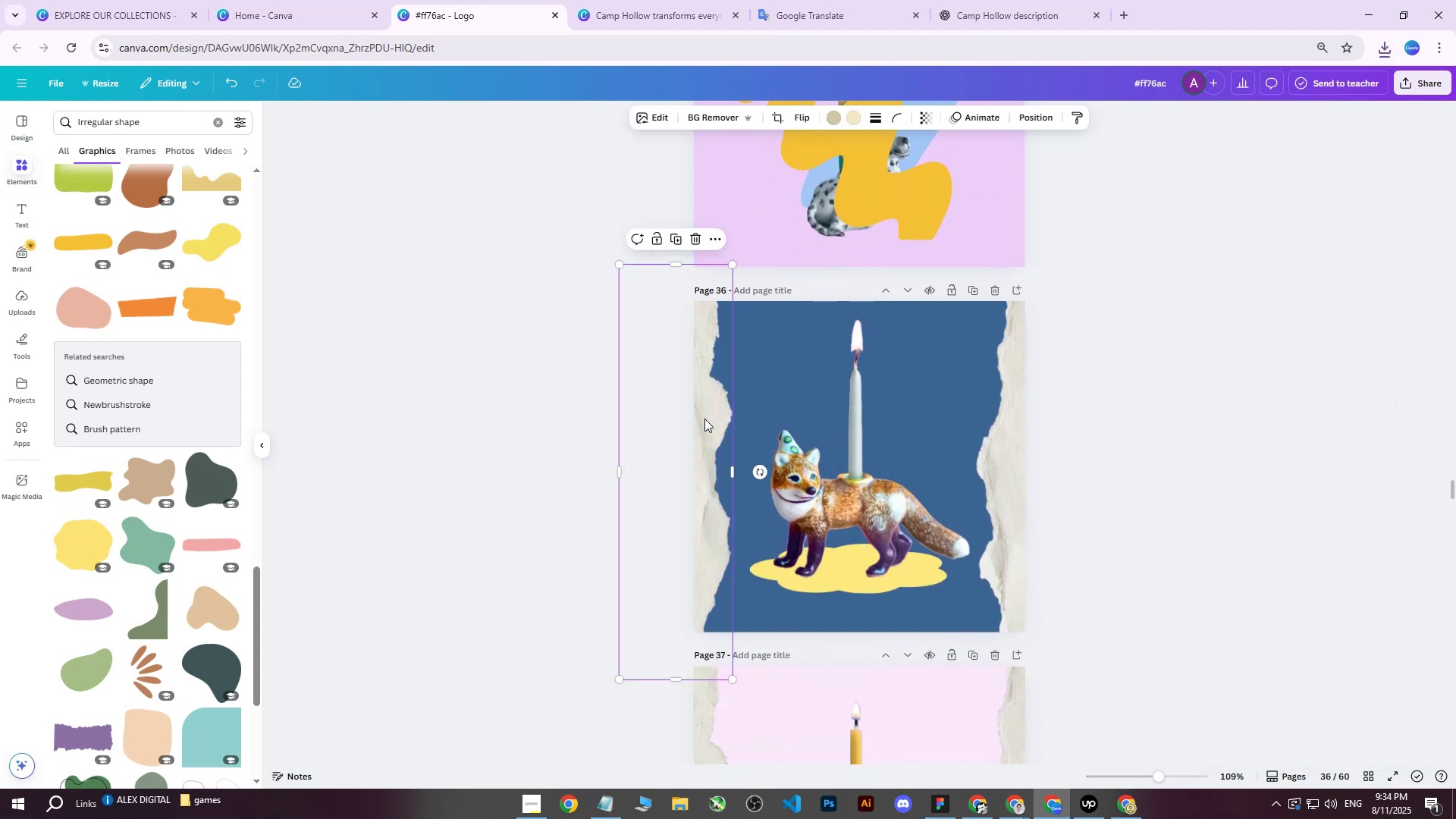 
key(Delete)
 